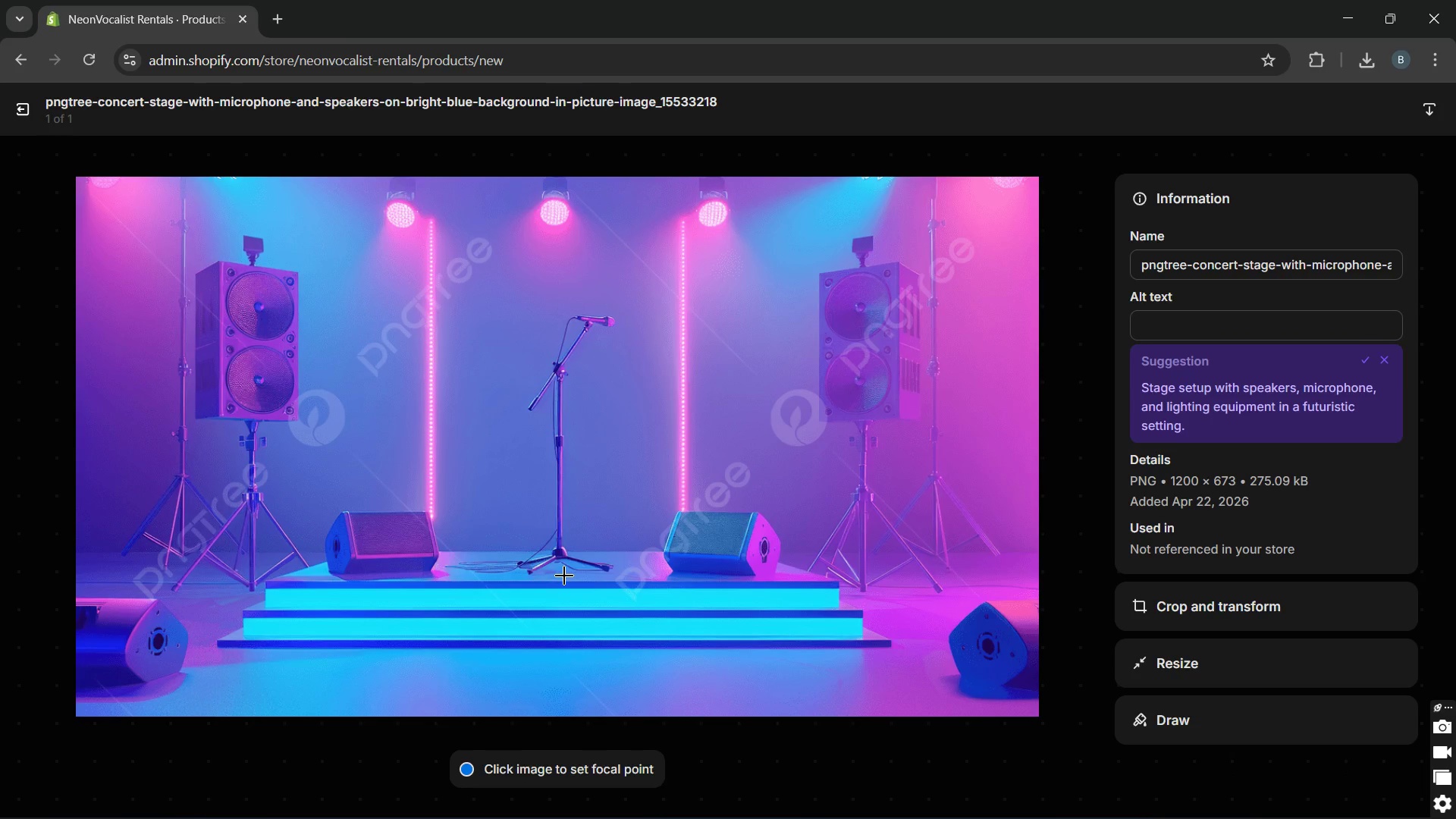 
wait(23.7)
 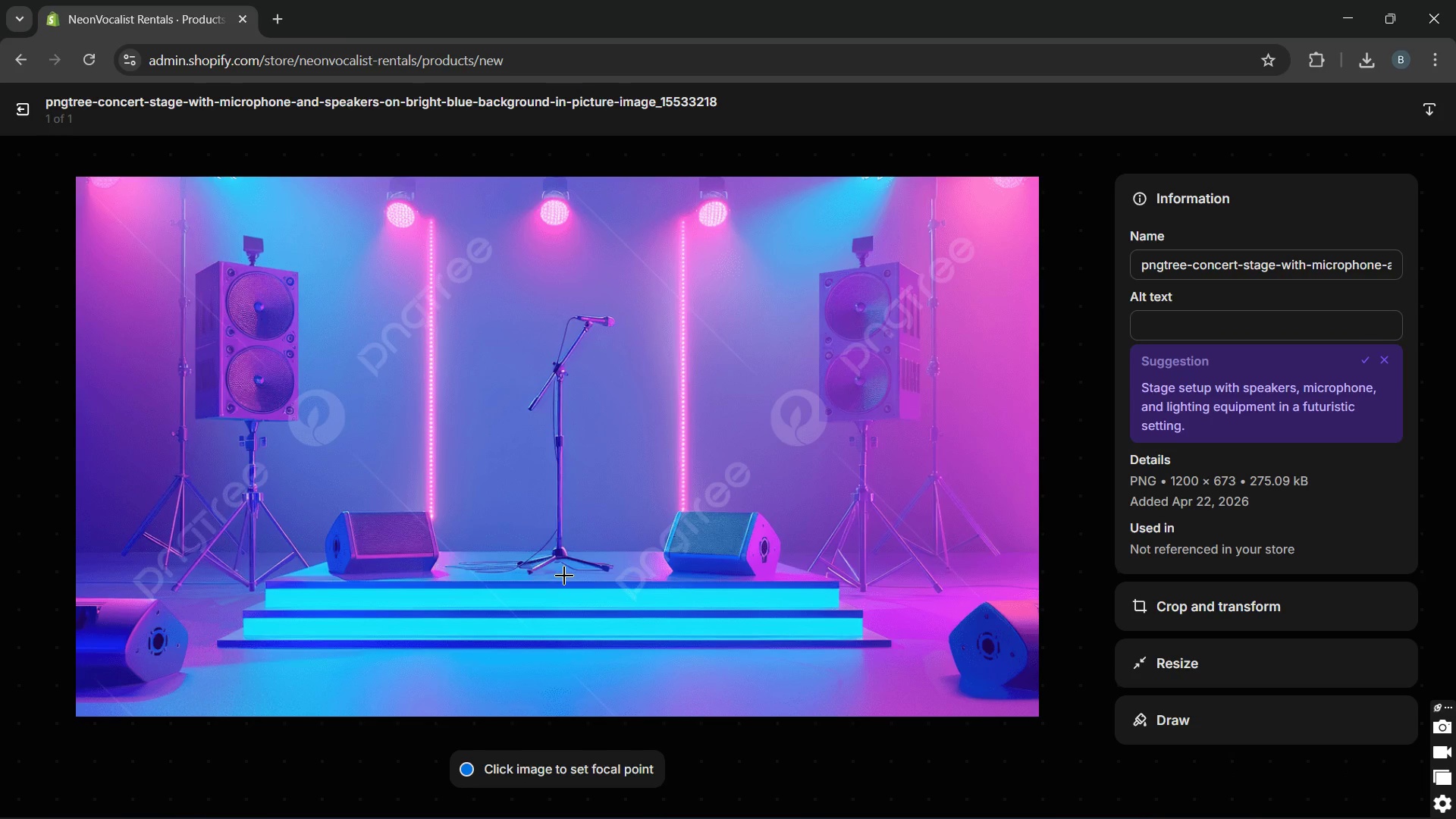 
left_click([1354, 365])
 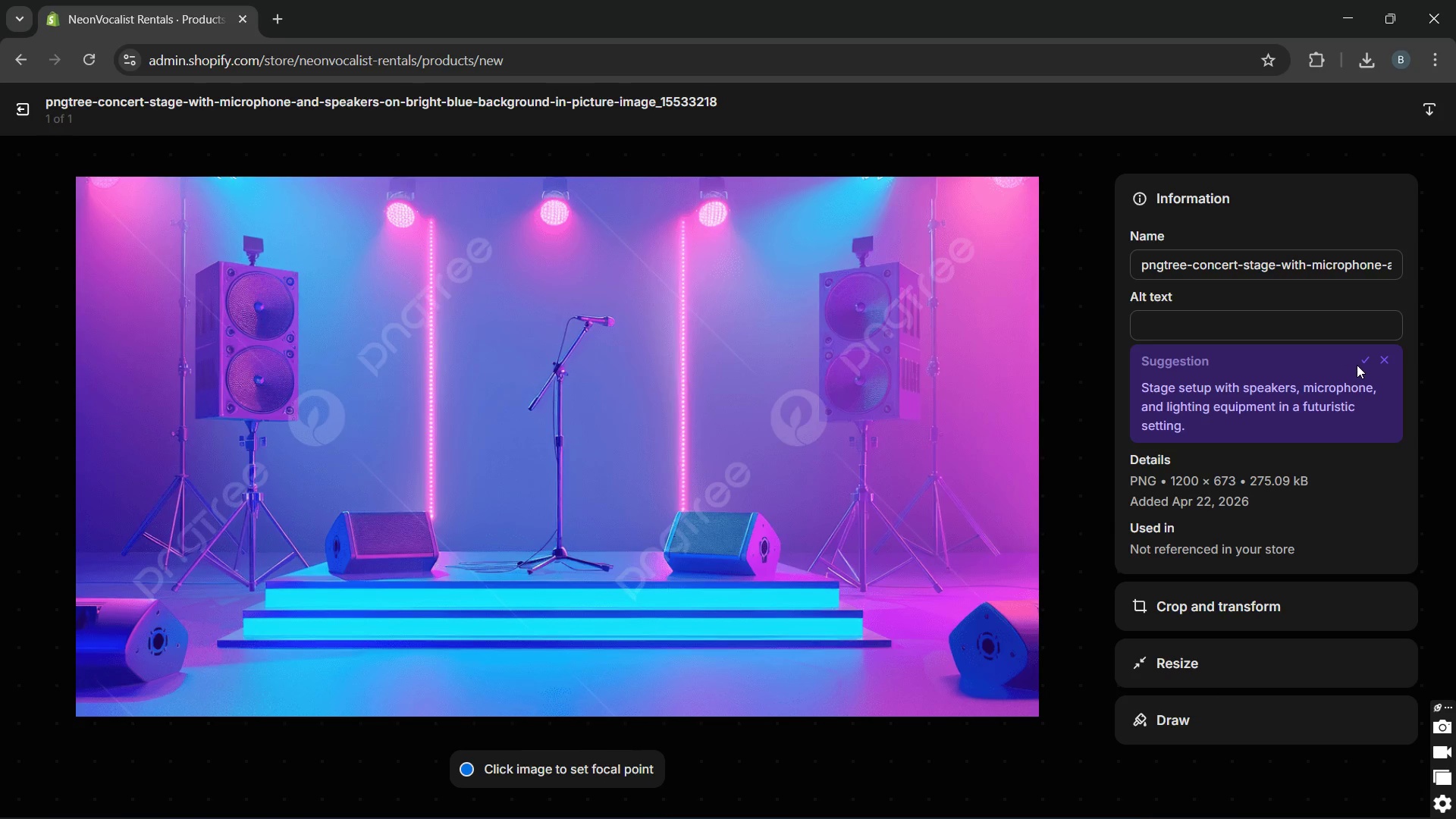 
left_click([1357, 365])
 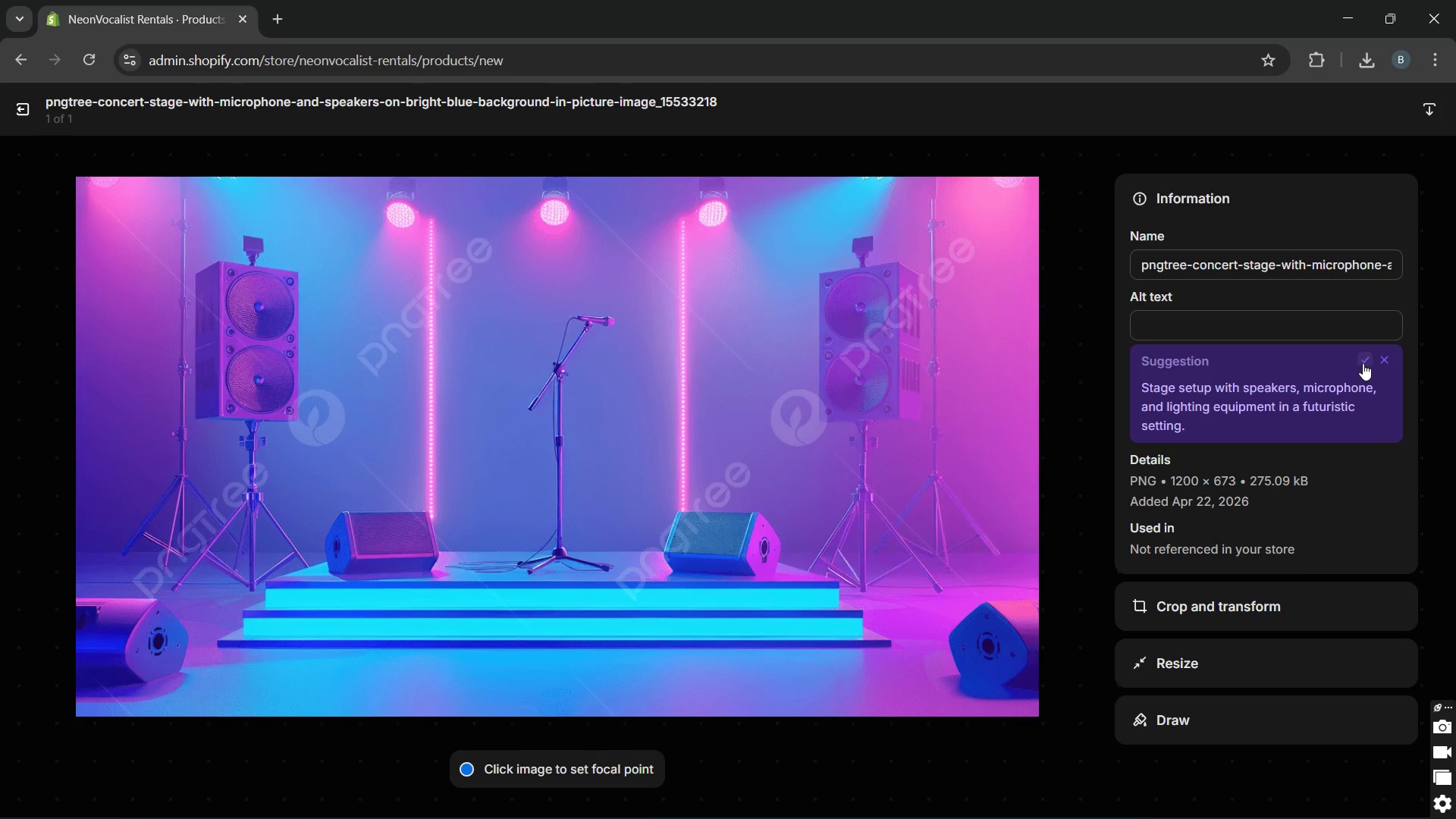 
left_click([1363, 362])
 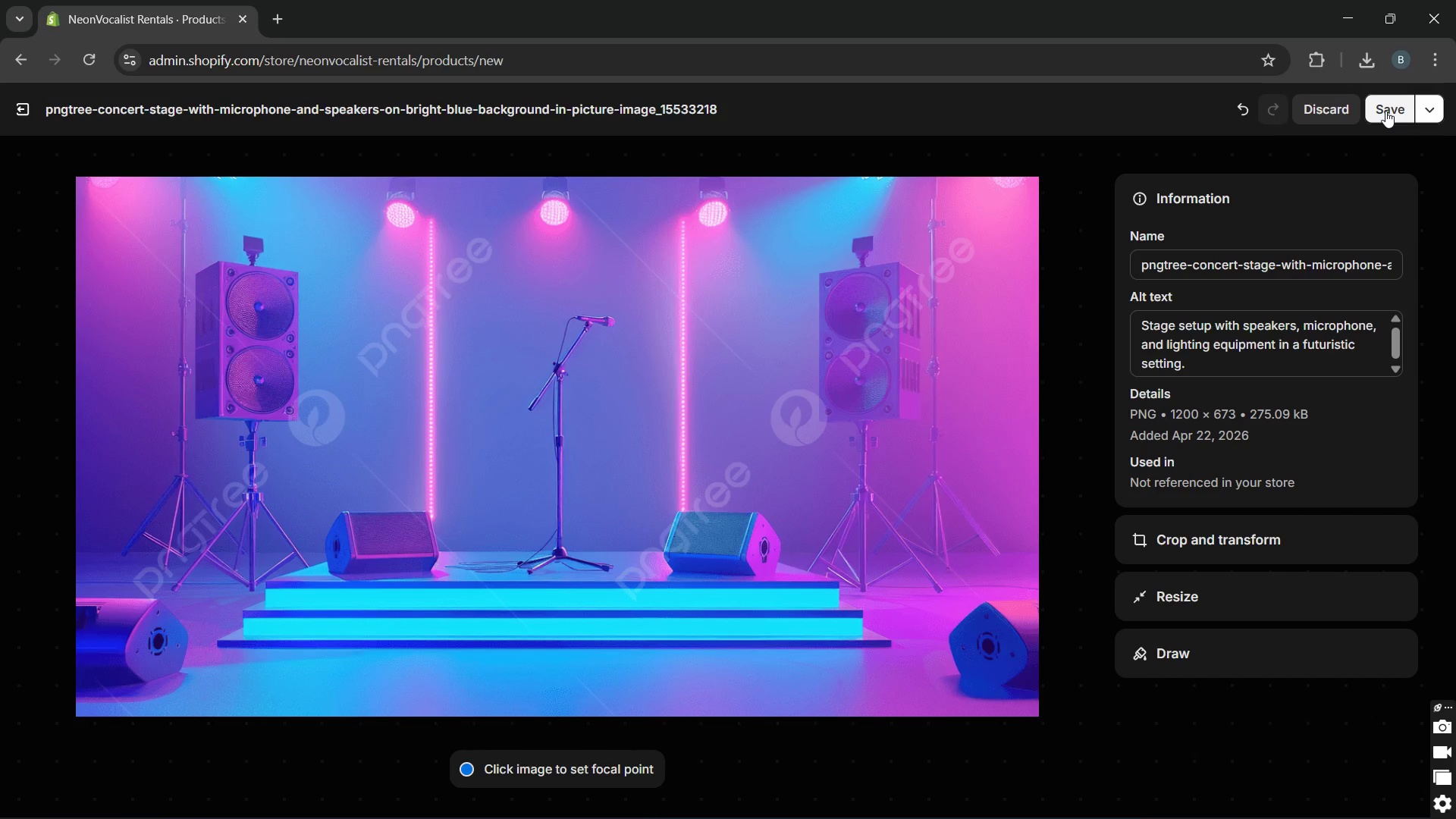 
left_click([1385, 111])
 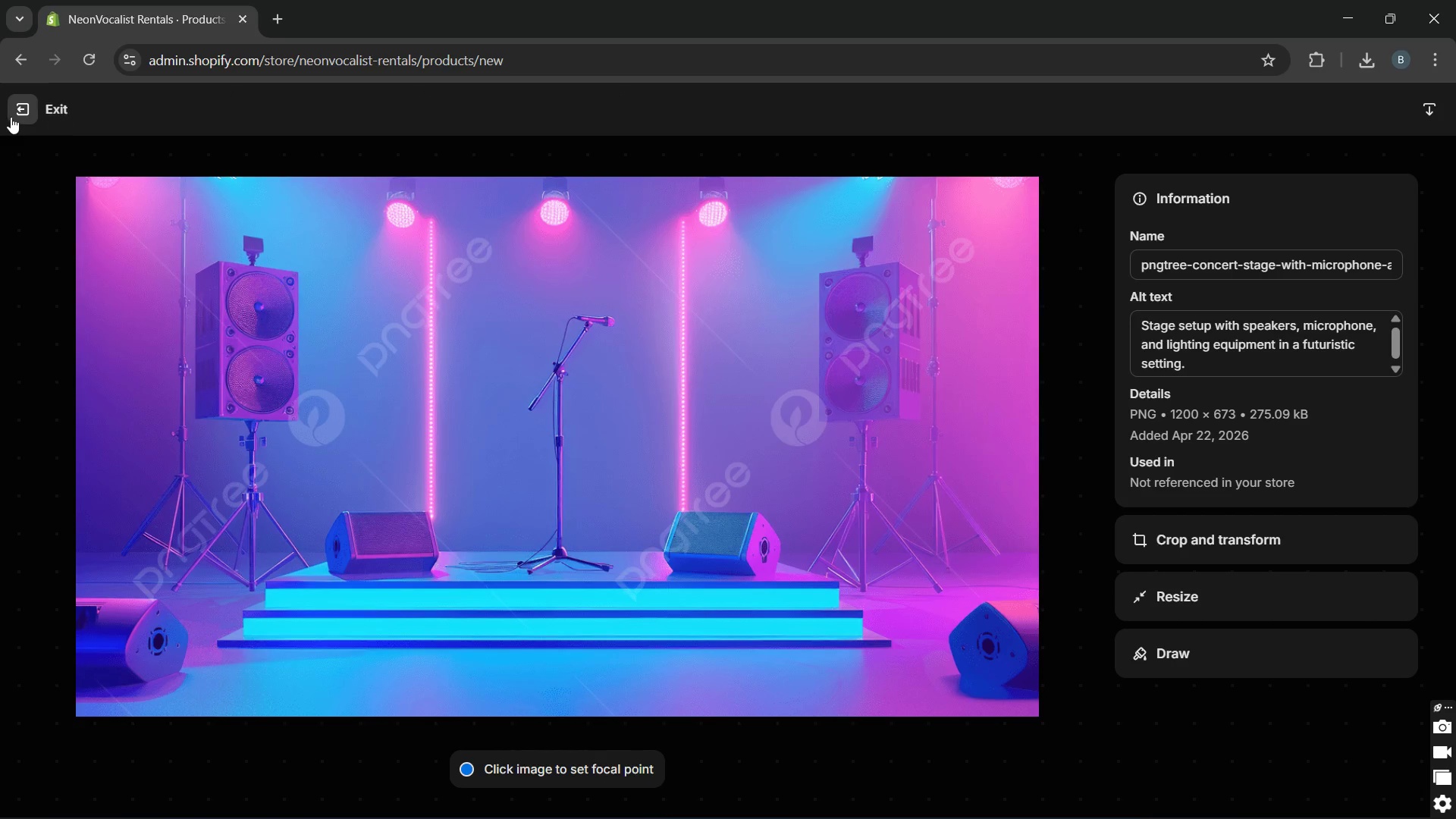 
left_click([13, 117])
 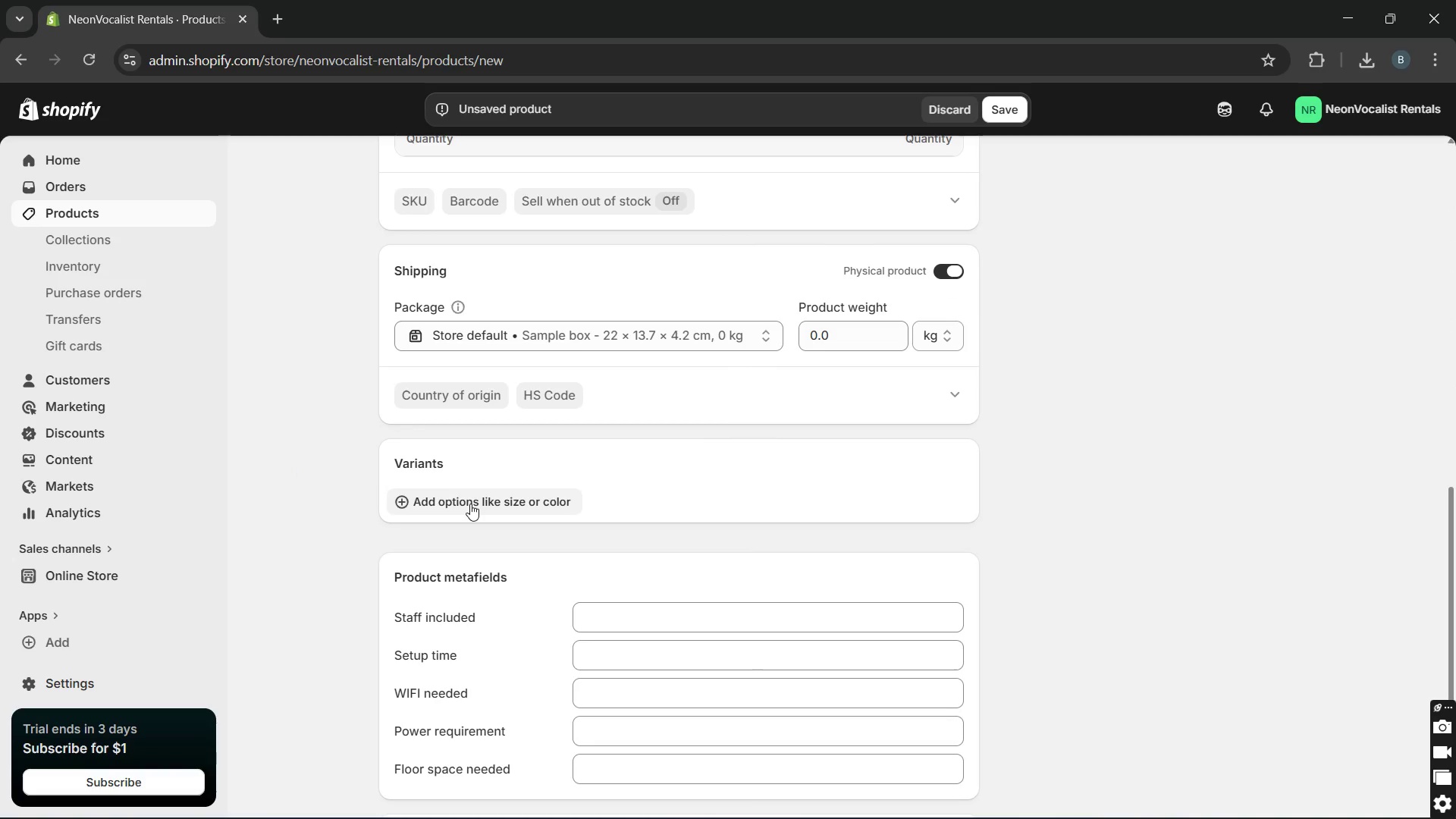 
wait(9.92)
 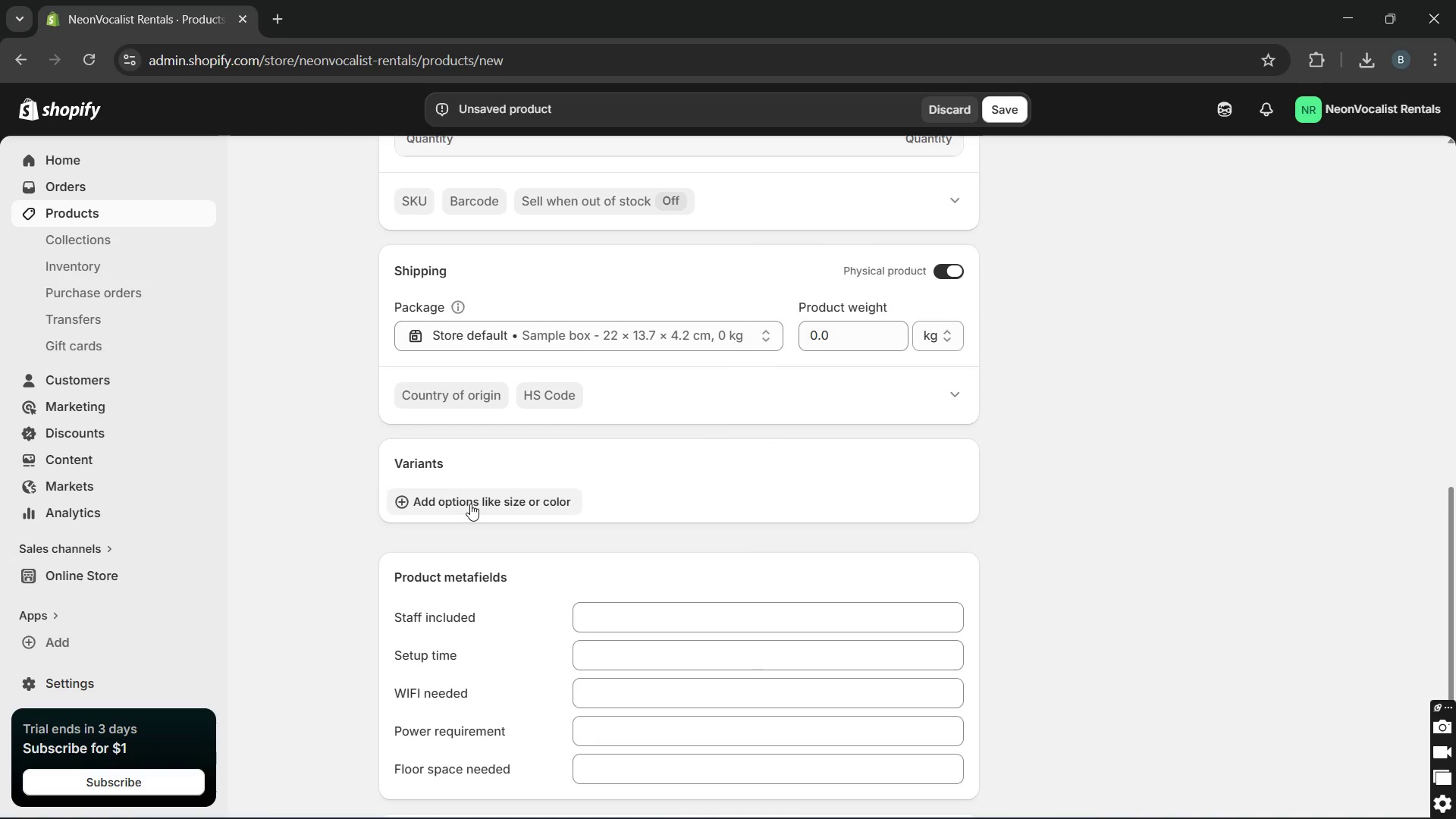 
left_click([470, 547])
 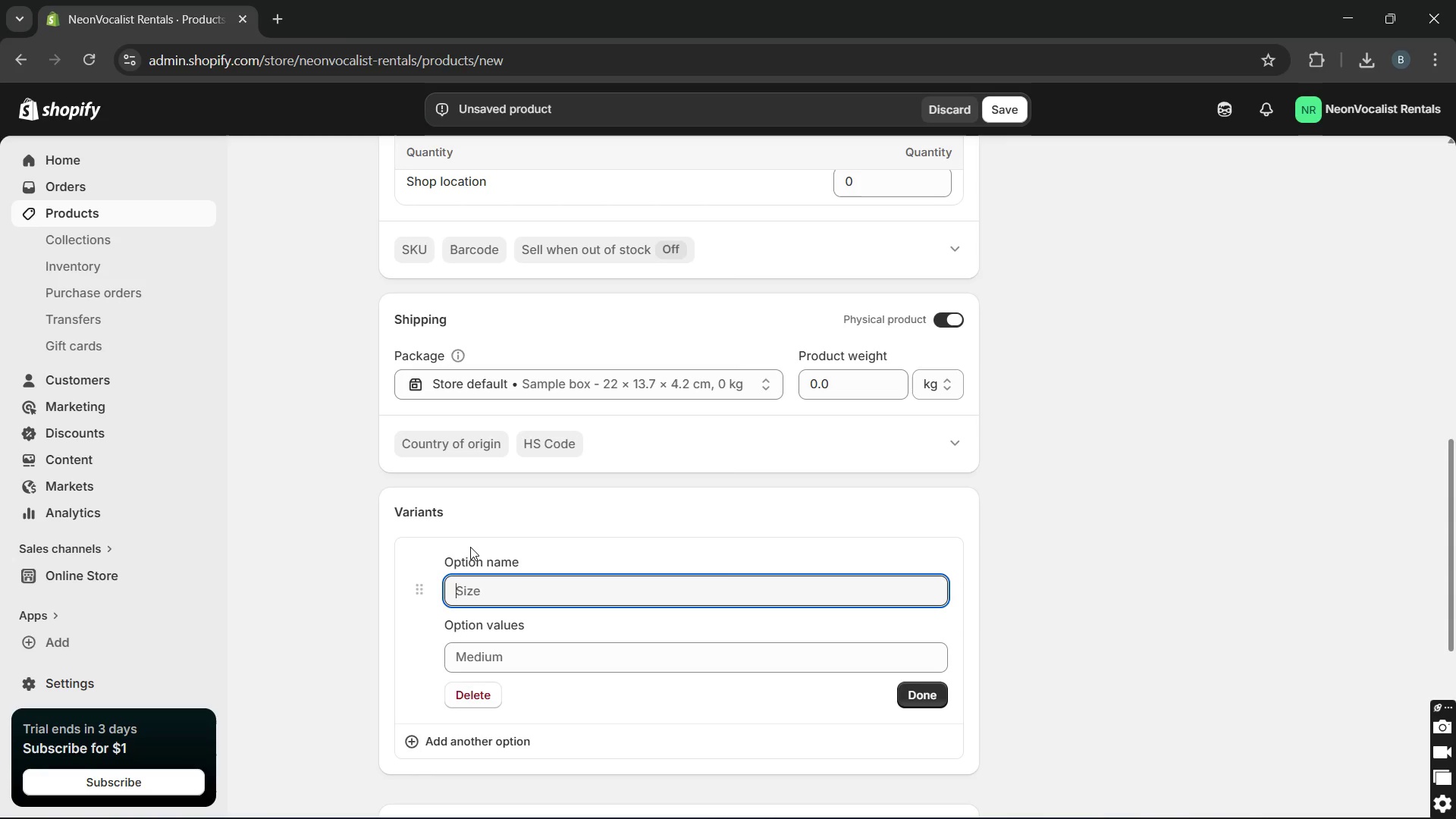 
type(4)
key(Backspace)
type(ses)
key(Backspace)
key(Backspace)
key(Backspace)
key(Backspace)
type(Session Duration)
 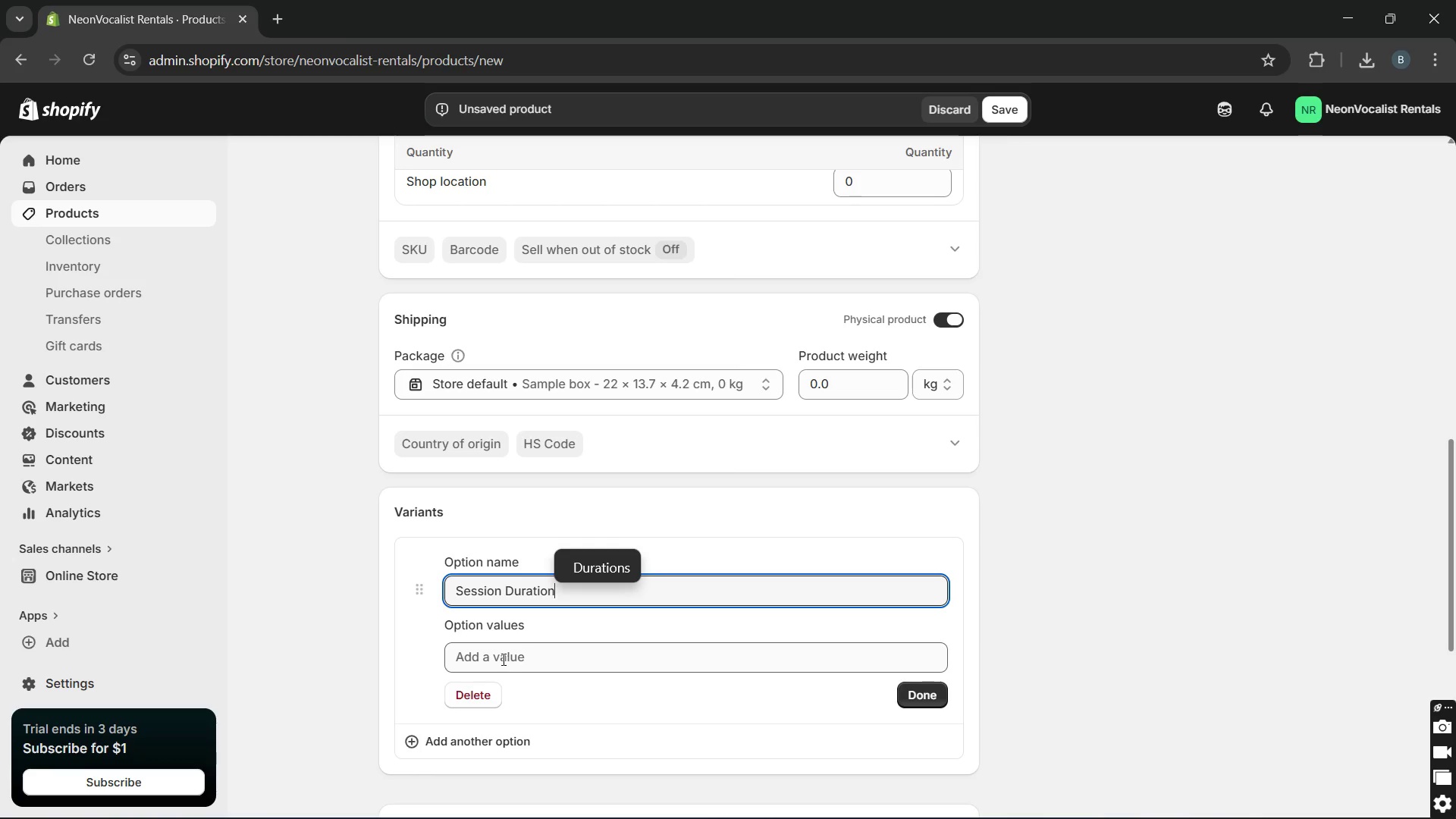 
left_click([500, 651])
 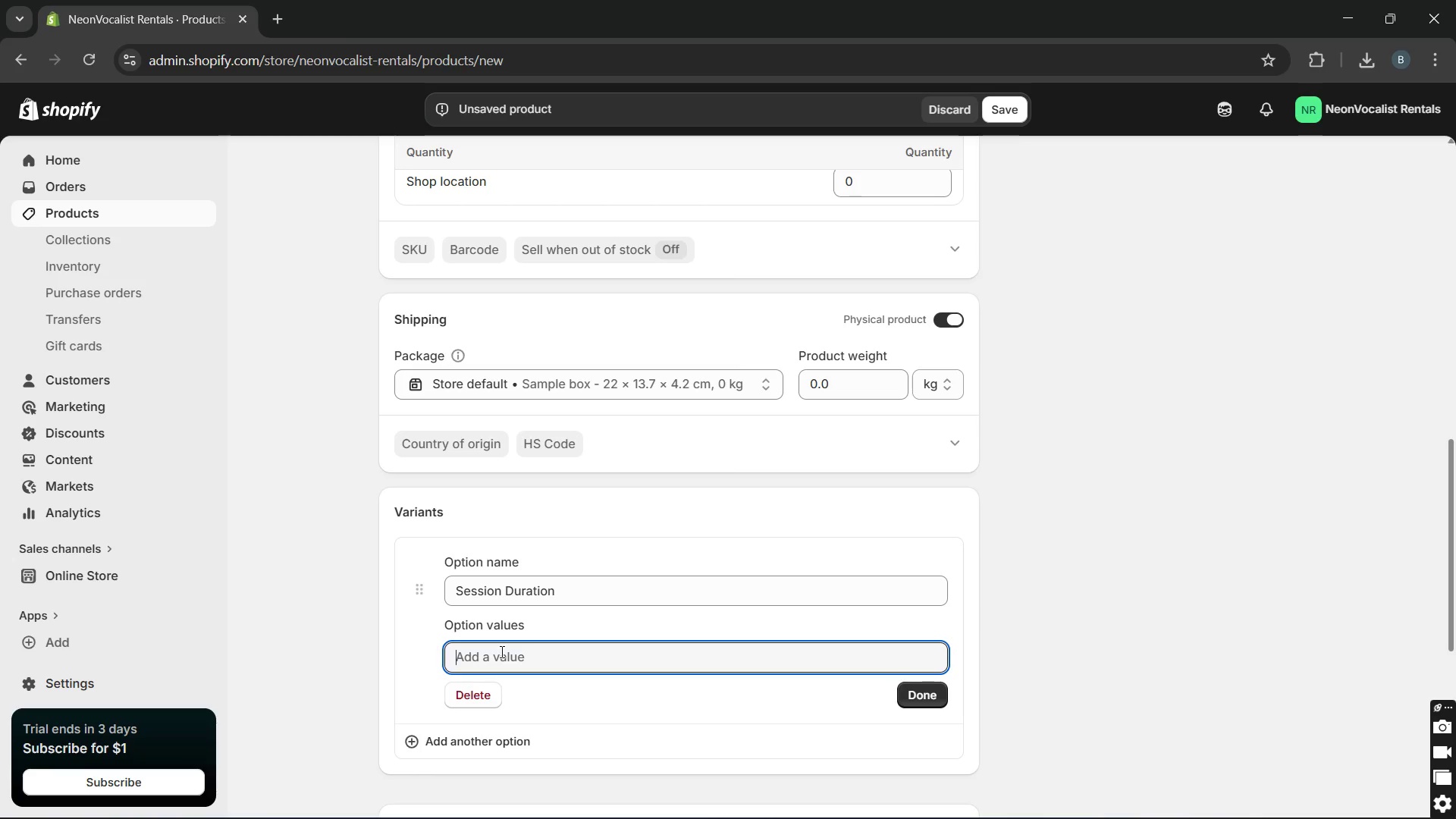 
type(4 hour session)
 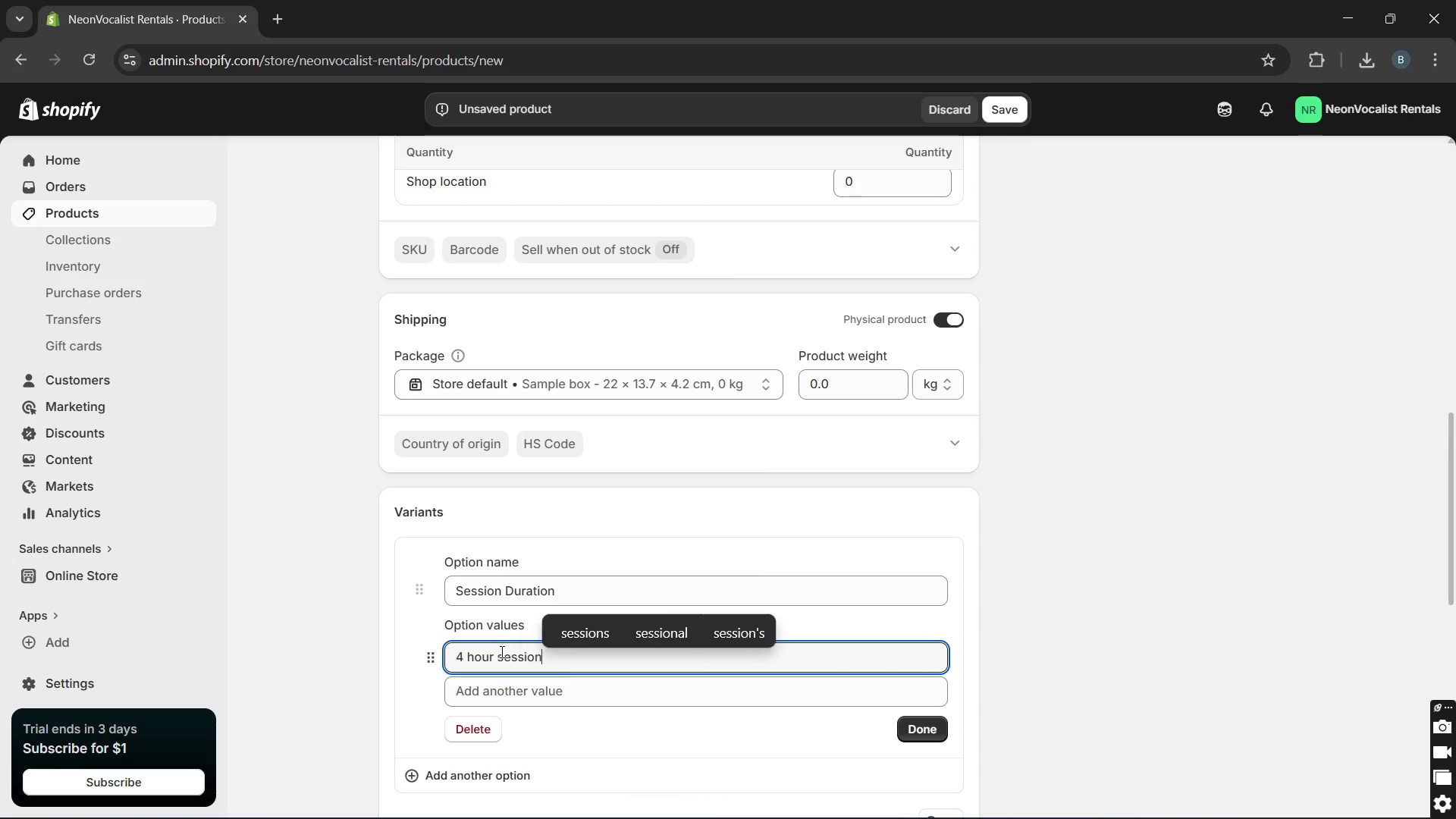 
key(Enter)
 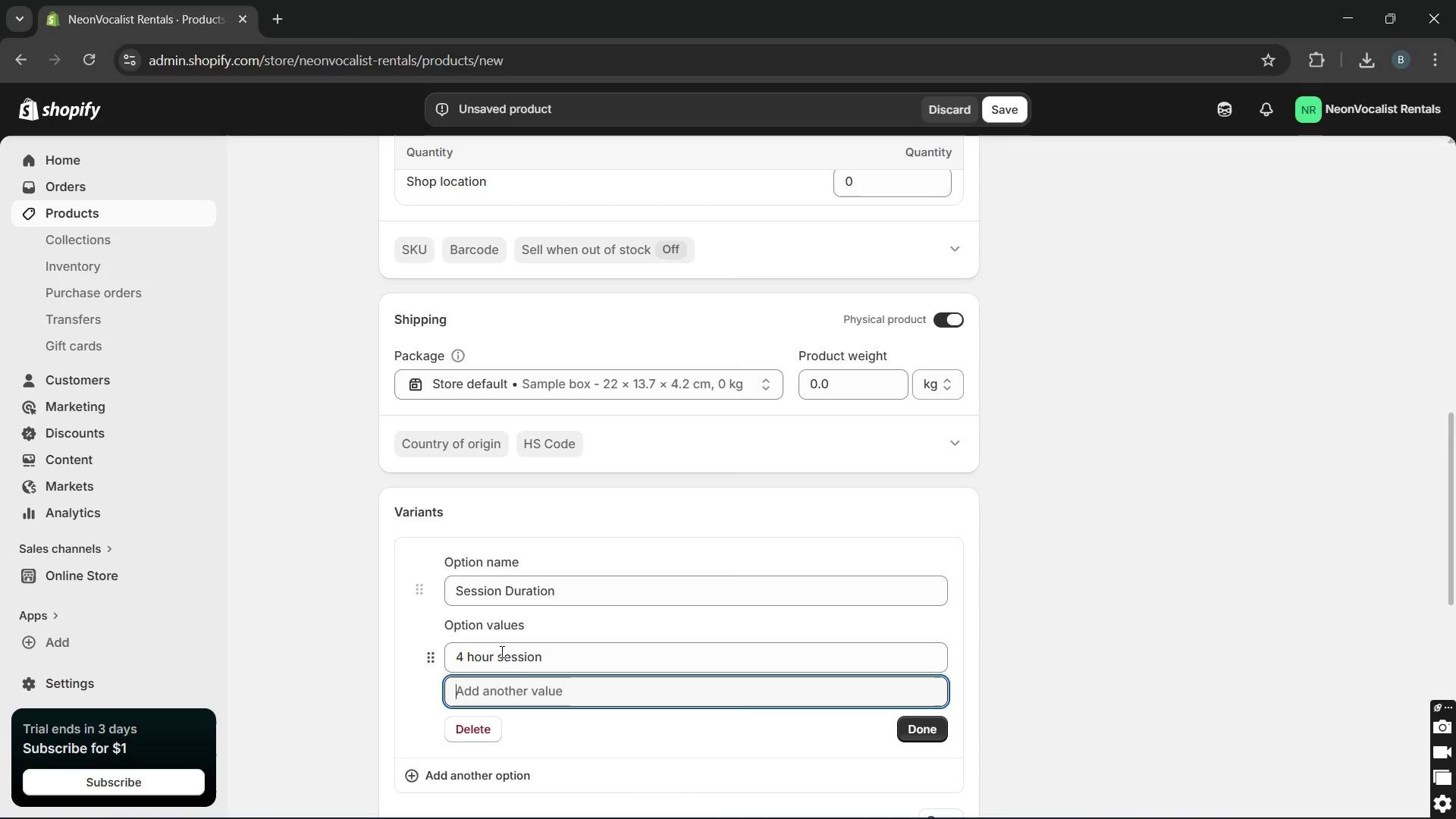 
type(Full day)
 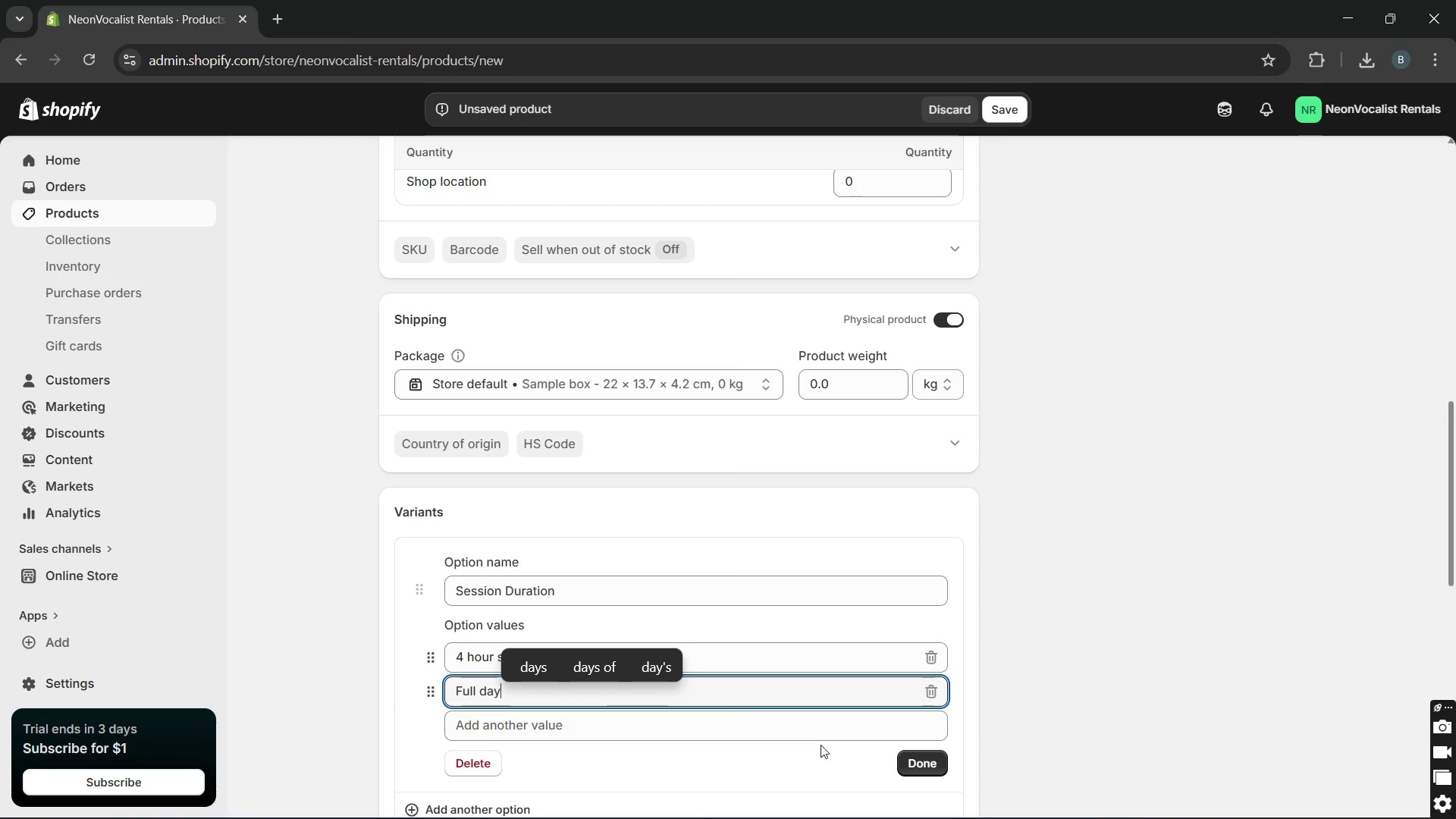 
left_click([912, 758])
 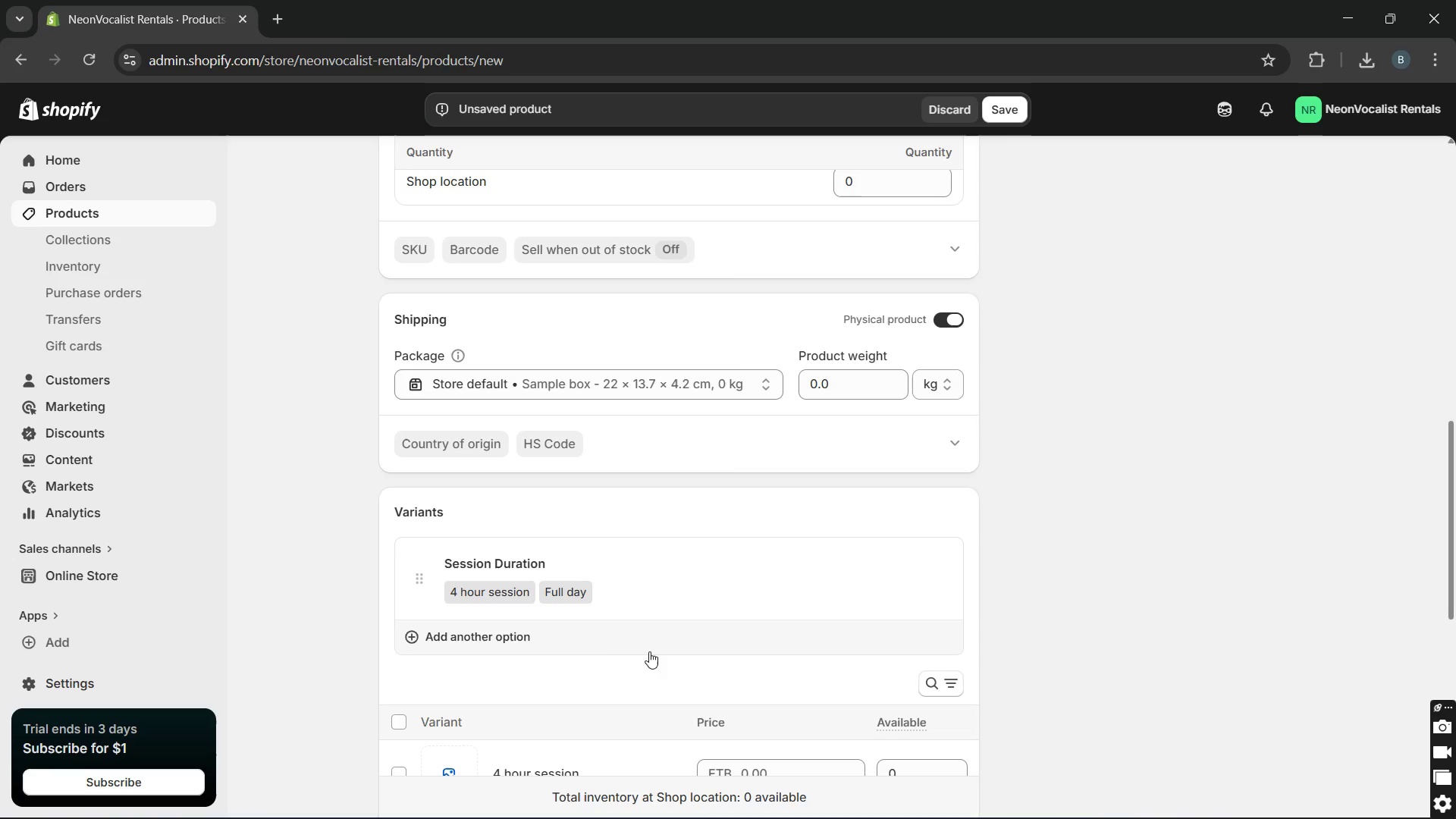 
left_click([597, 651])
 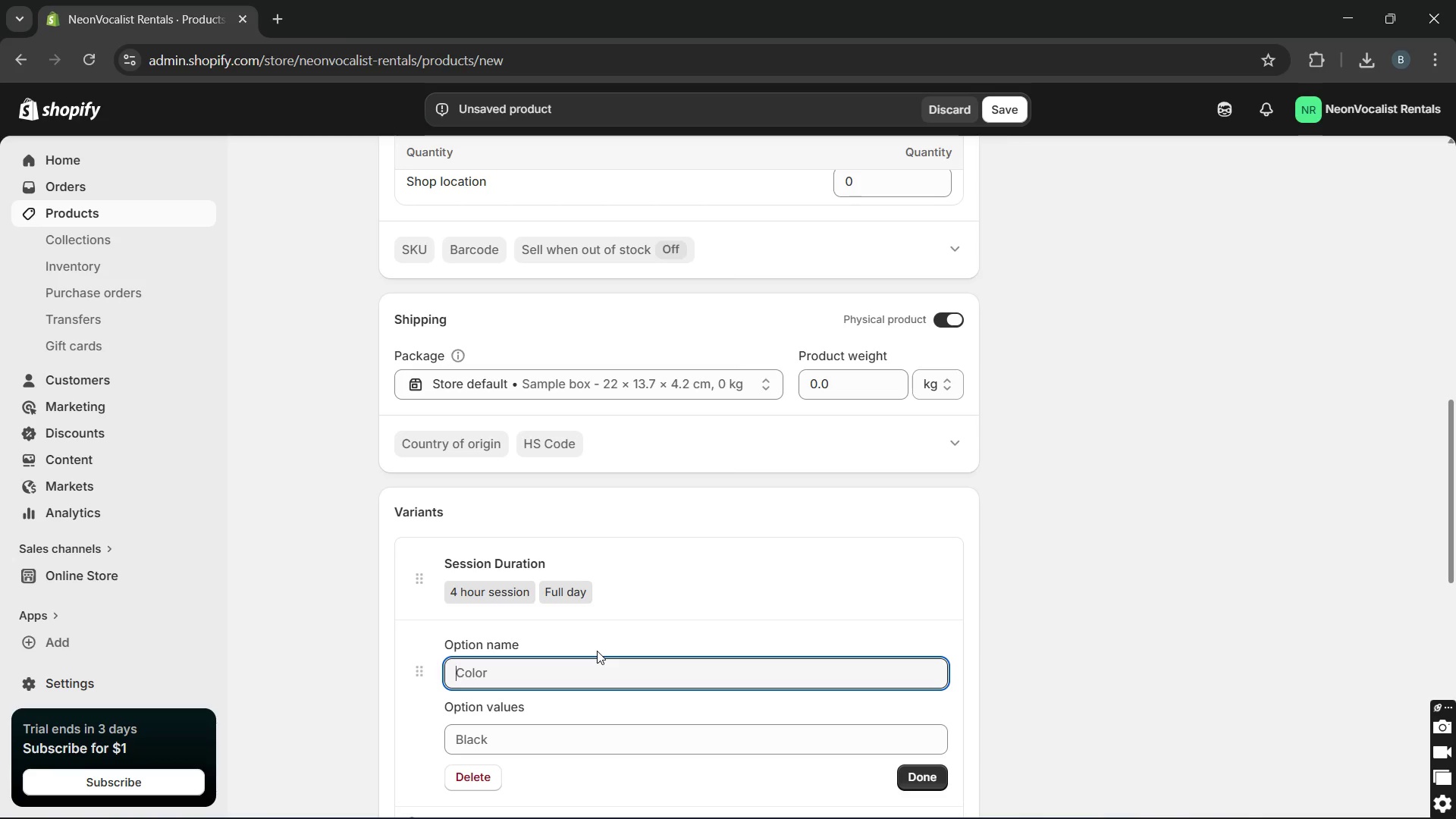 
type(Host talent level)
 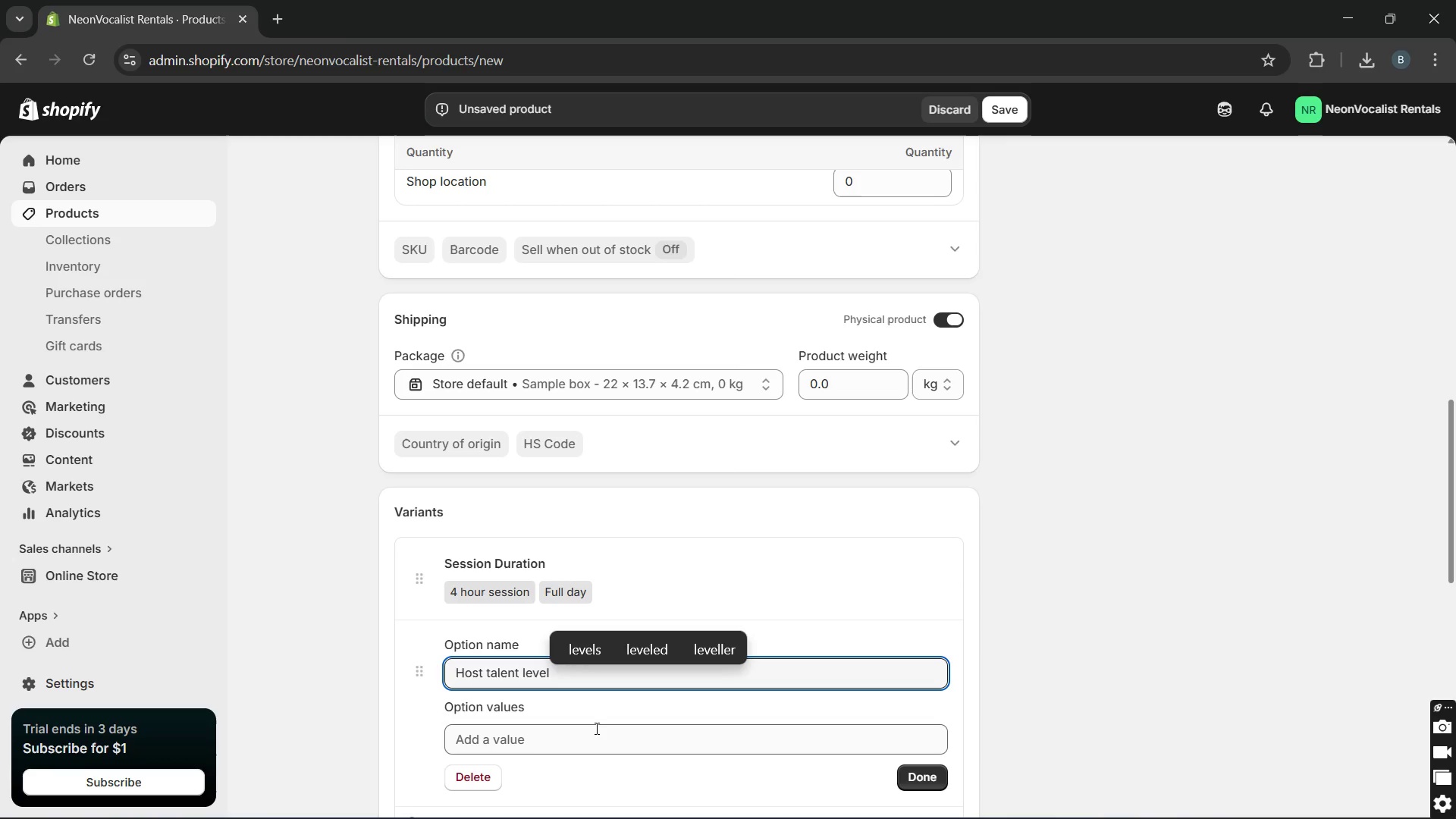 
left_click([595, 728])
 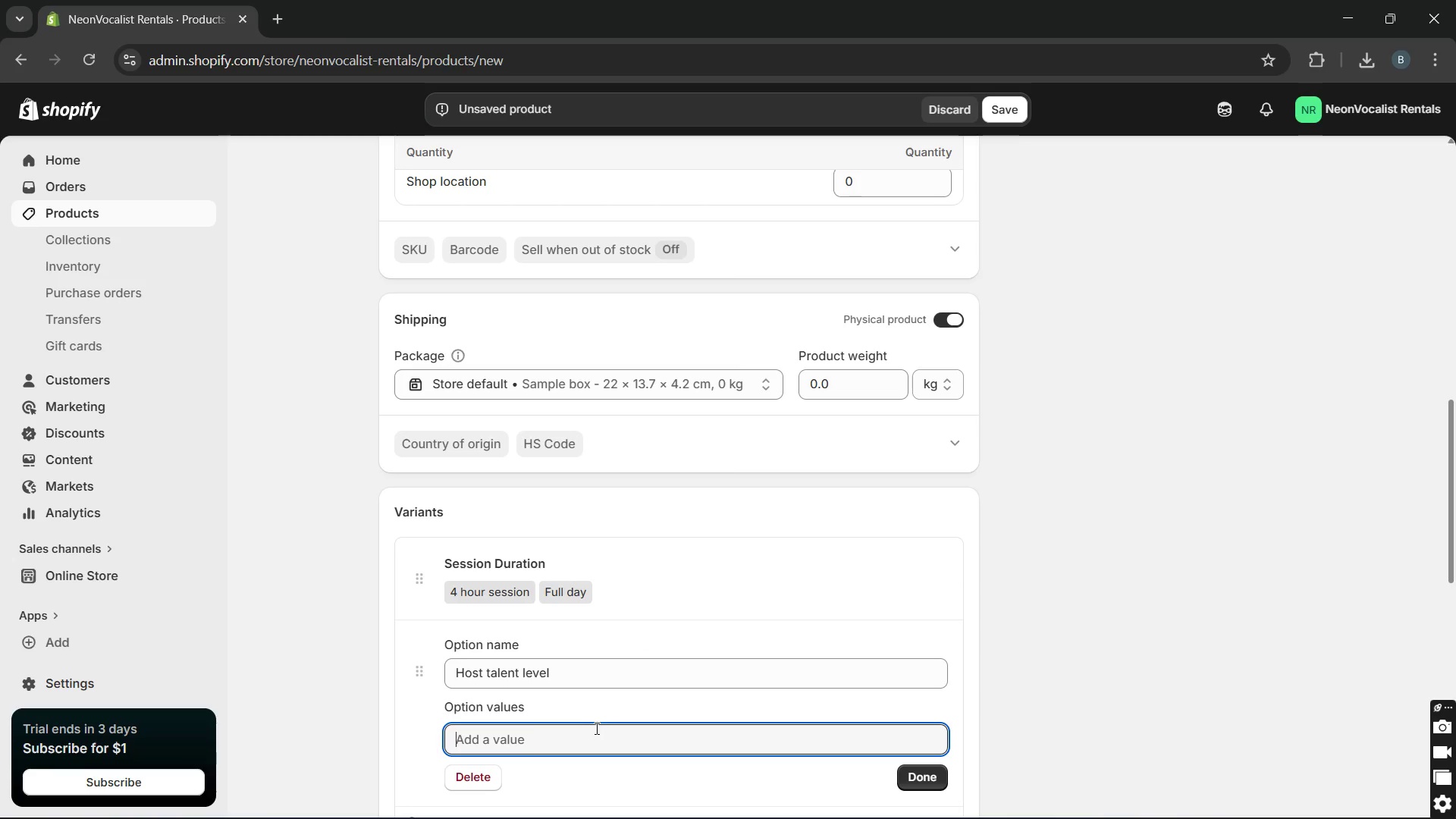 
type(Standard tech)
 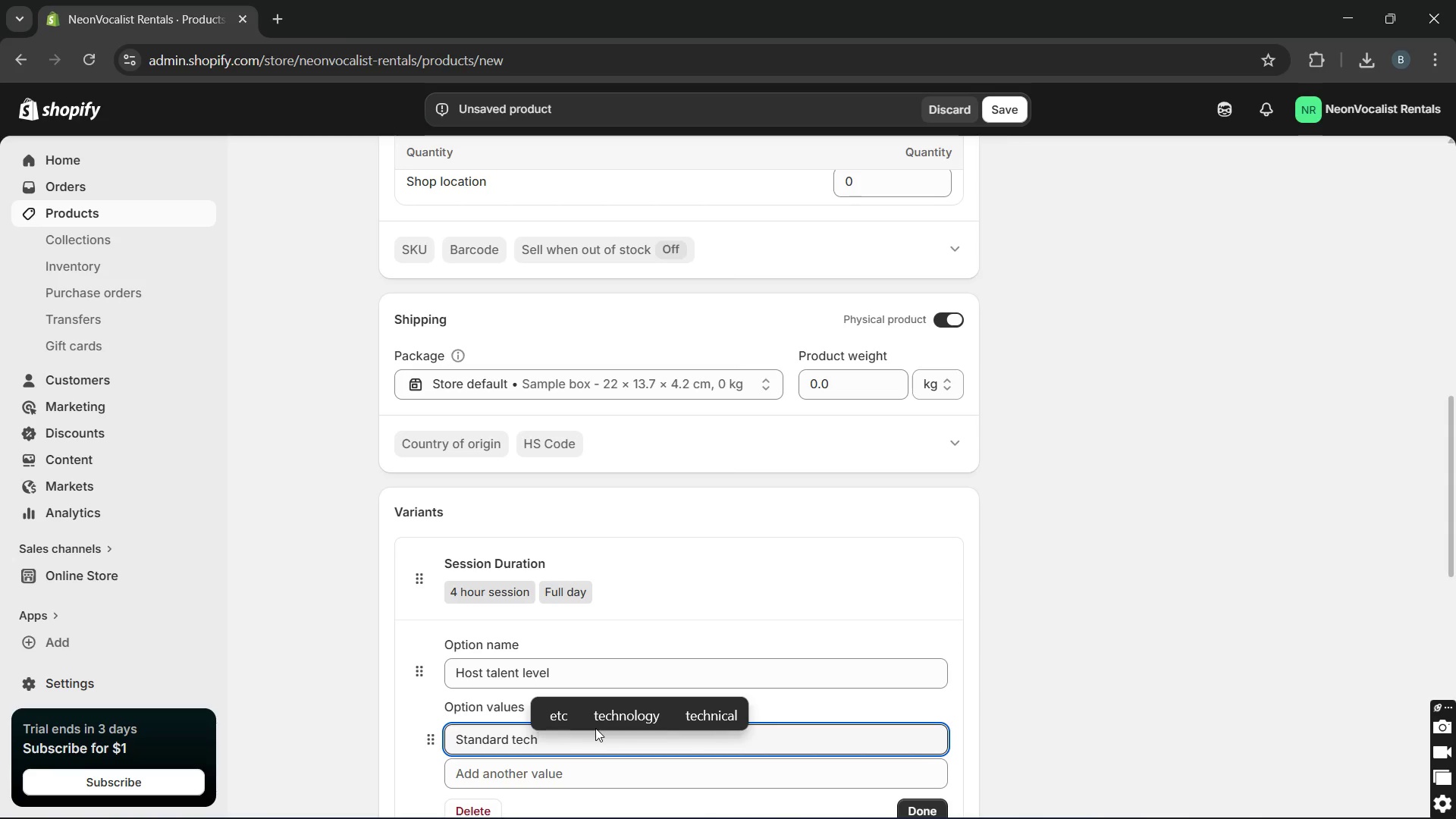 
key(Enter)
 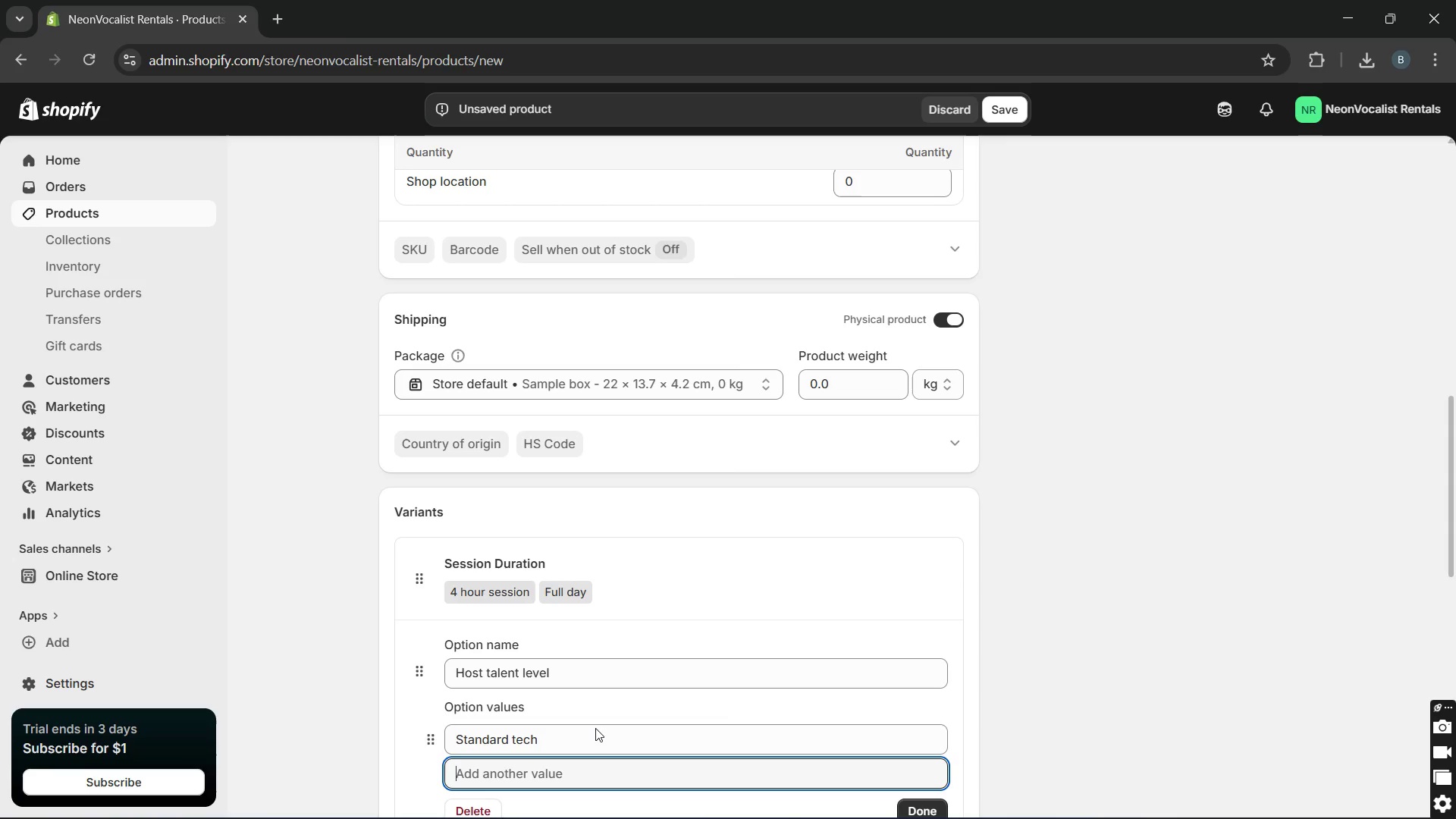 
type(professional Mc)
key(Backspace)
type(C)
 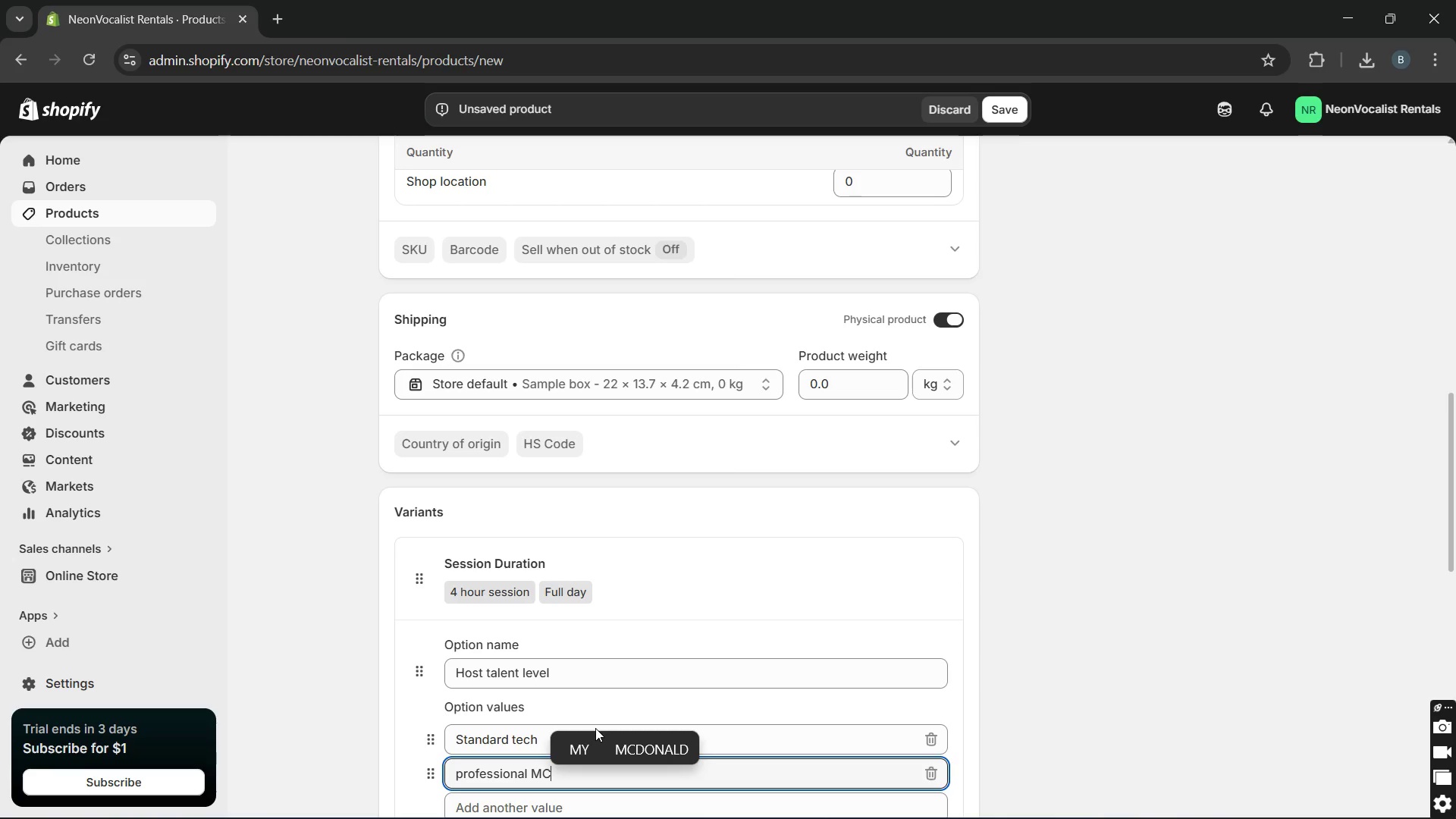 
key(Enter)
 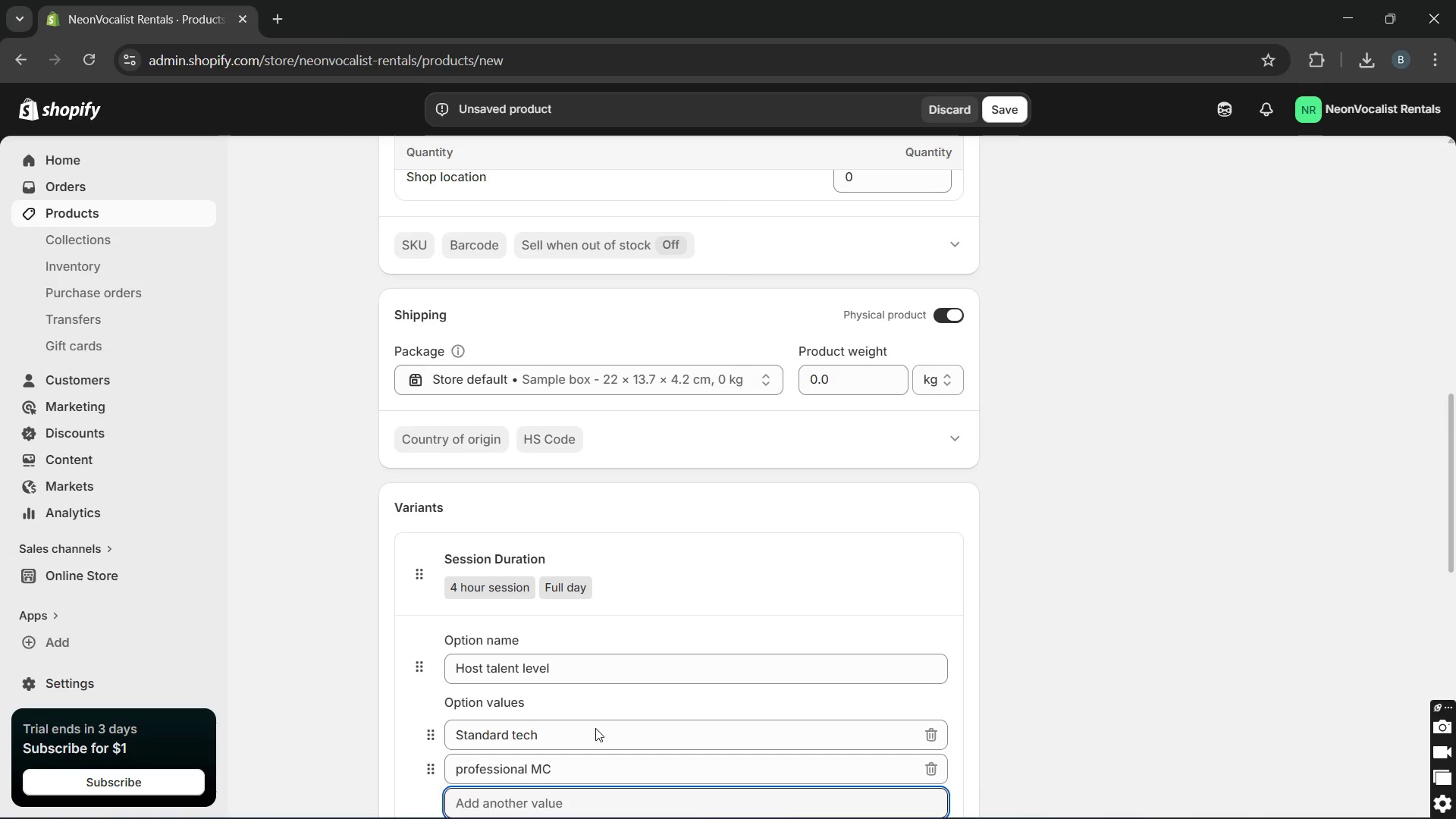 
type(Celebrity lookalike Hos)
key(Backspace)
key(Backspace)
key(Backspace)
type(host)
 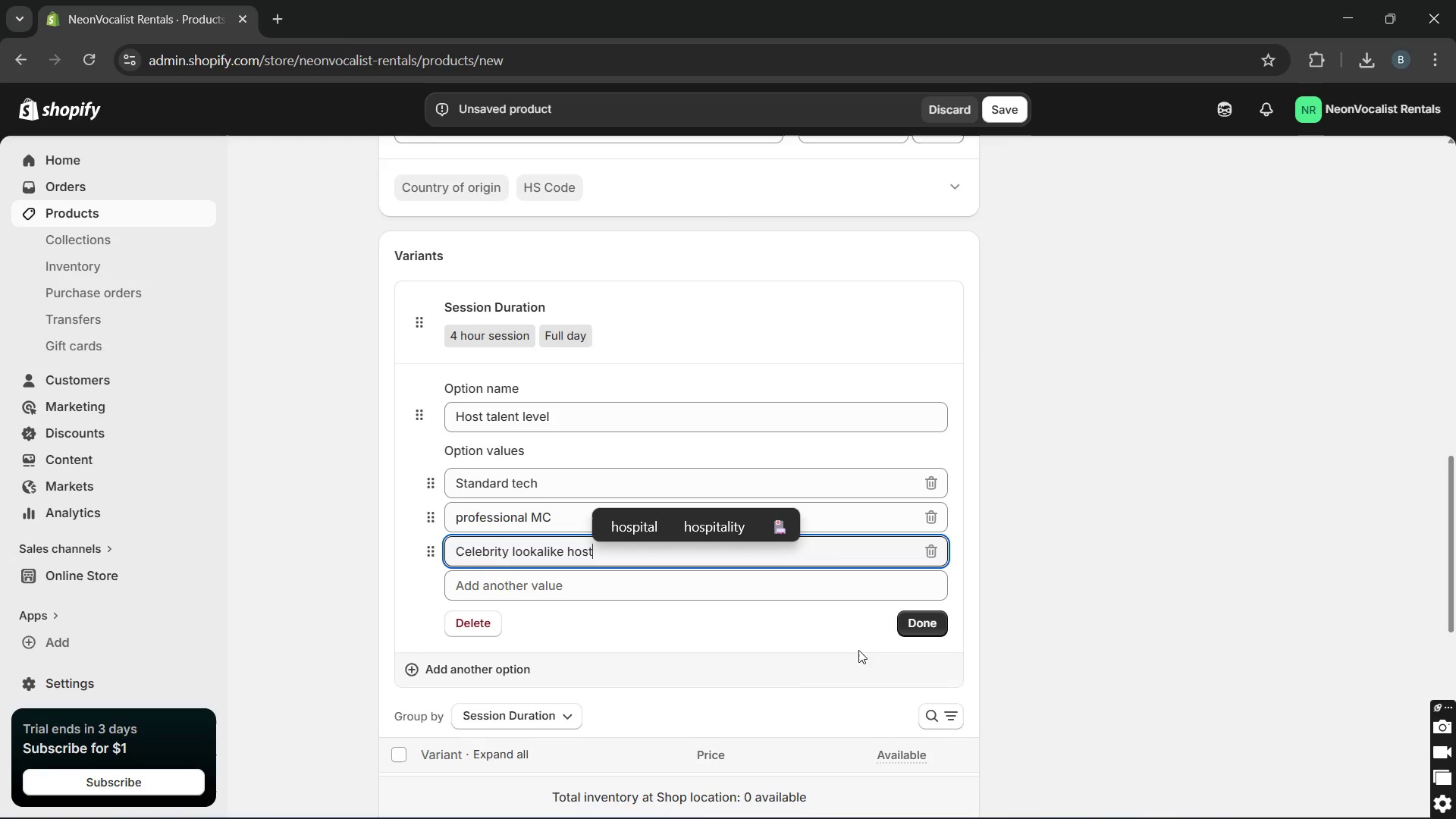 
left_click([922, 628])
 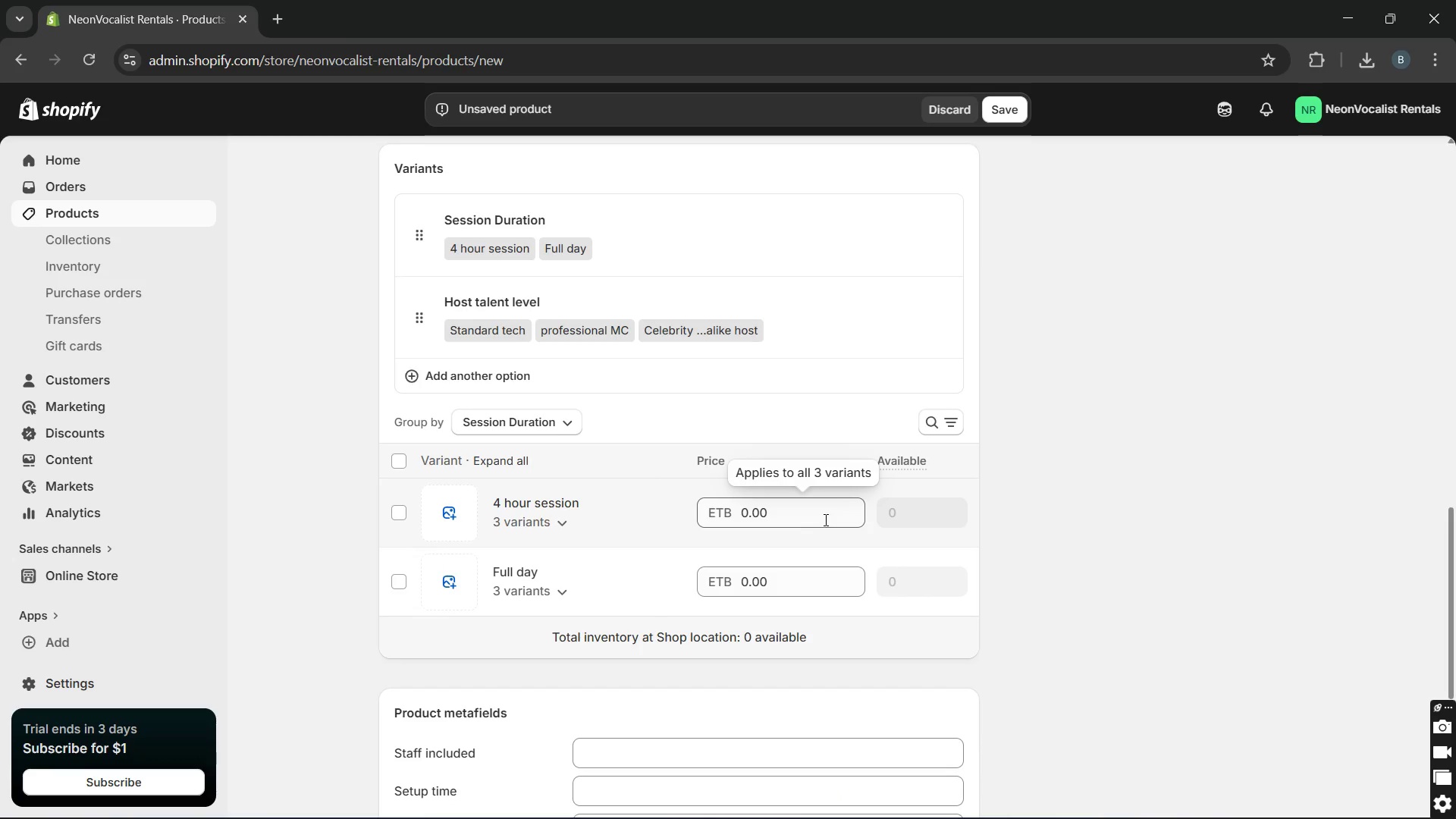 
left_click([578, 523])
 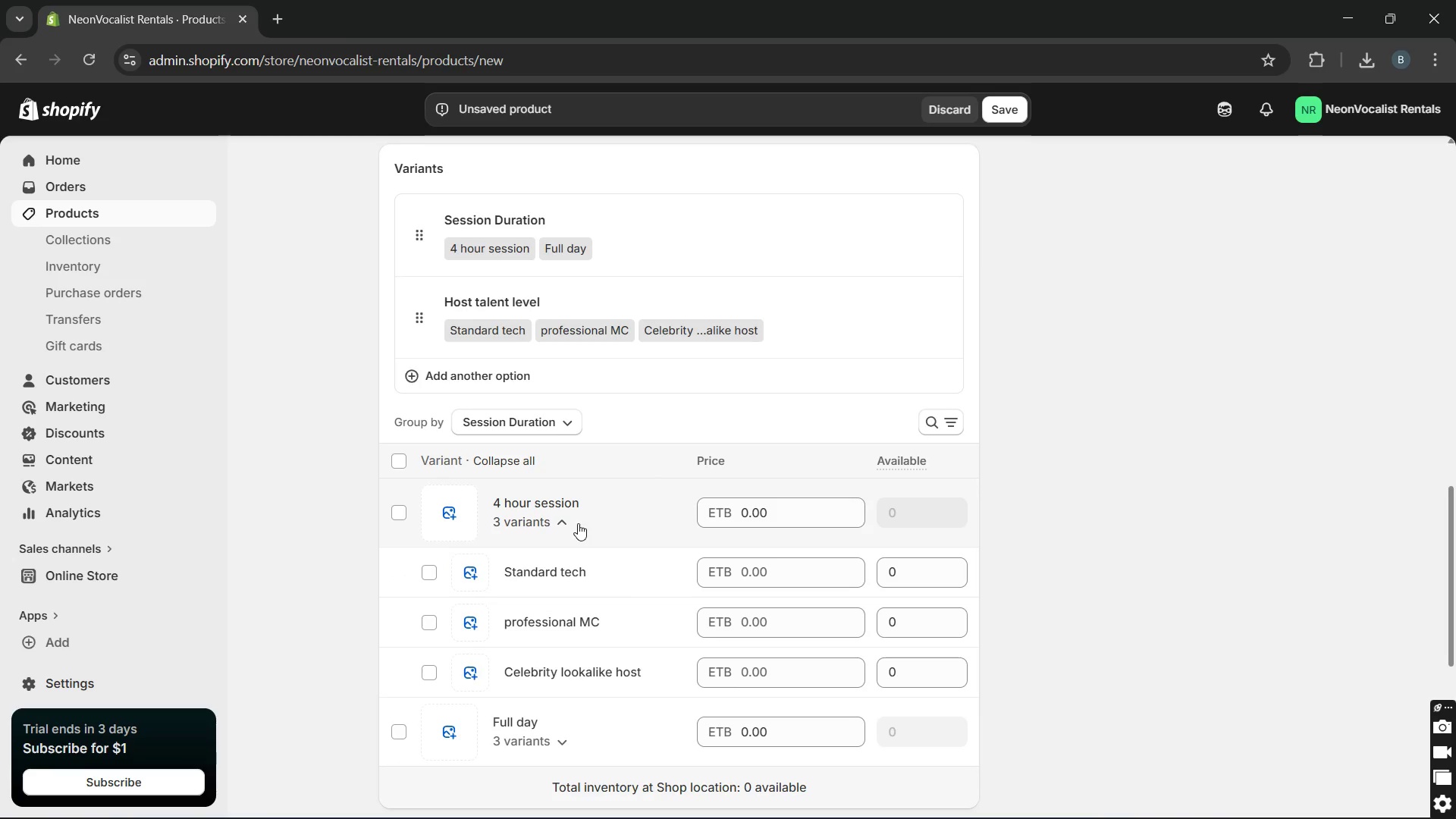 
left_click([758, 510])
 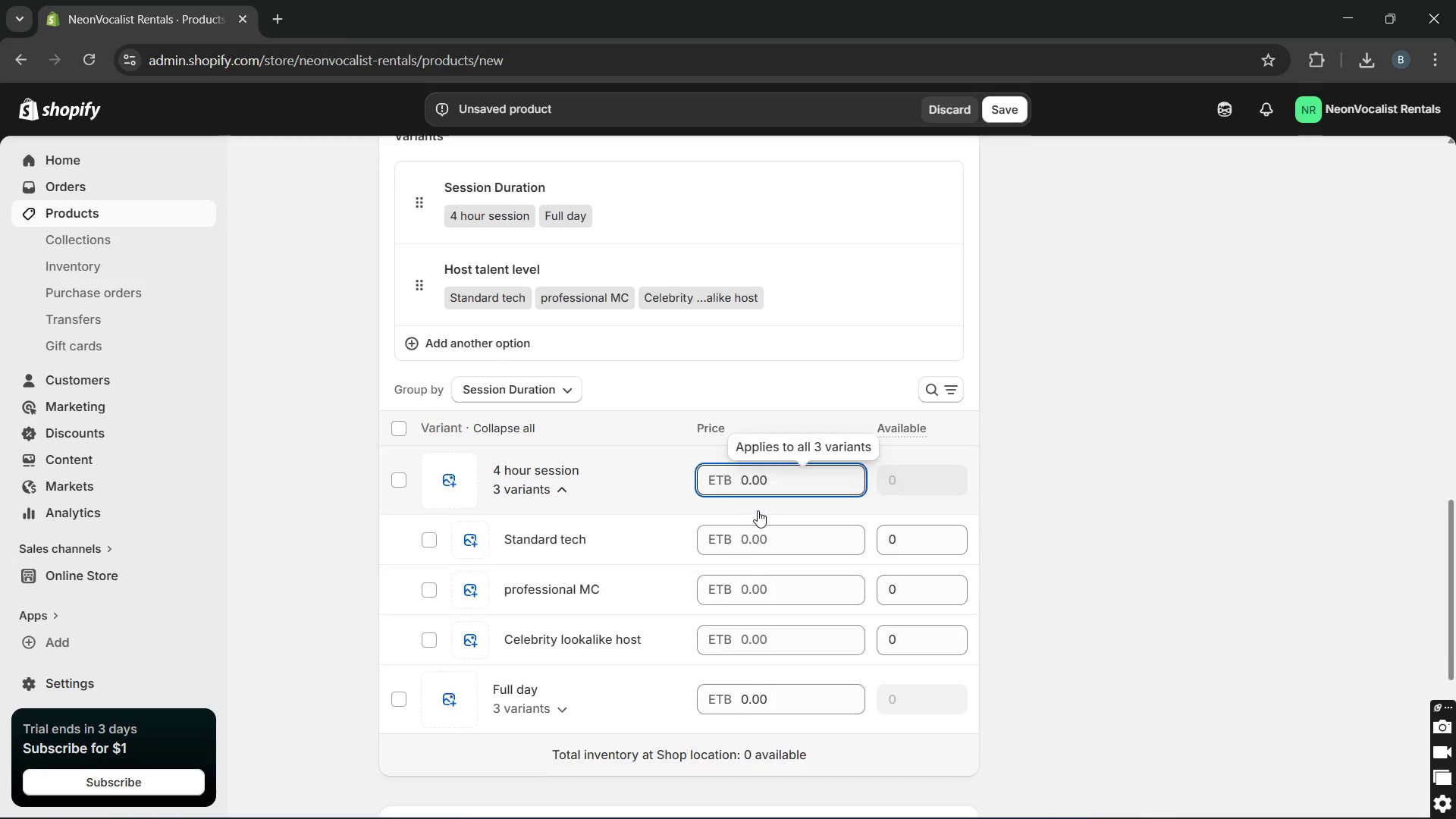 
left_click([758, 510])
 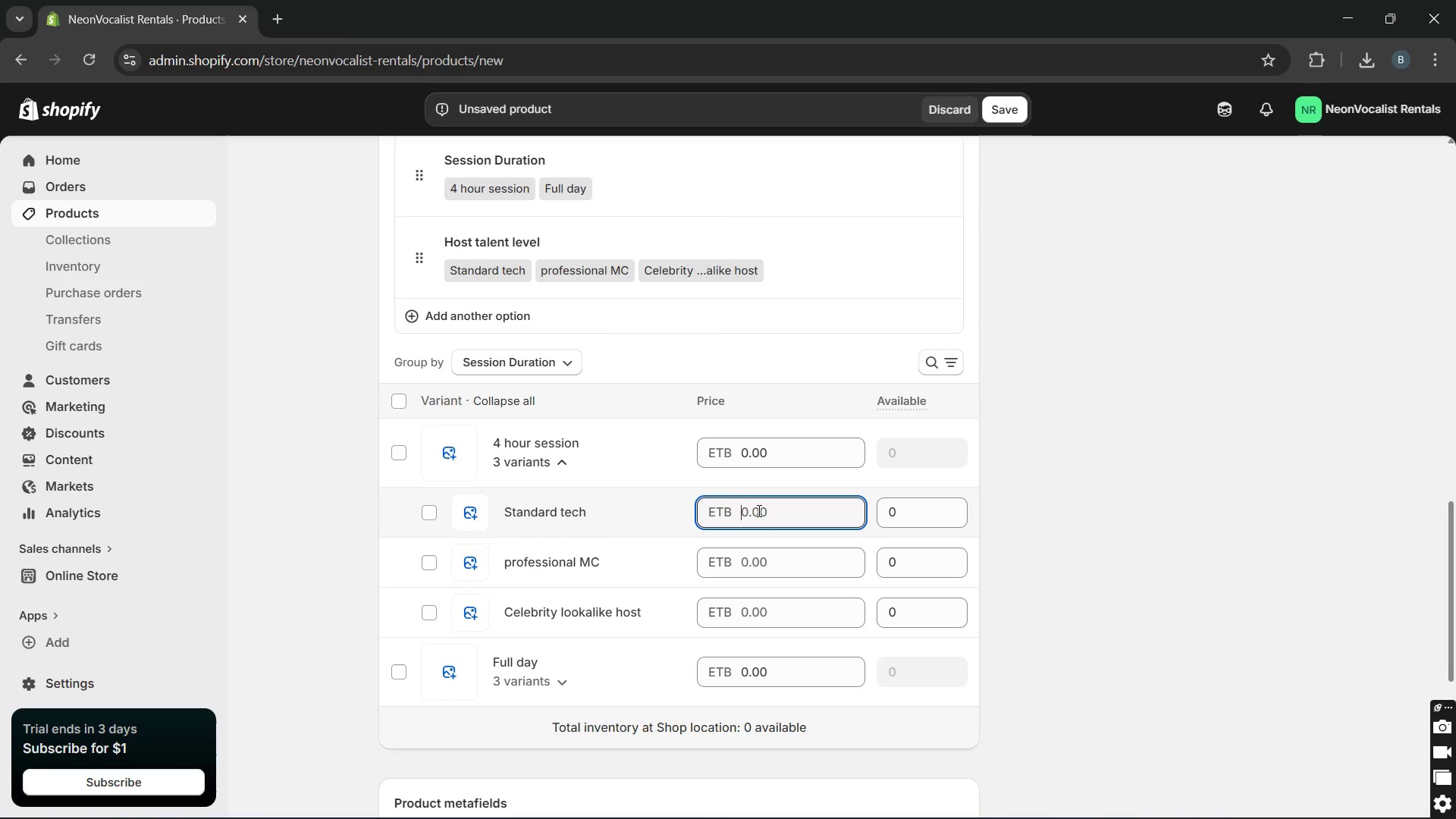 
type(500)
 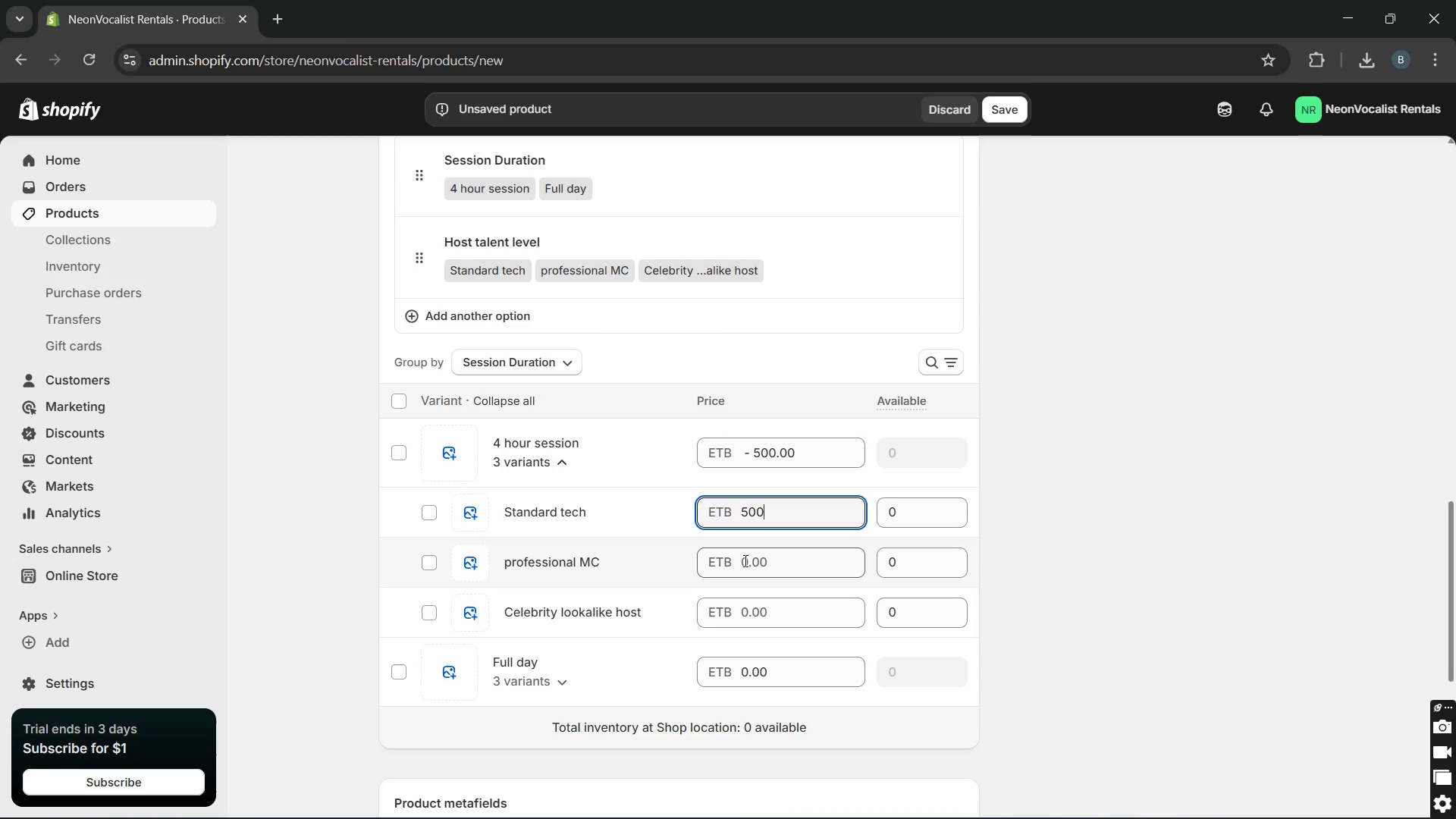 
left_click([743, 560])
 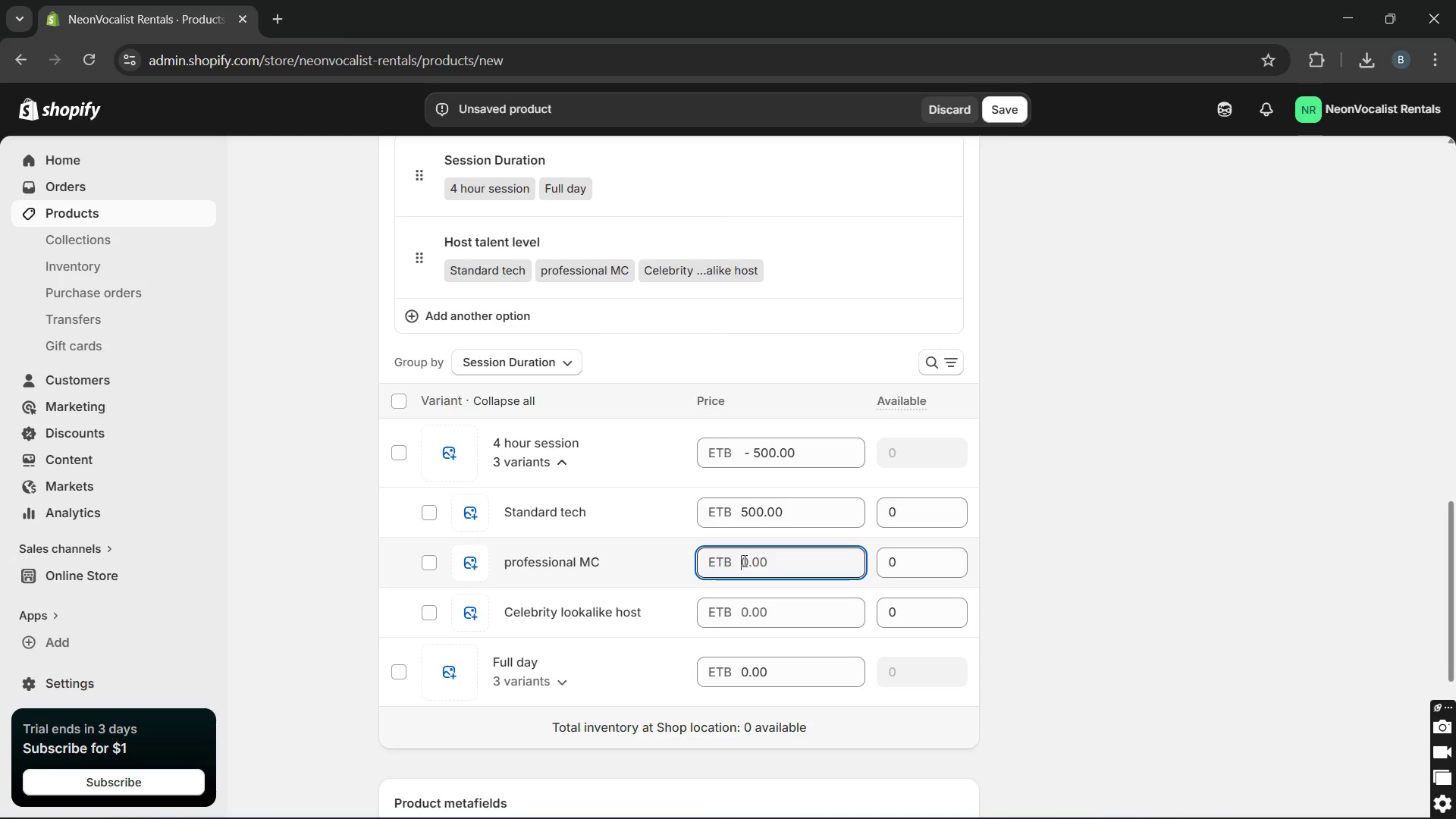 
type(700)
 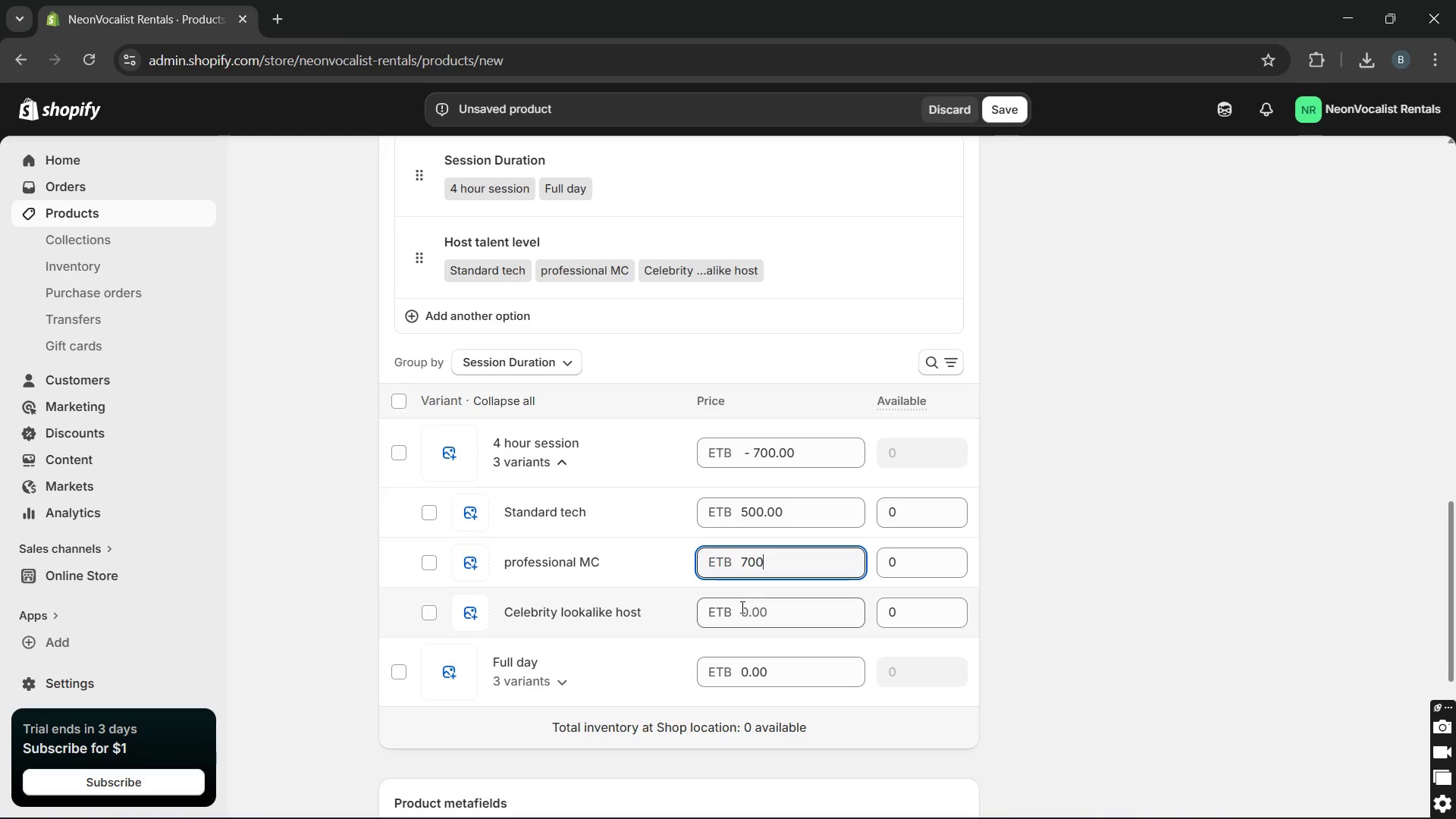 
left_click([741, 610])
 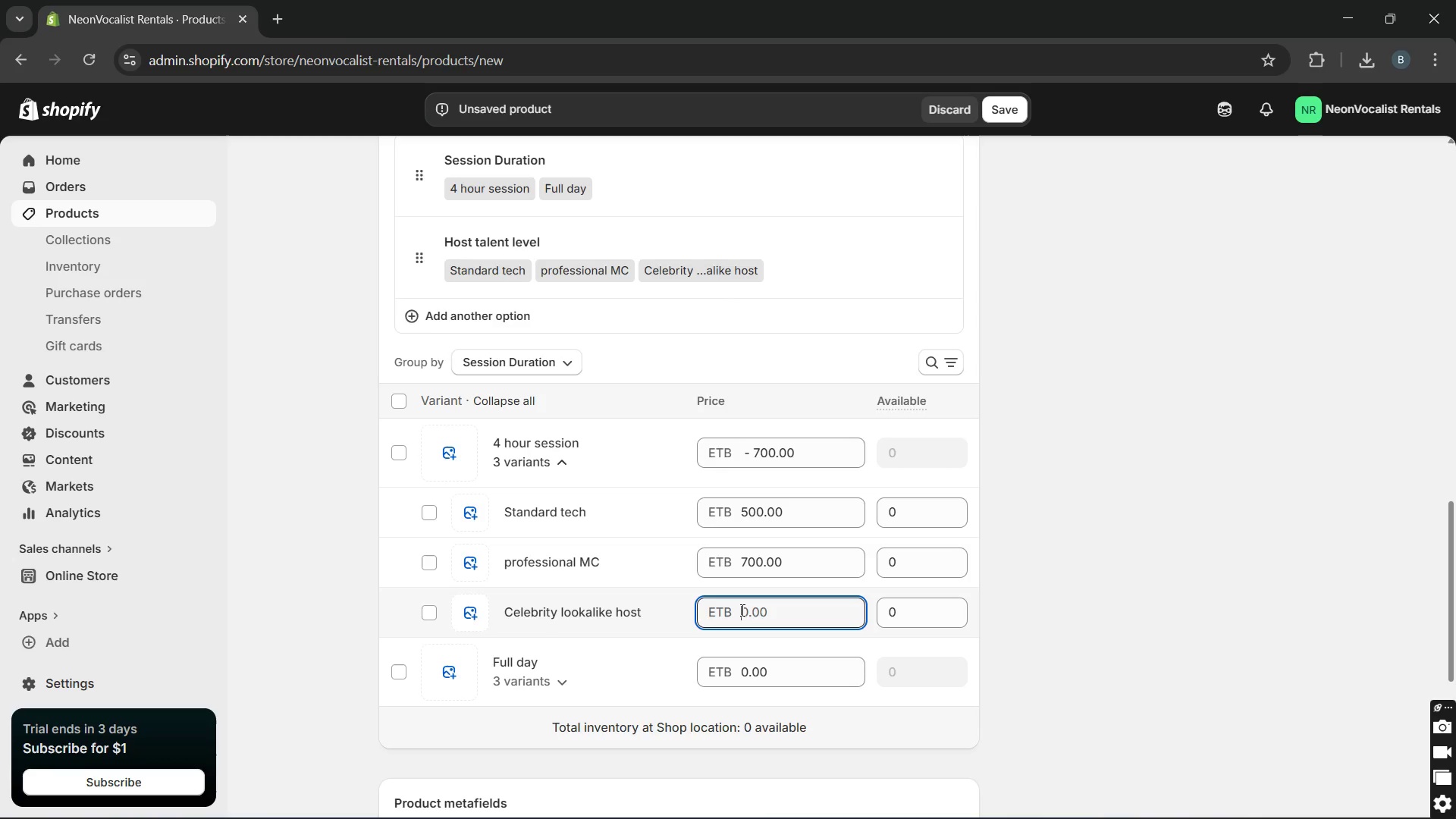 
type(1000)
 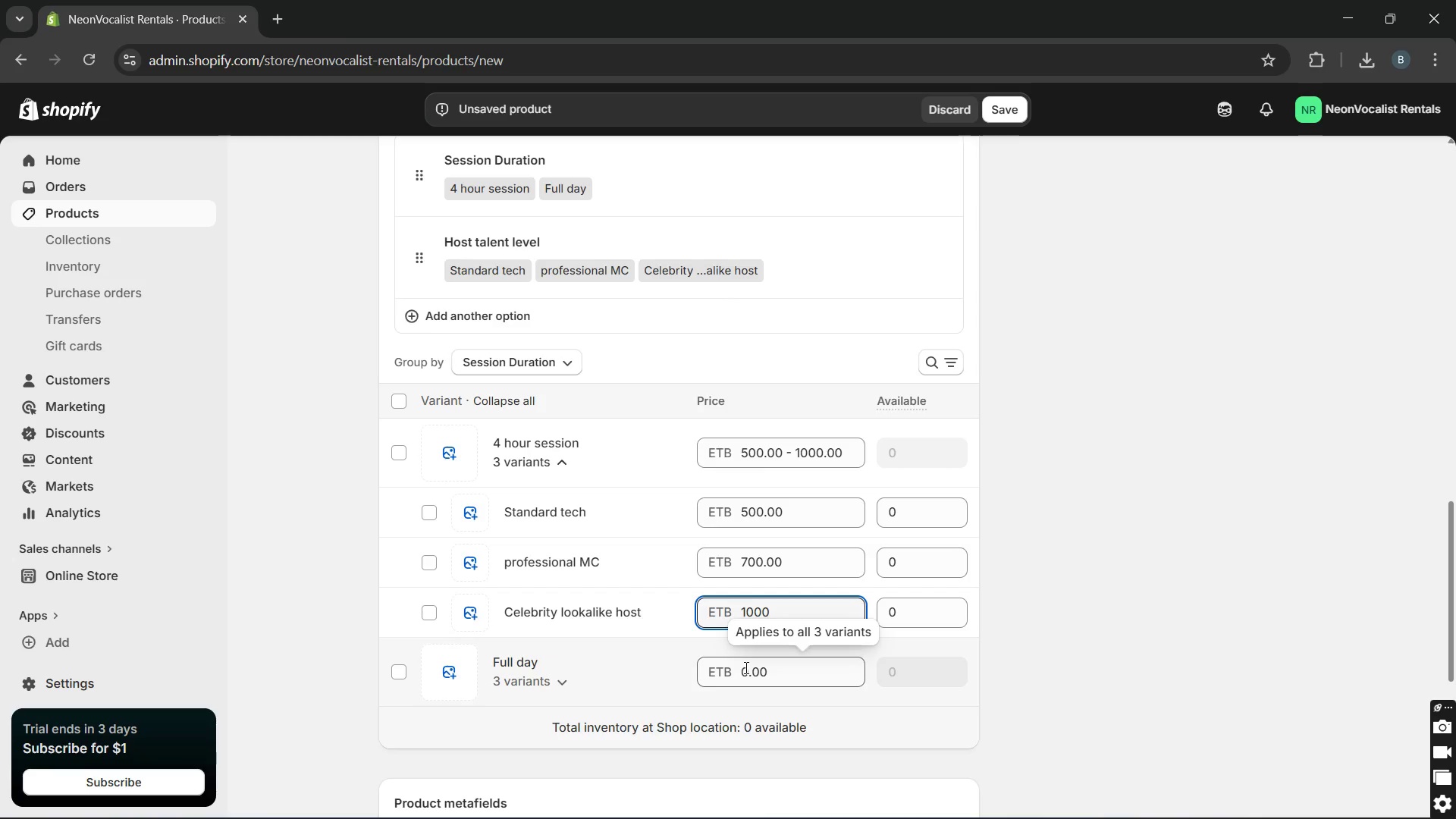 
left_click([745, 667])
 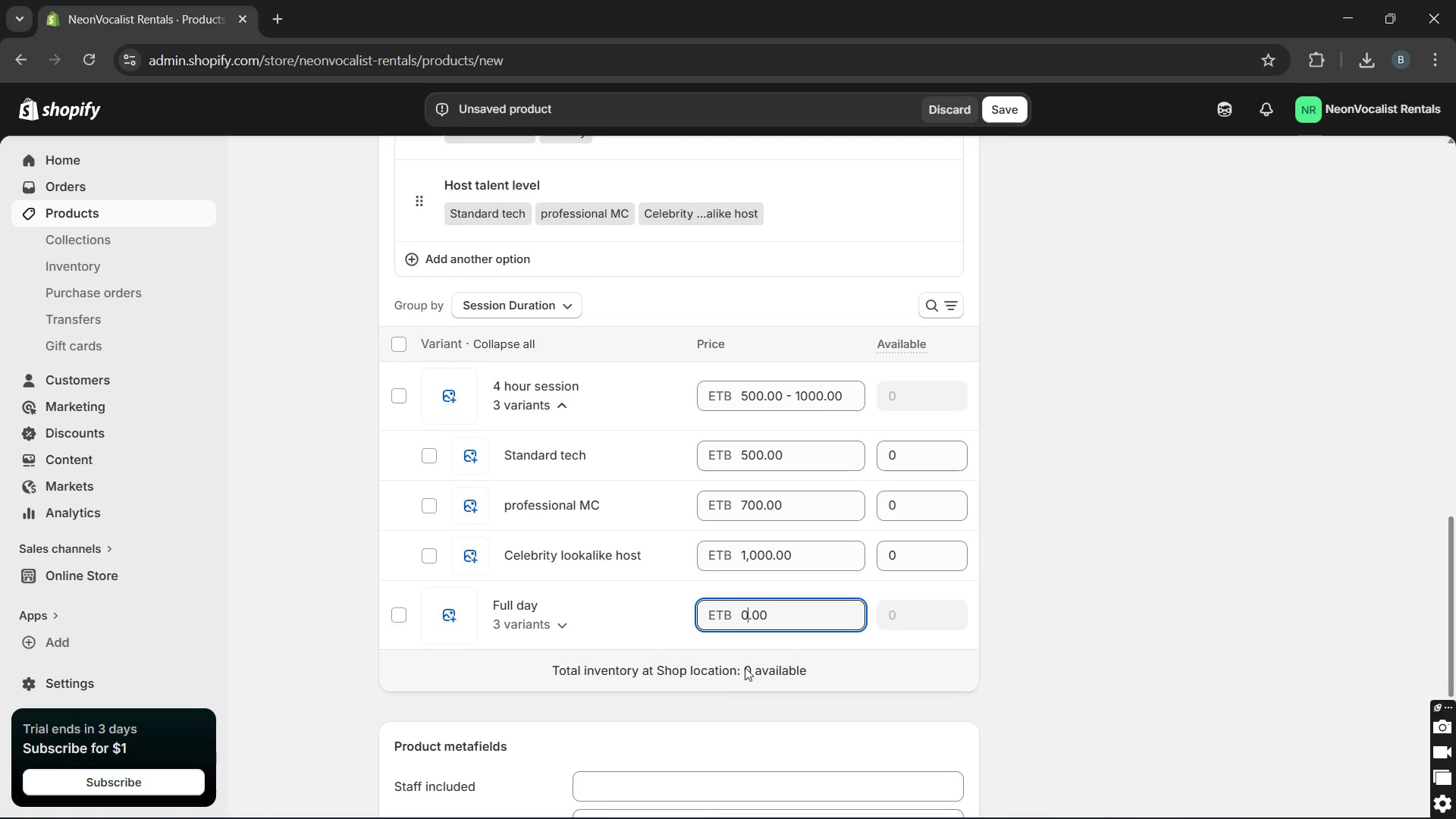 
left_click([632, 622])
 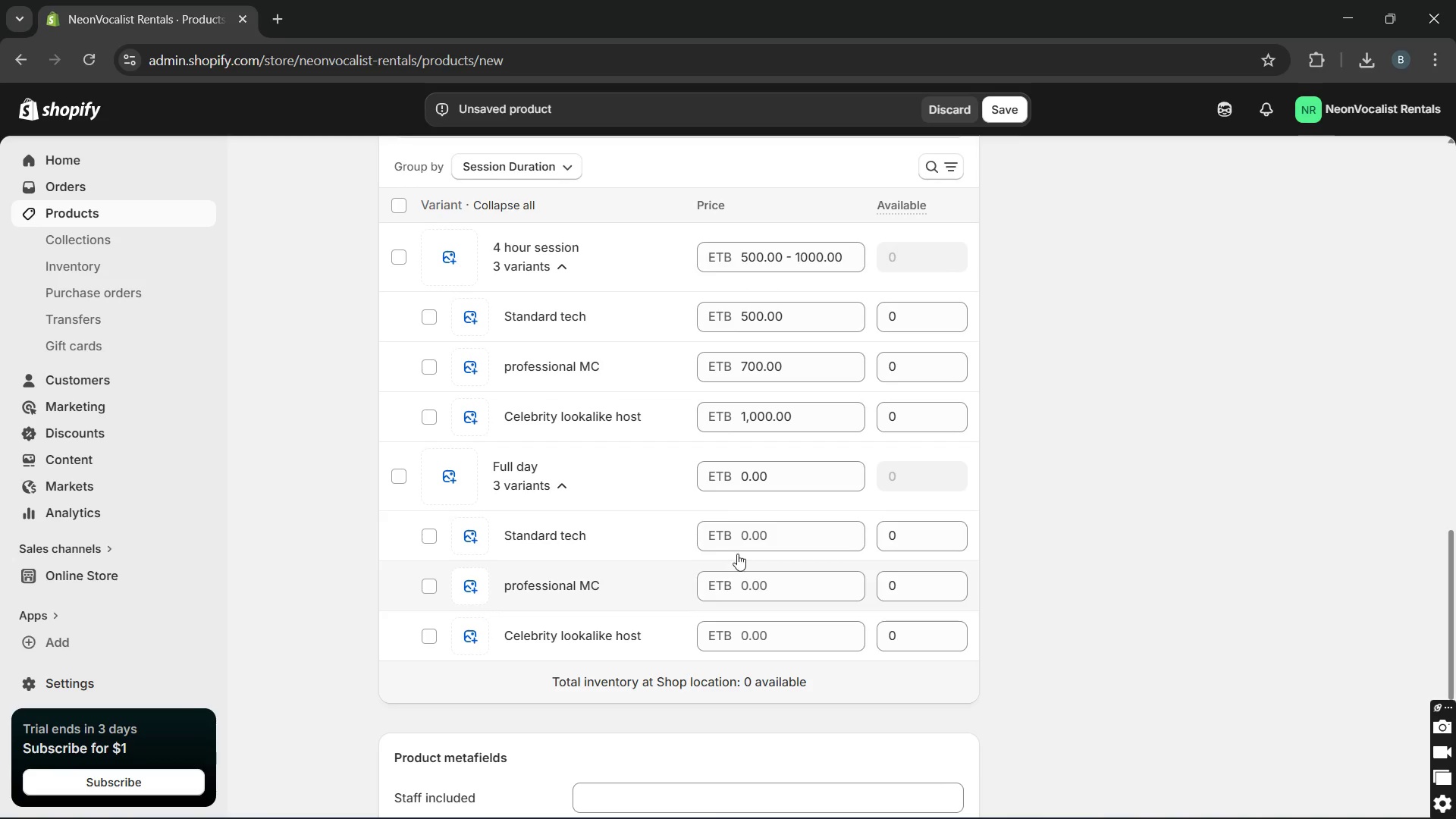 
left_click([747, 541])
 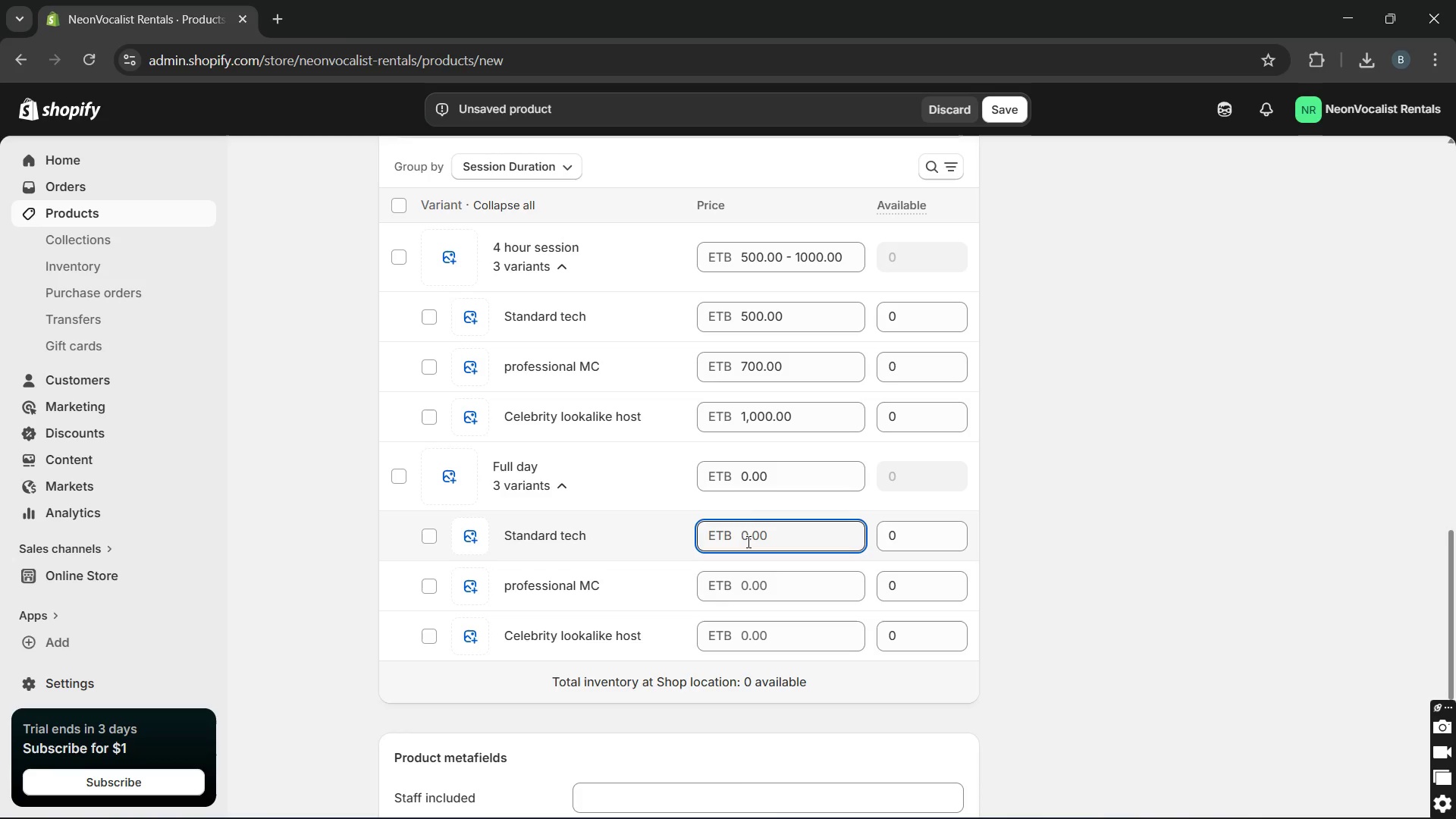 
wait(5.34)
 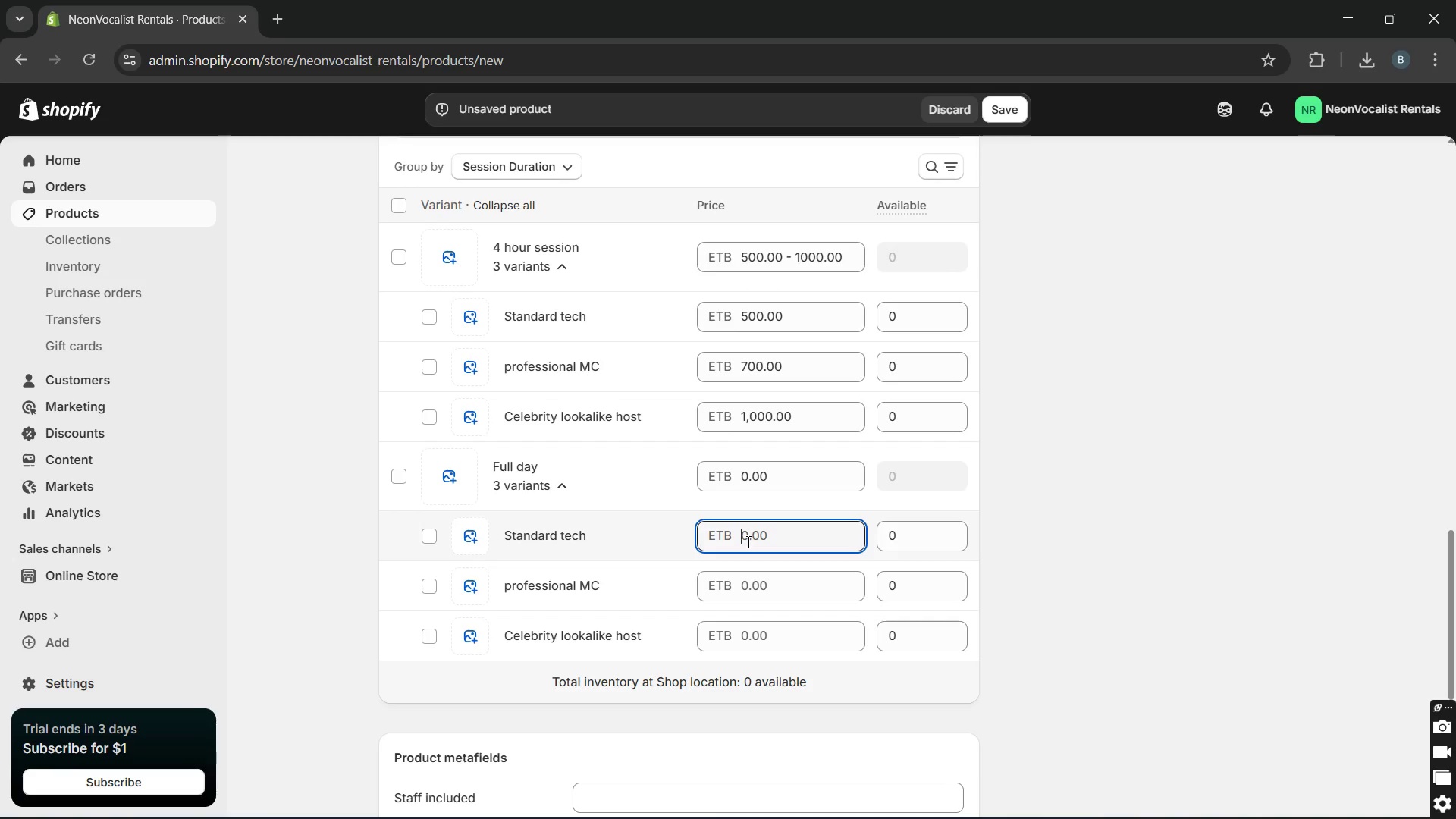 
type(950)
 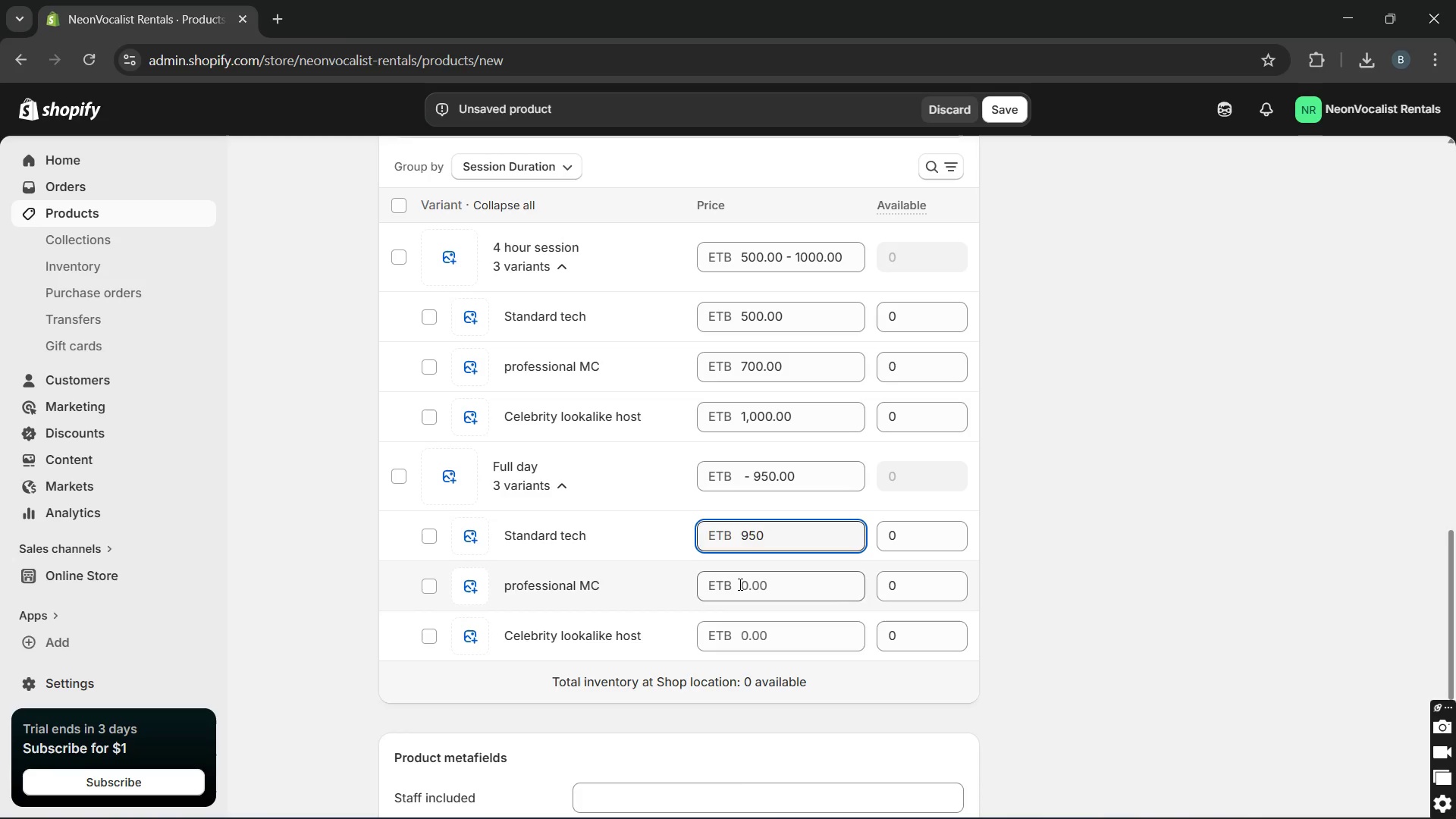 
left_click([739, 584])
 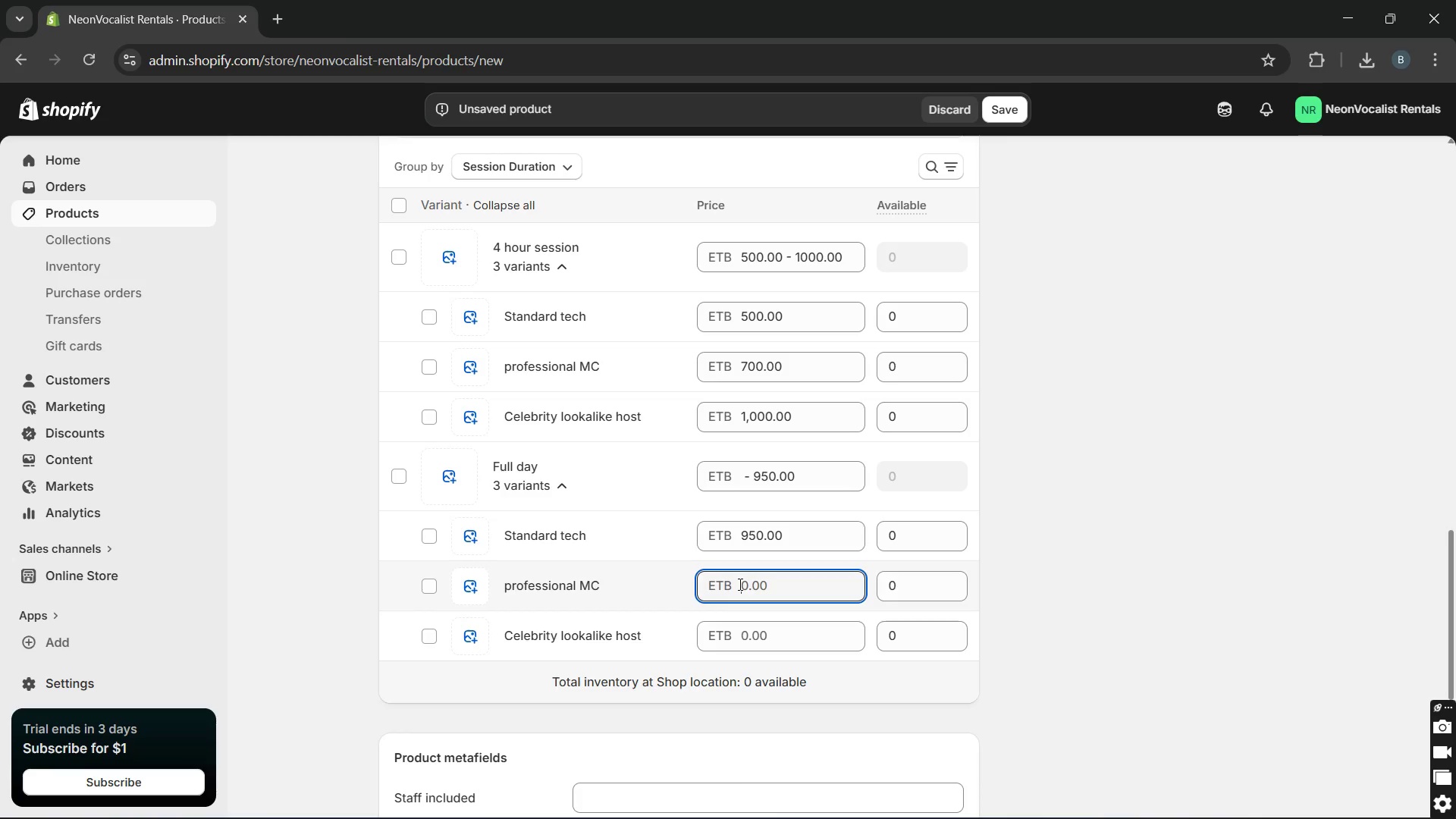 
type(1300)
 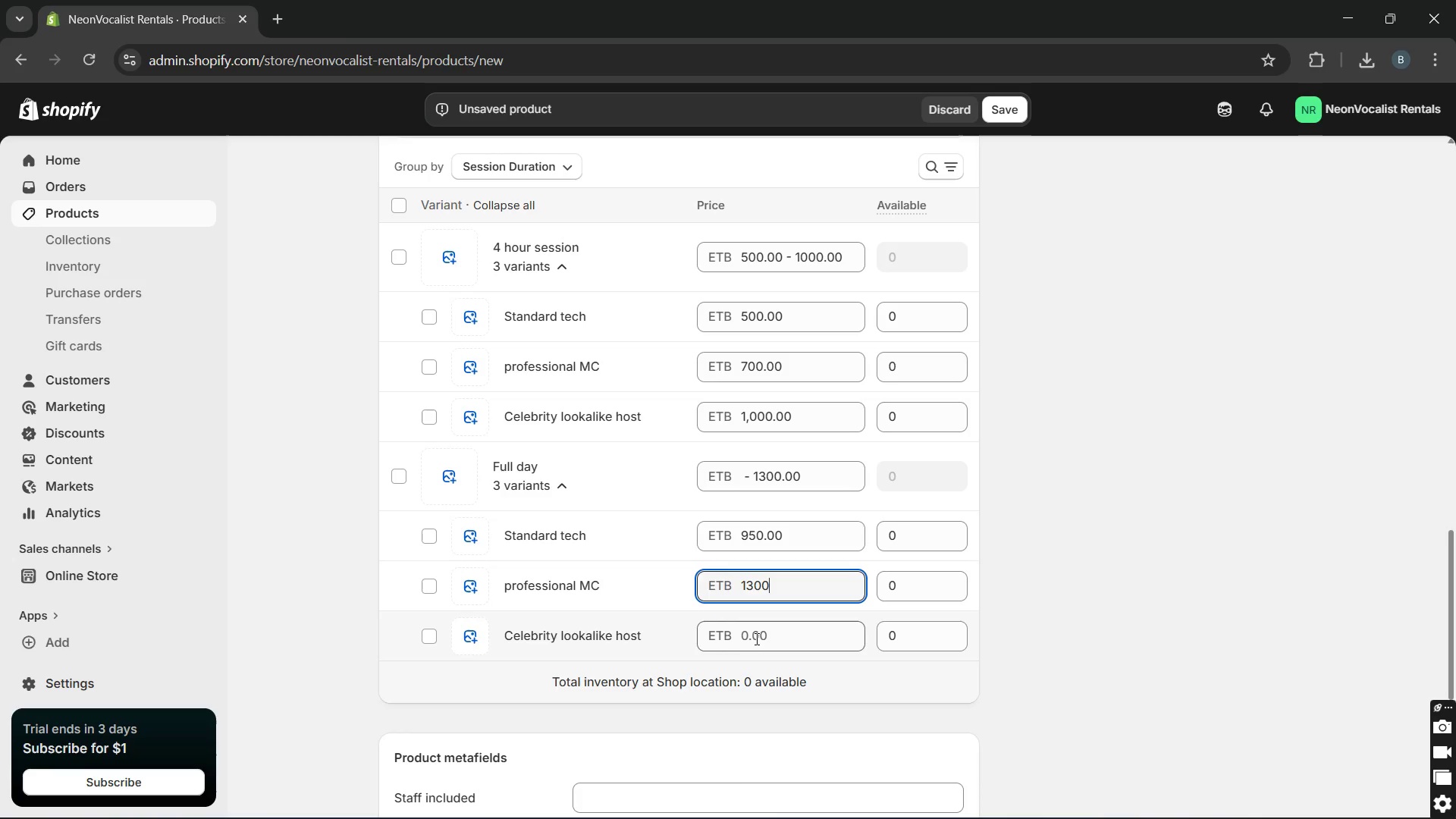 
left_click([749, 639])
 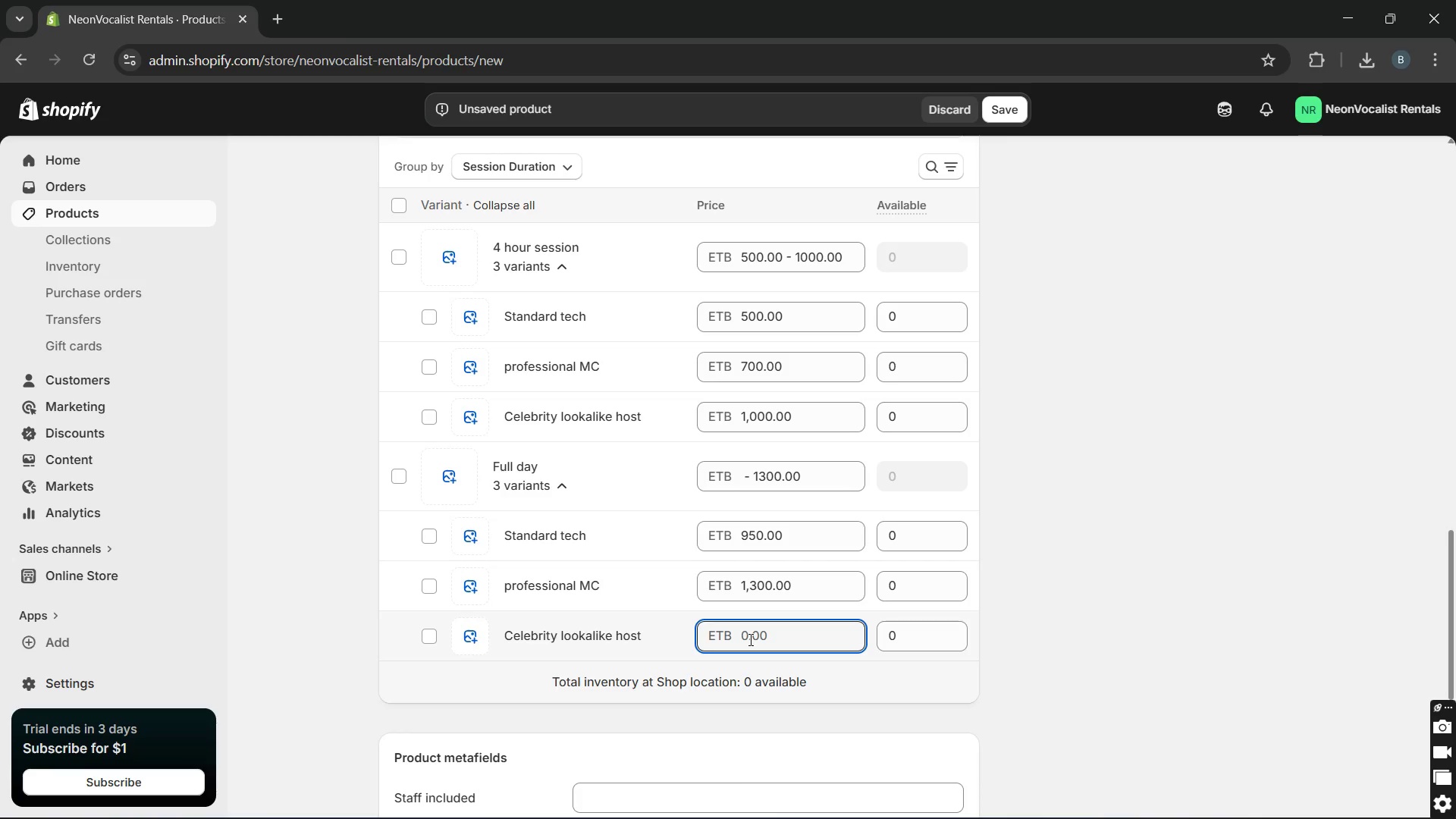 
type(1800)
 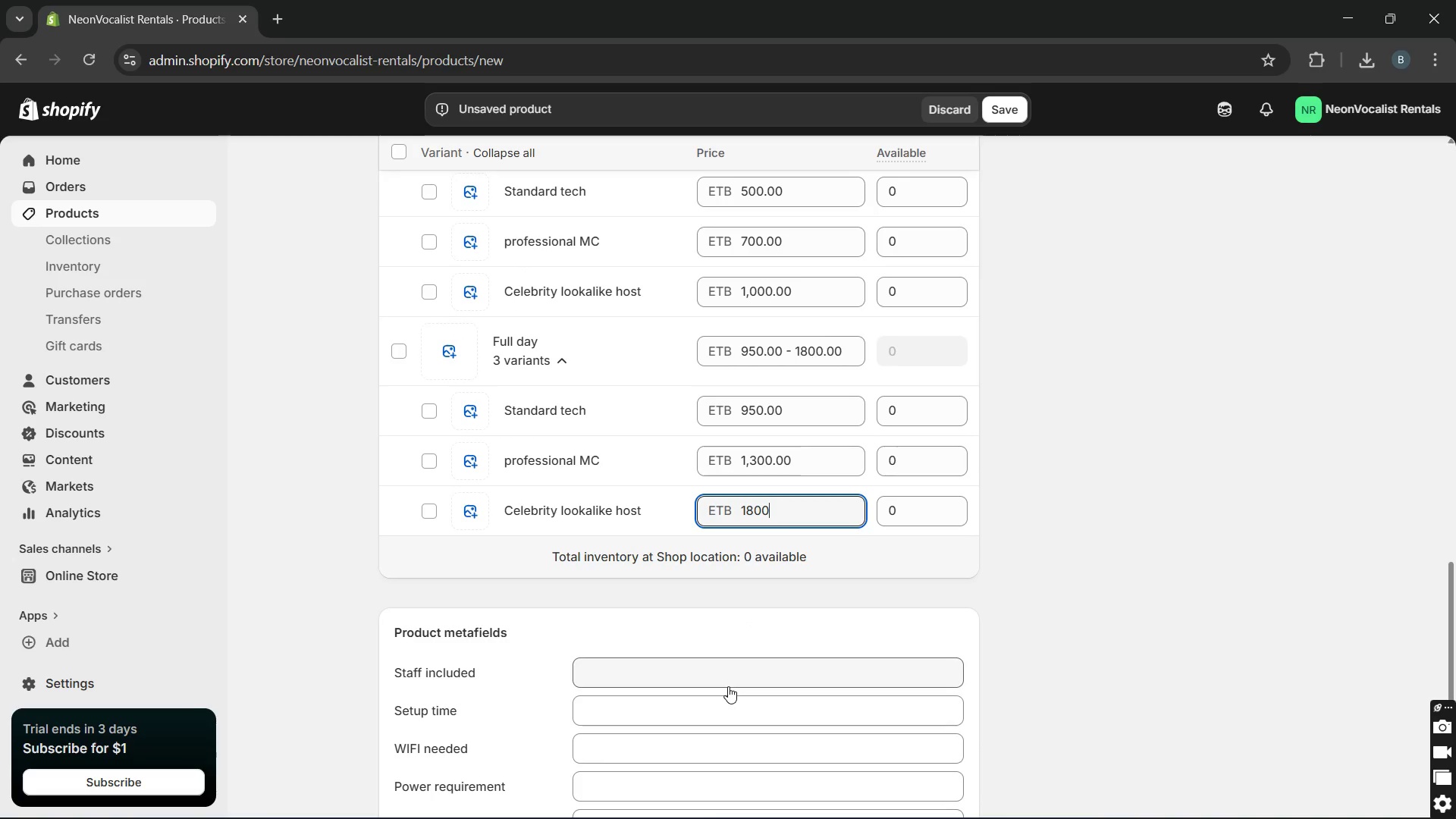 
left_click([728, 686])
 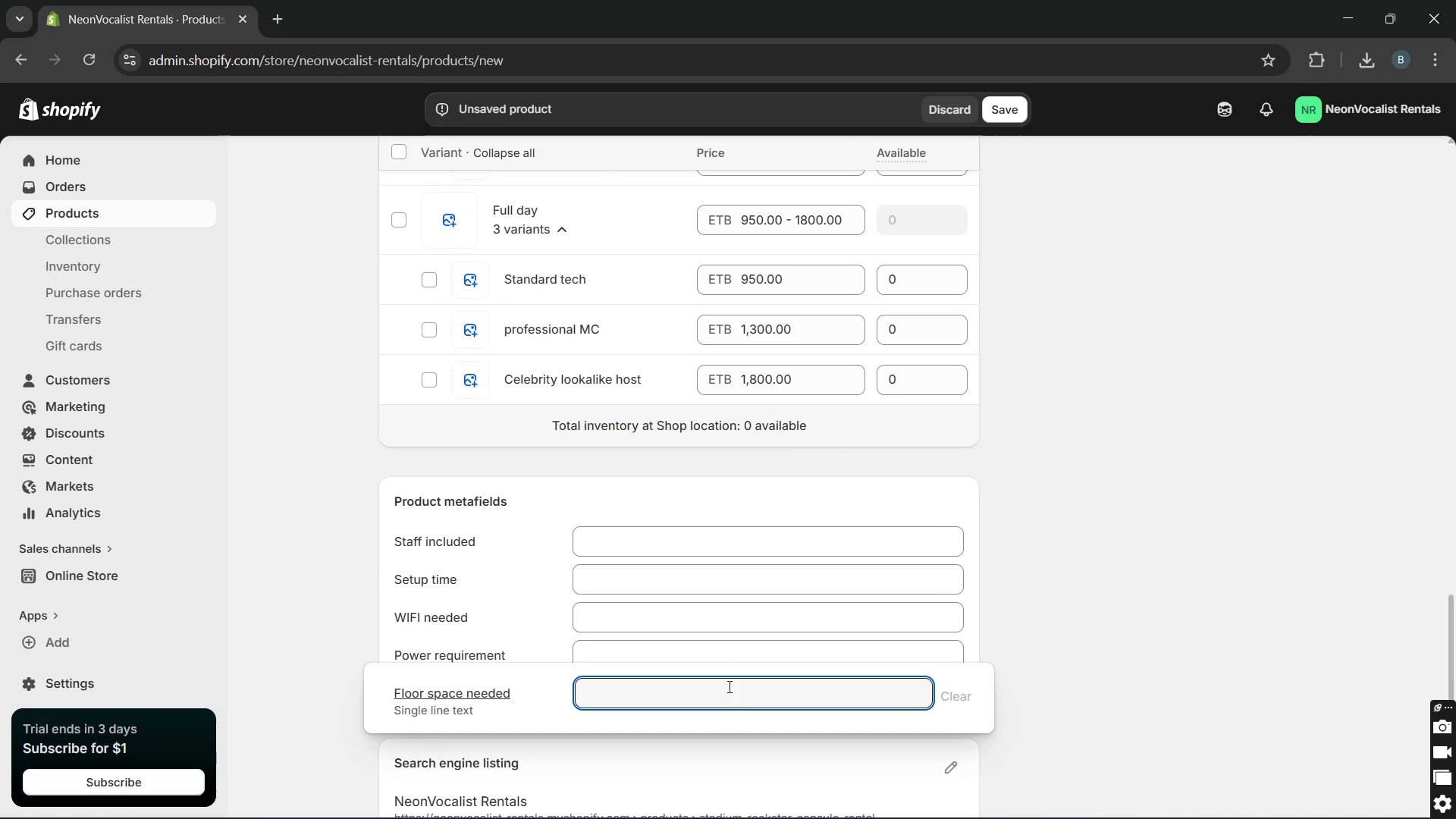 
type(4m x 4m)
 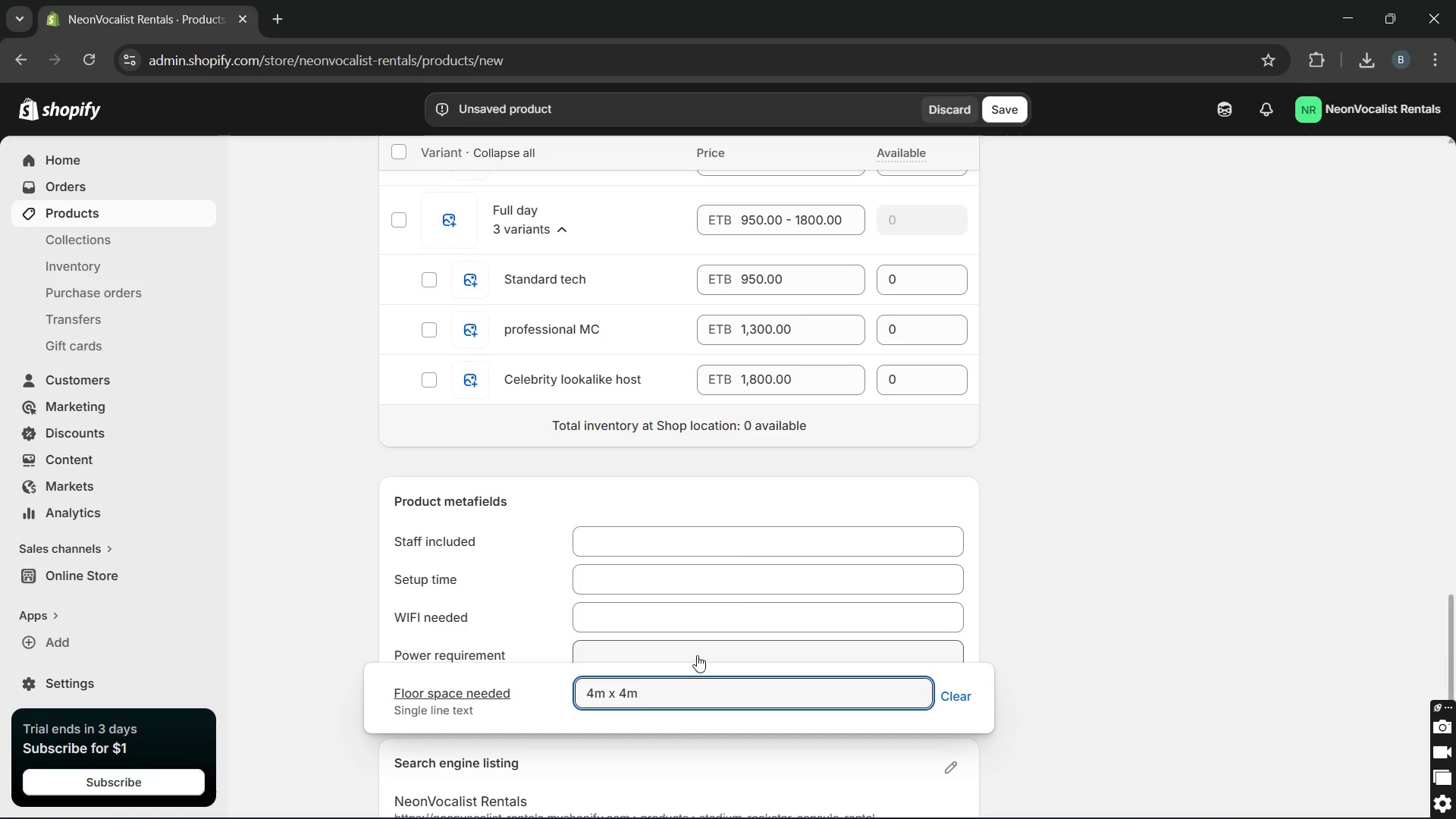 
left_click([697, 655])
 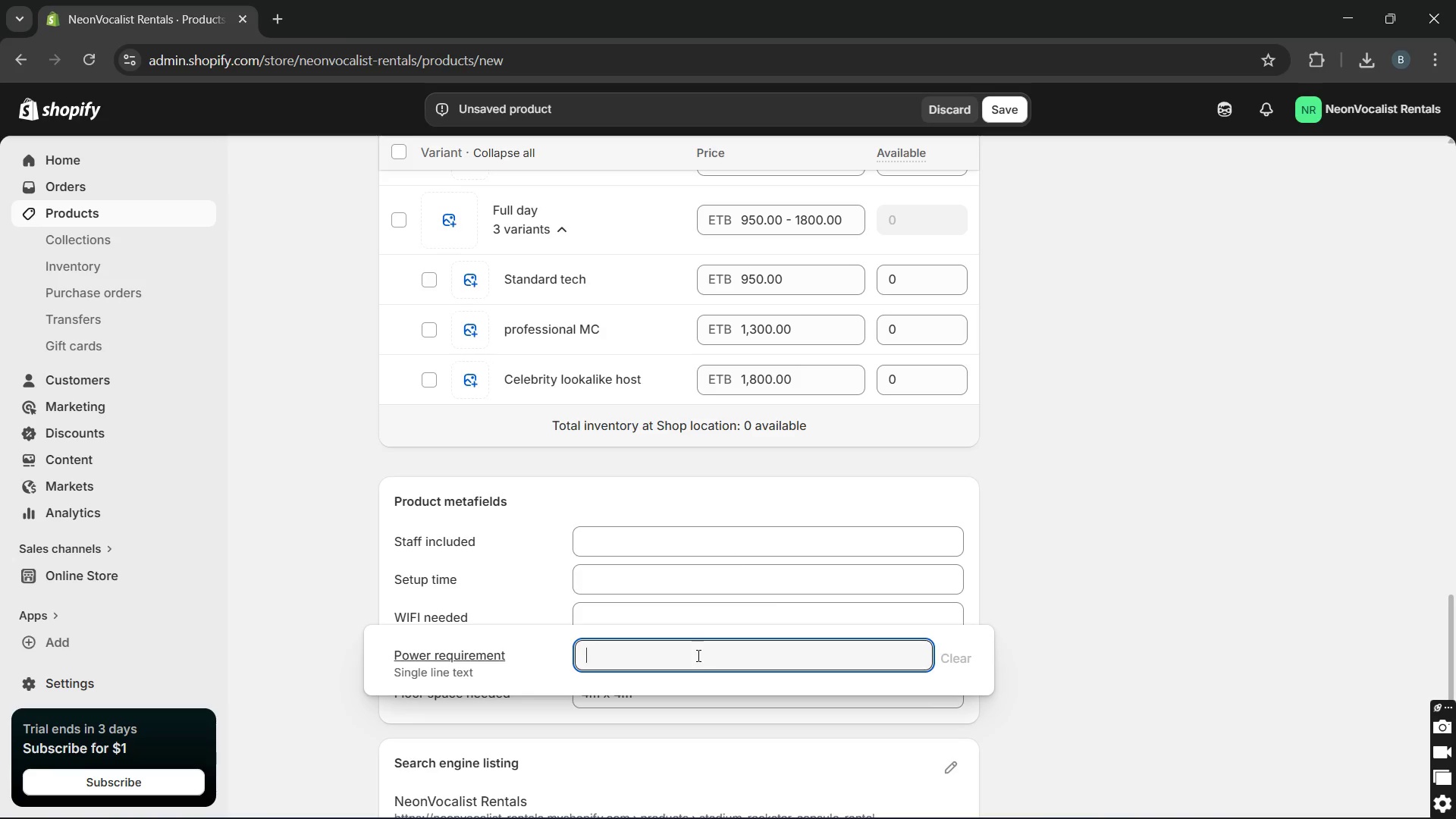 
wait(5.22)
 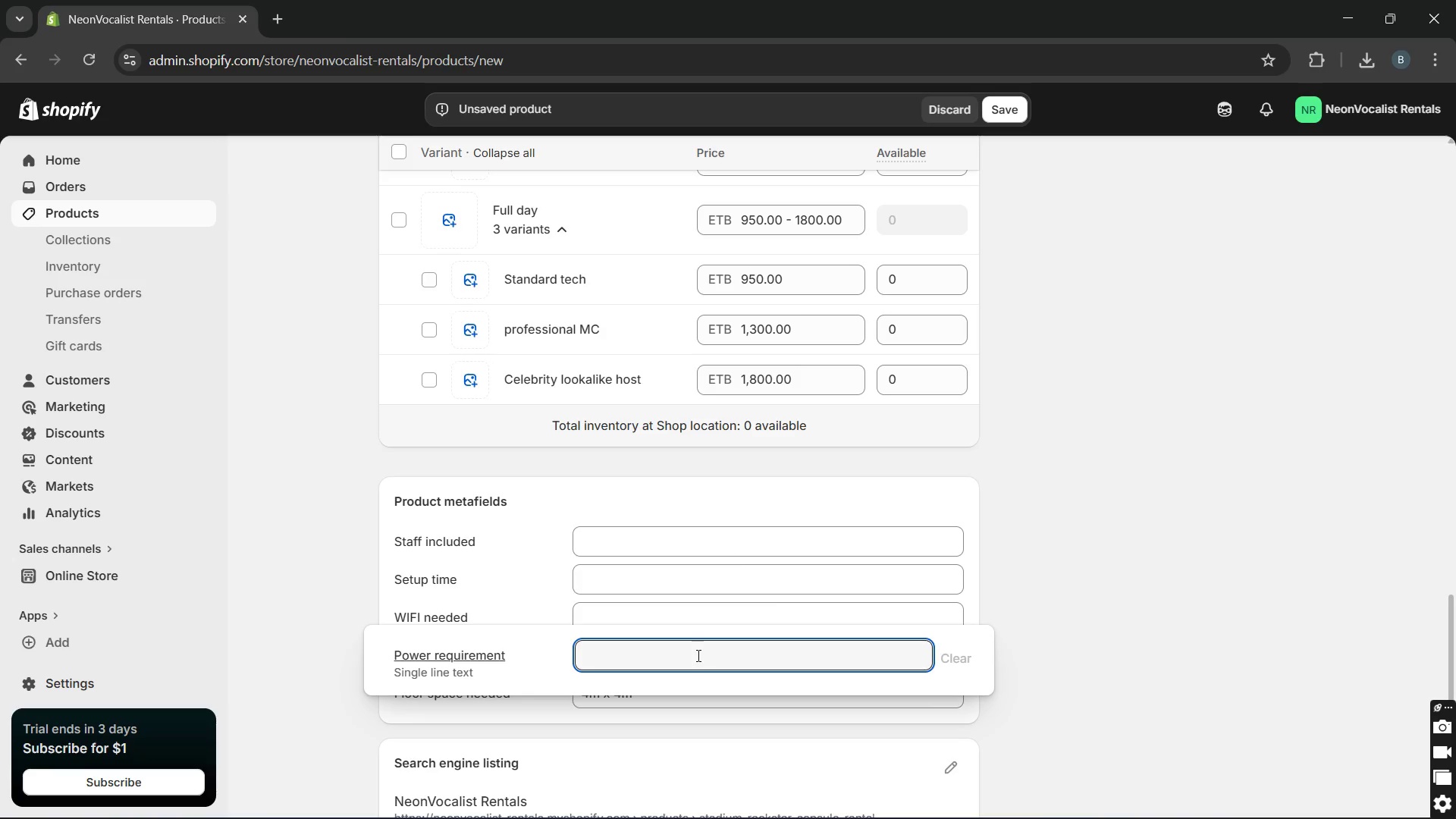 
type(Standard outlet )
 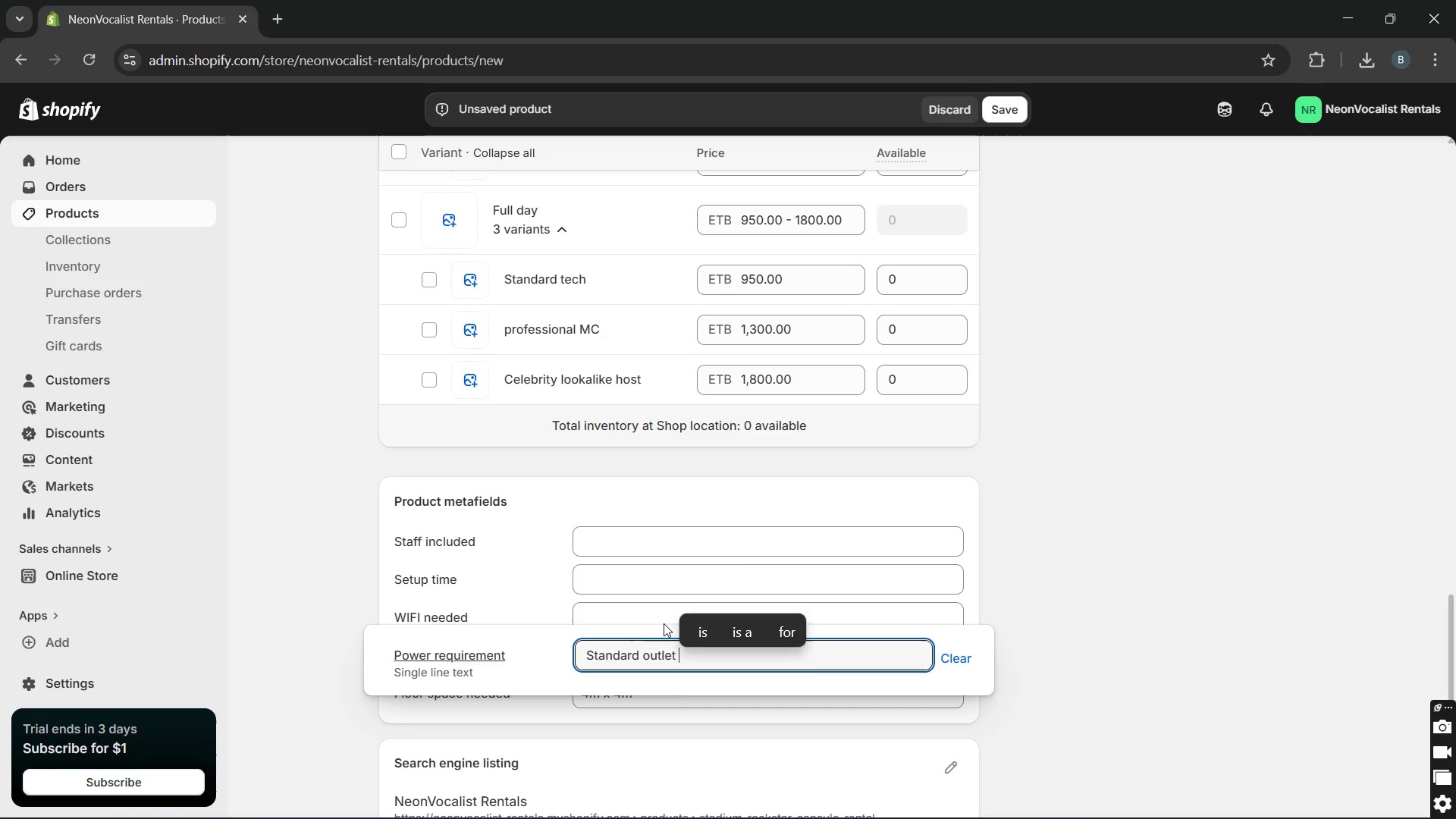 
left_click([645, 617])
 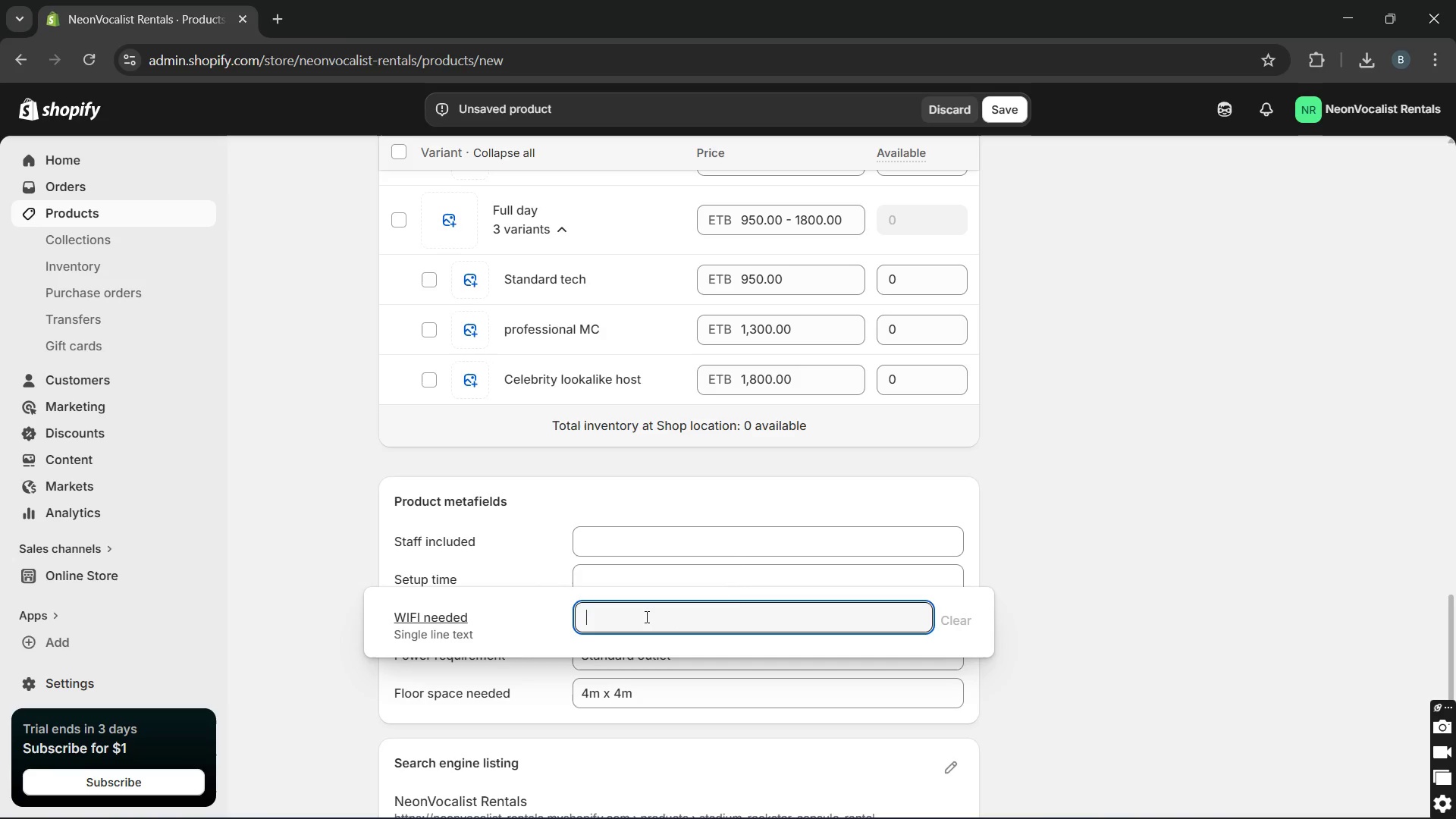 
type(y)
key(Backspace)
type(Yes)
 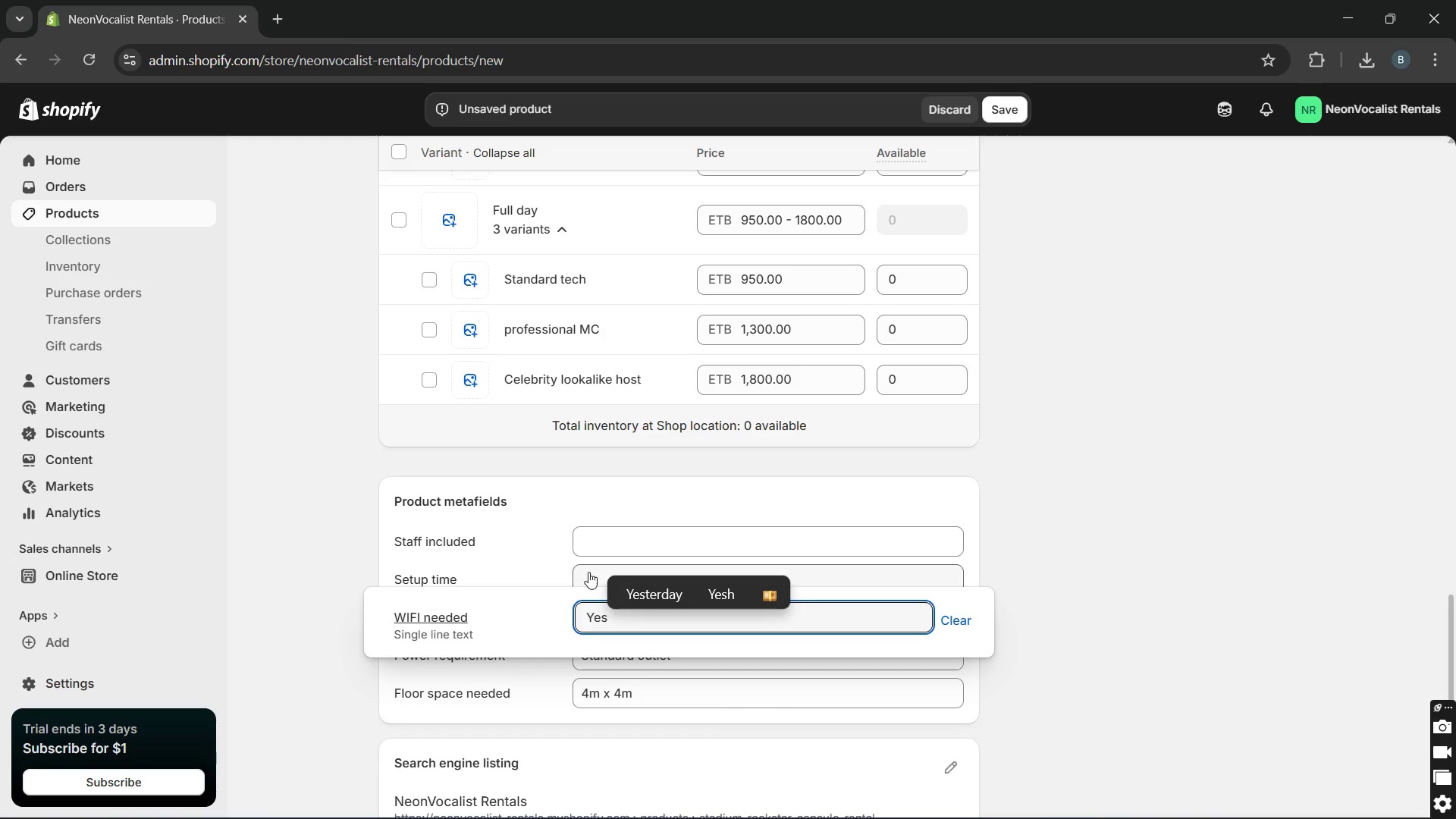 
left_click([587, 571])
 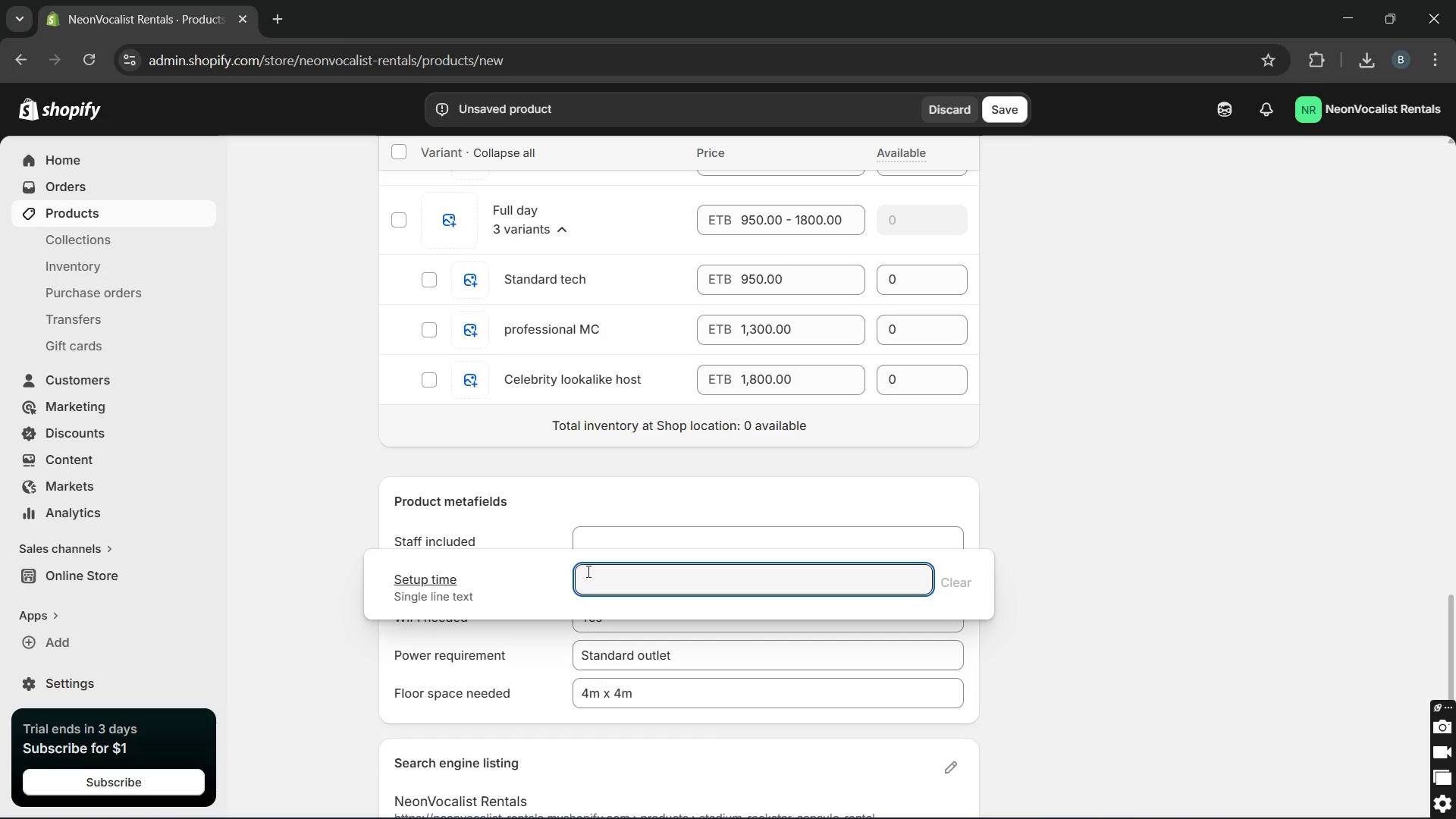 
type(1 hour)
 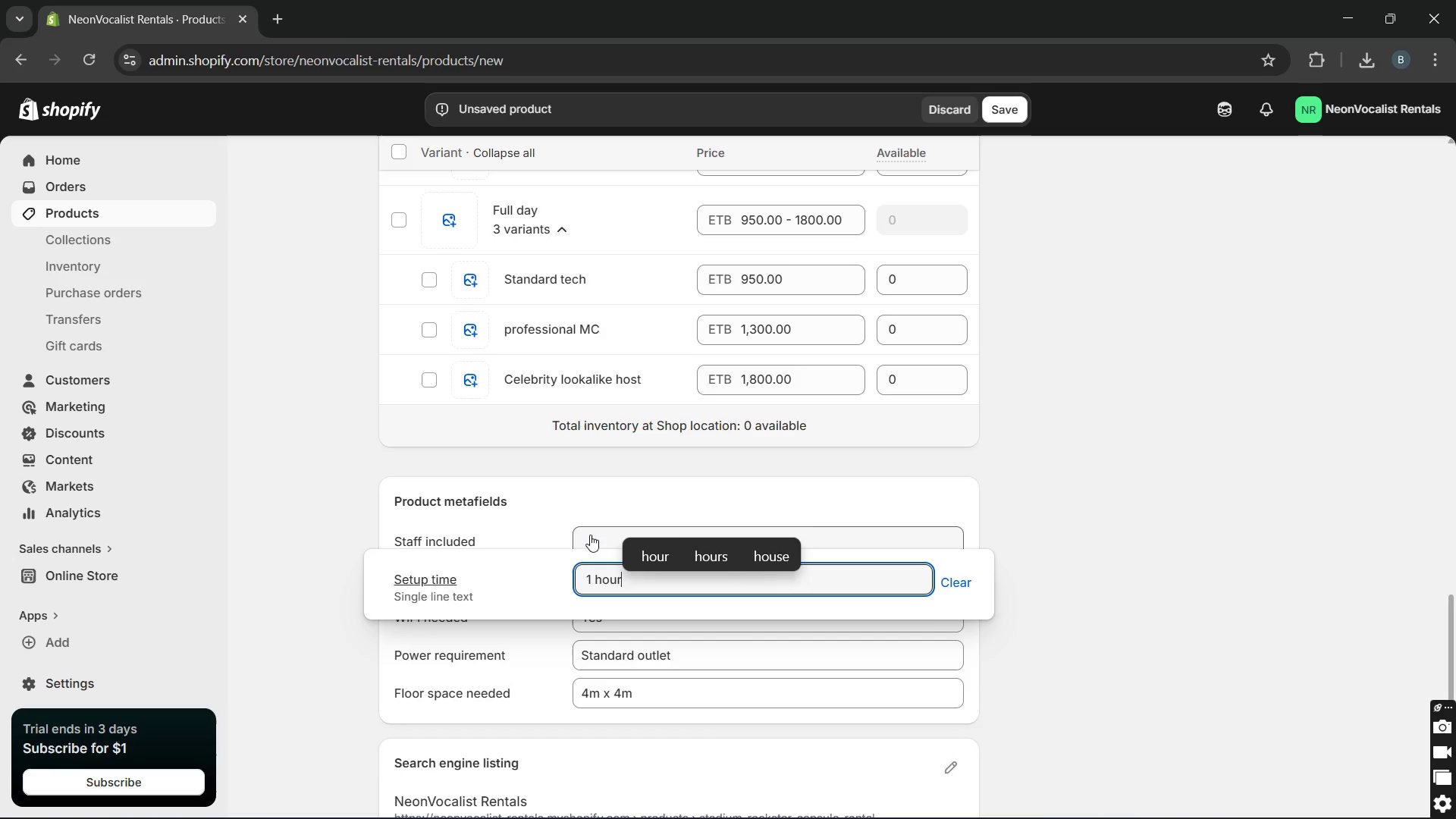 
left_click([590, 532])
 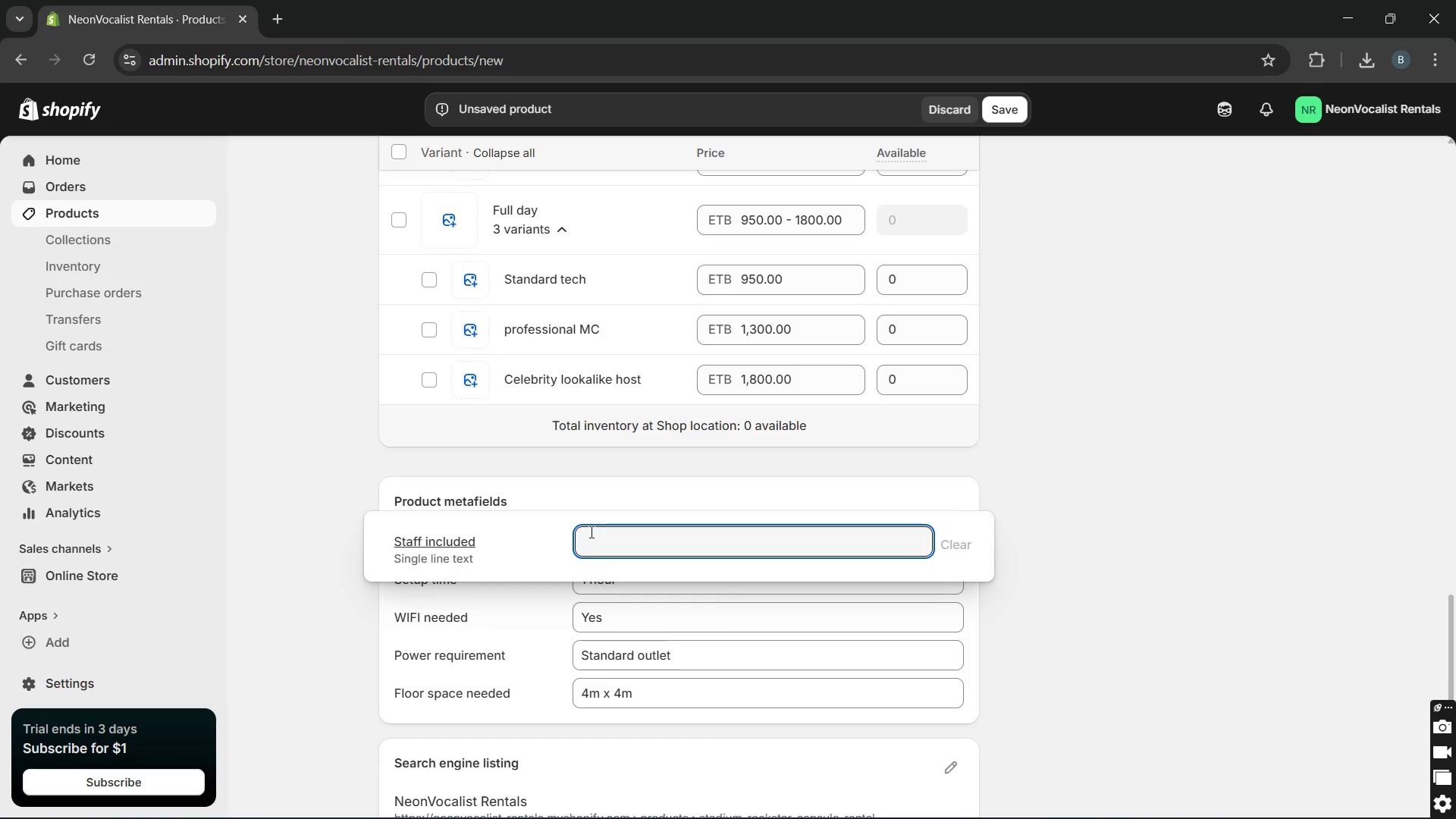 
type(1 technican )
 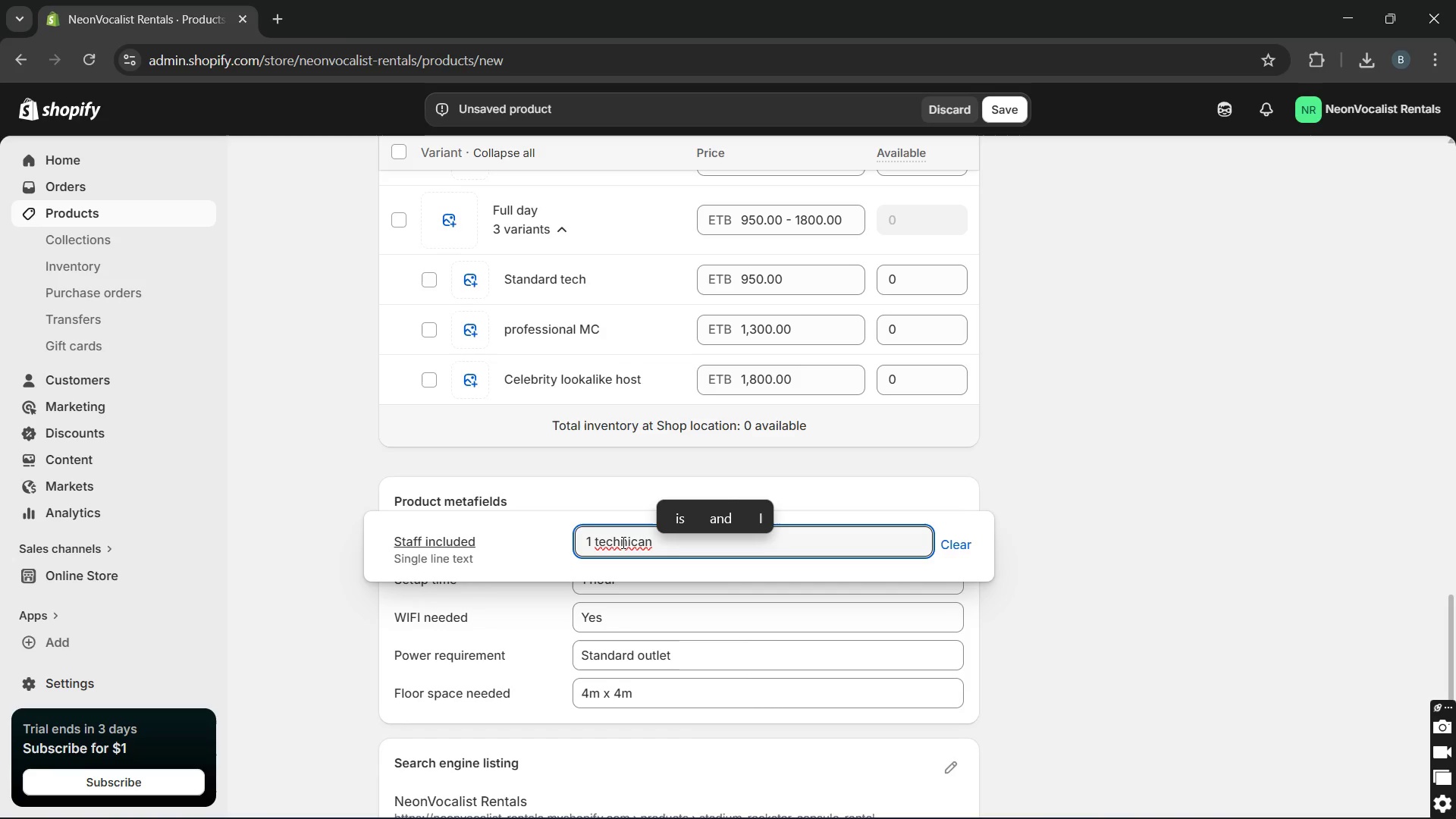 
left_click([622, 542])
 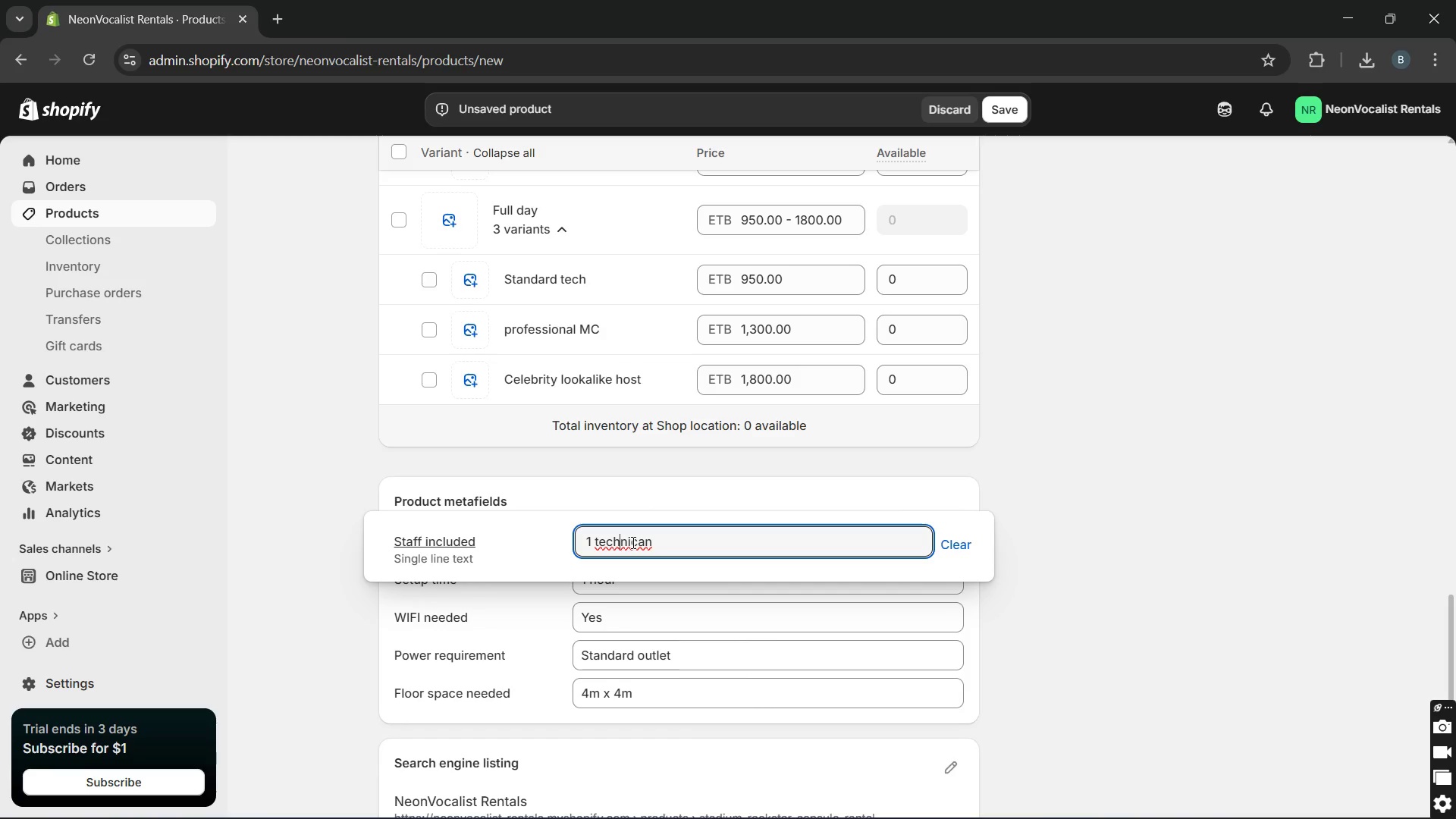 
double_click([632, 542])
 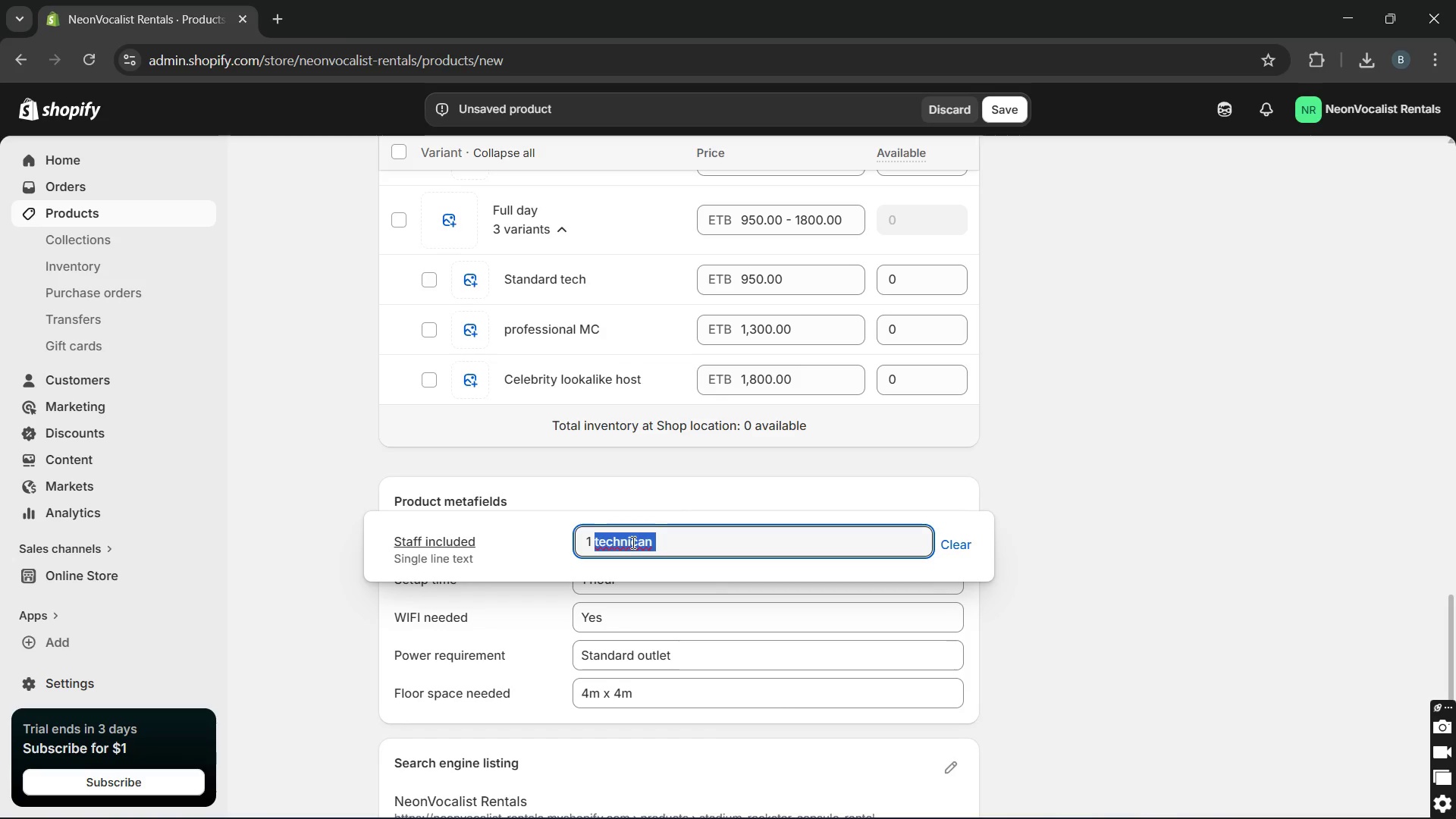 
type(technican )
 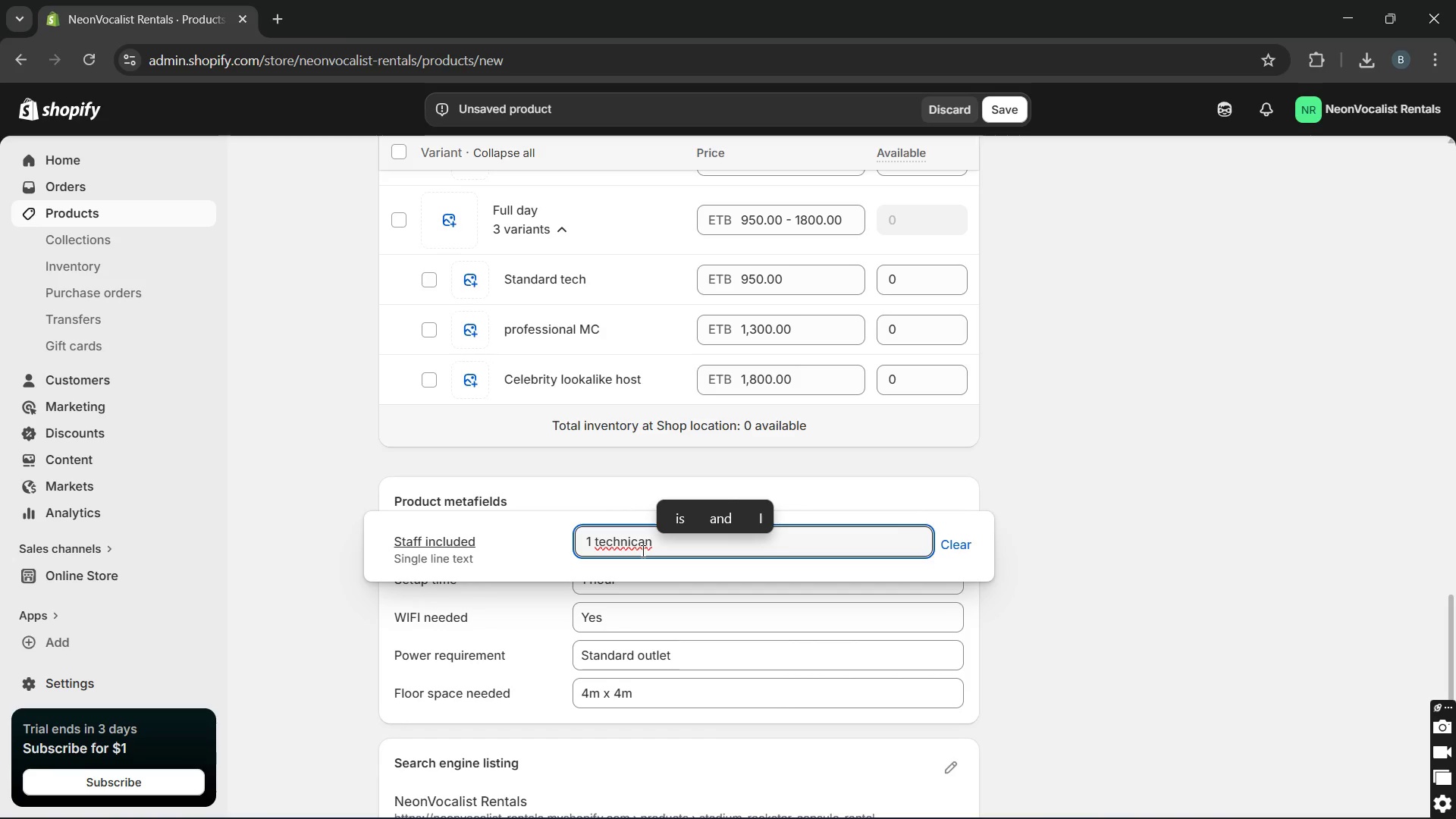 
left_click([642, 551])
 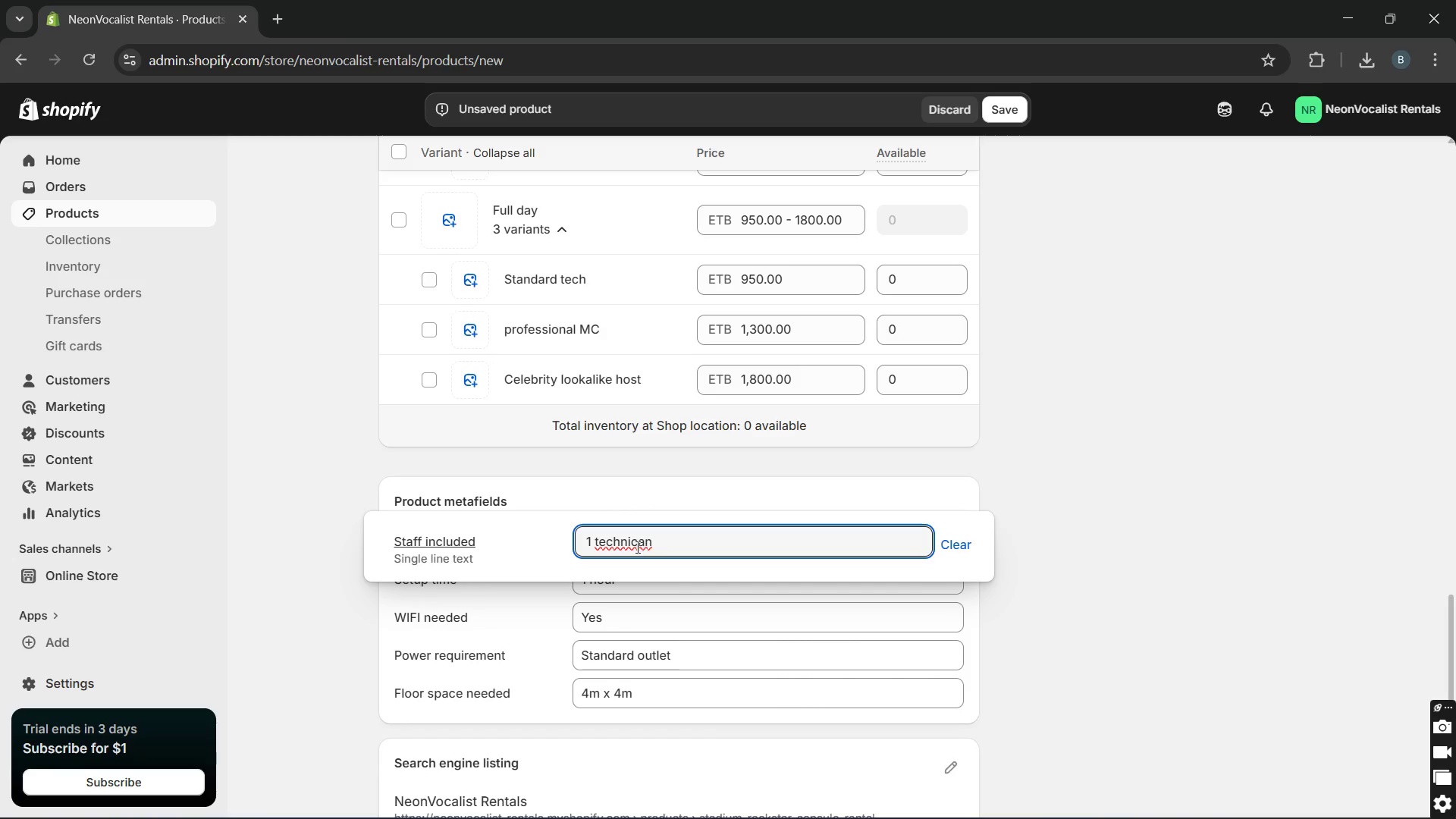 
left_click([632, 543])
 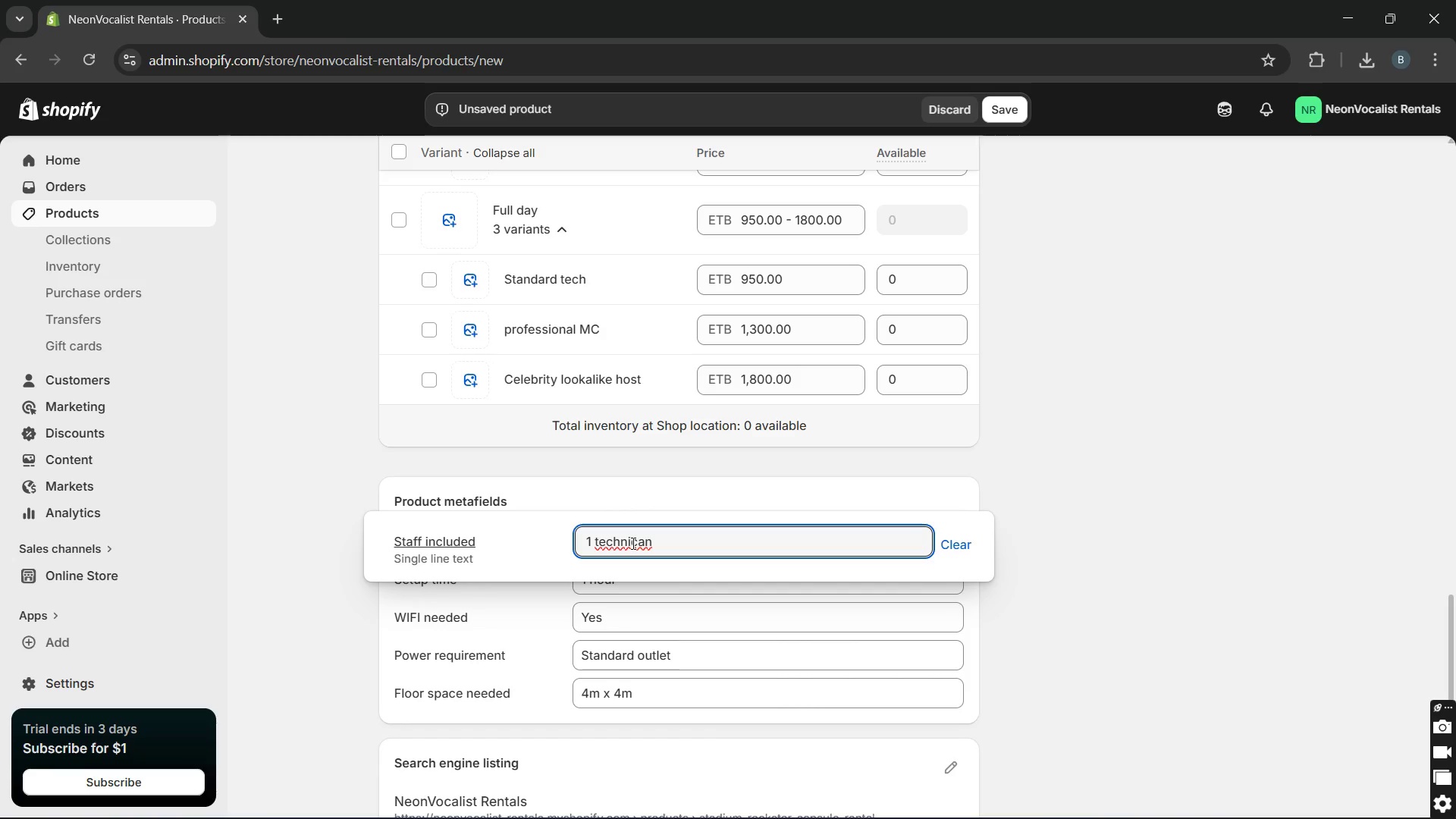 
double_click([632, 543])
 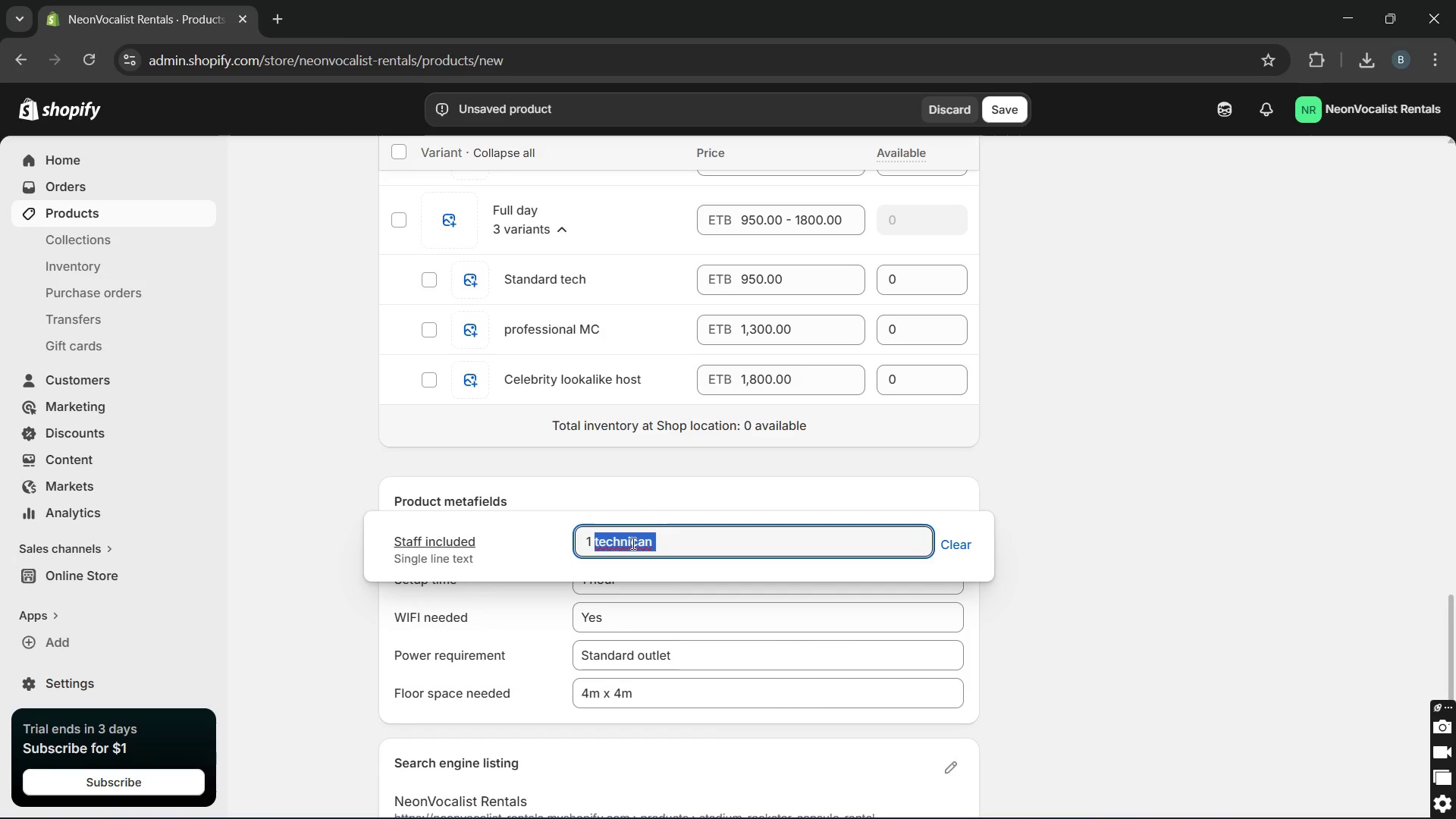 
left_click([632, 543])
 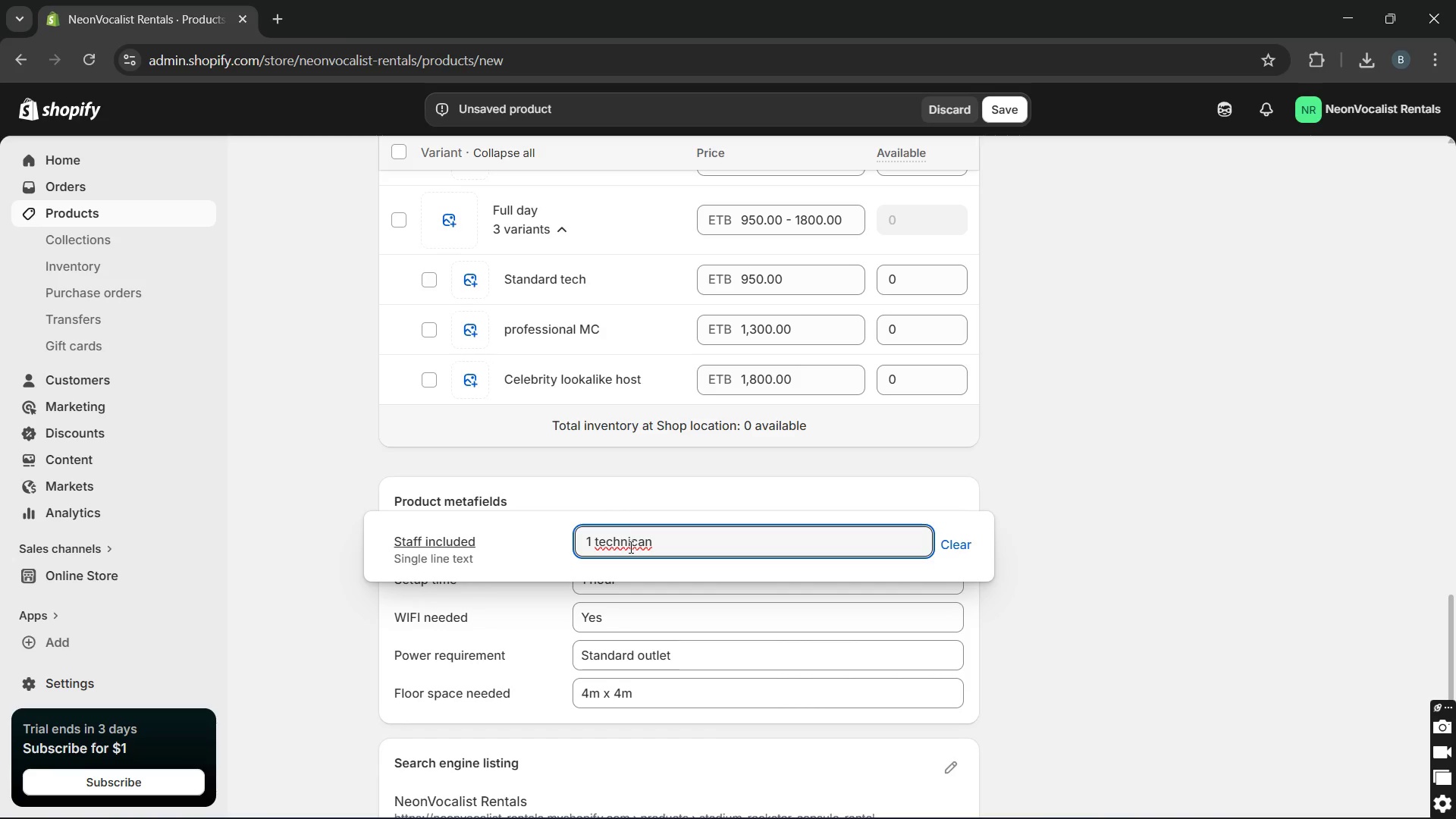 
double_click([628, 542])
 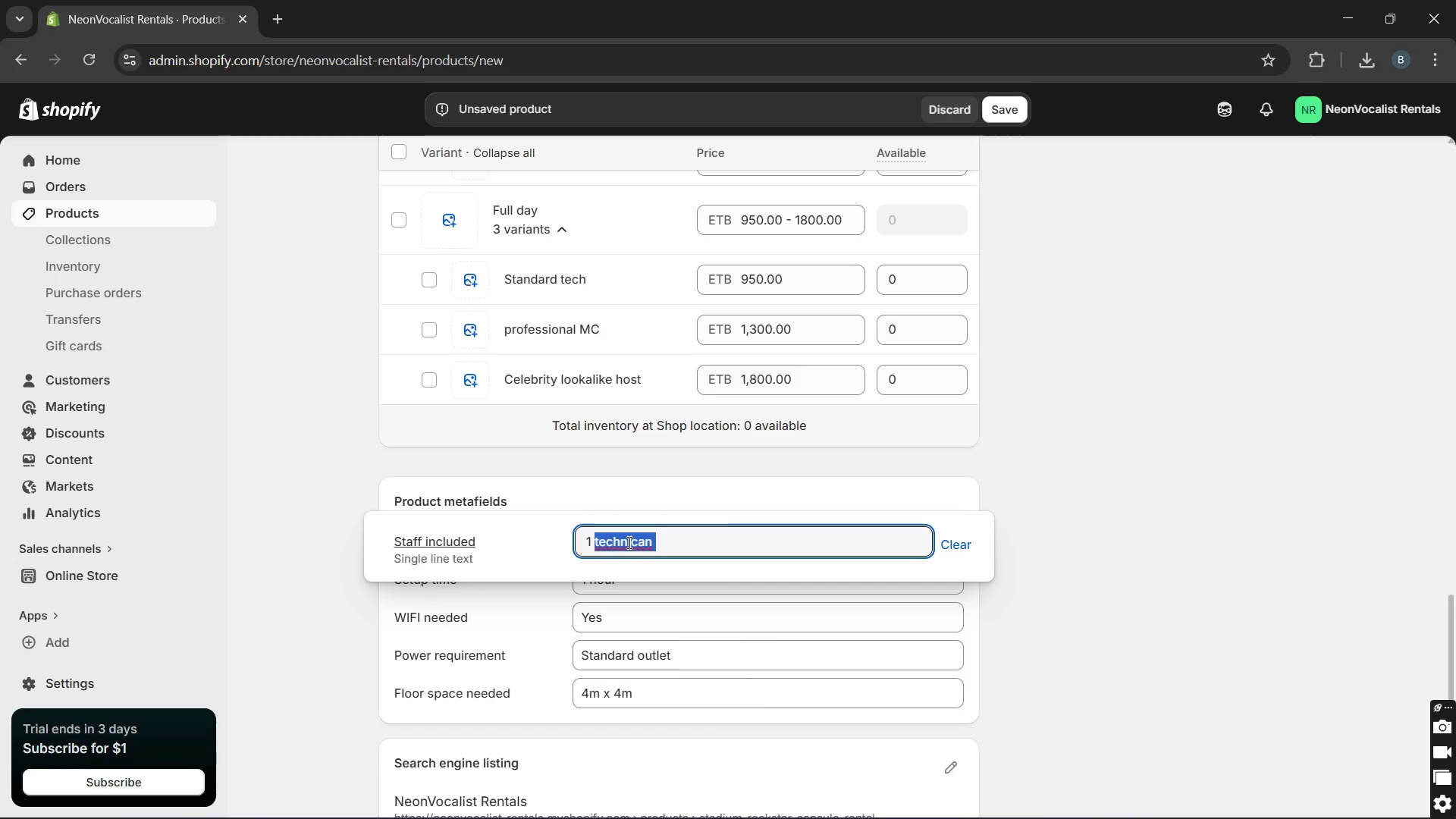 
type(tecg)
key(Backspace)
type(hnician)
 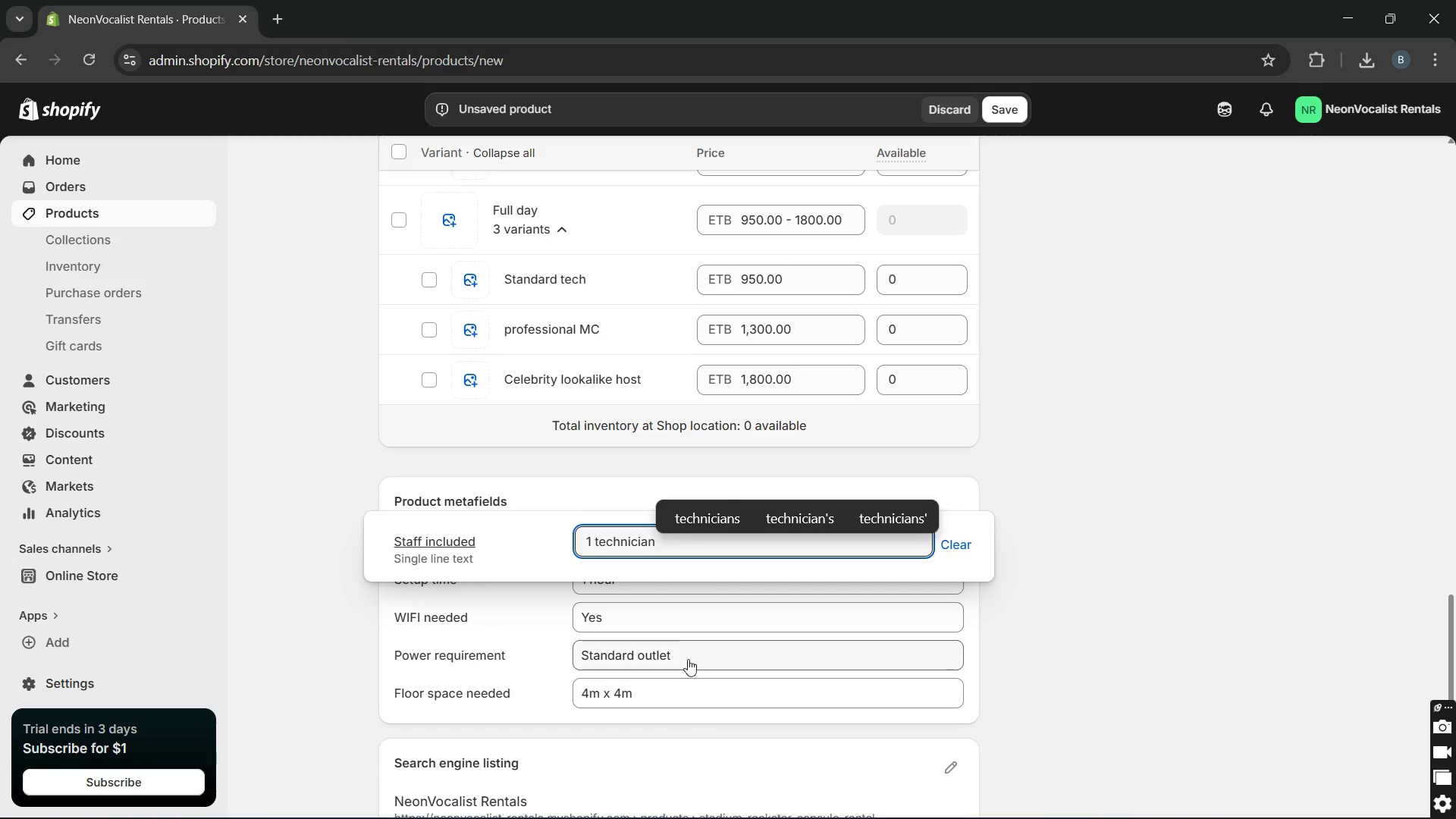 
left_click([676, 715])
 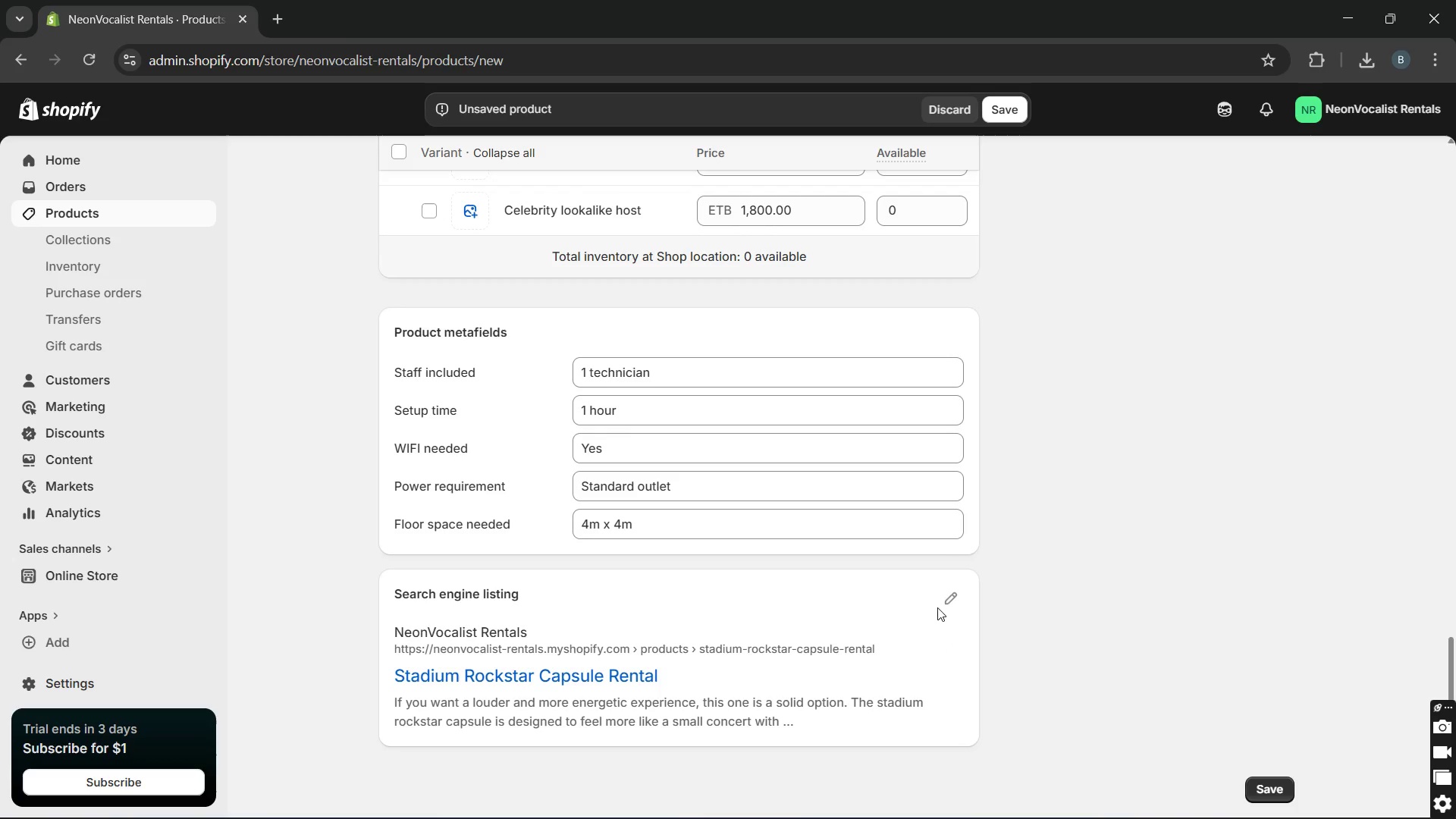 
left_click([948, 595])
 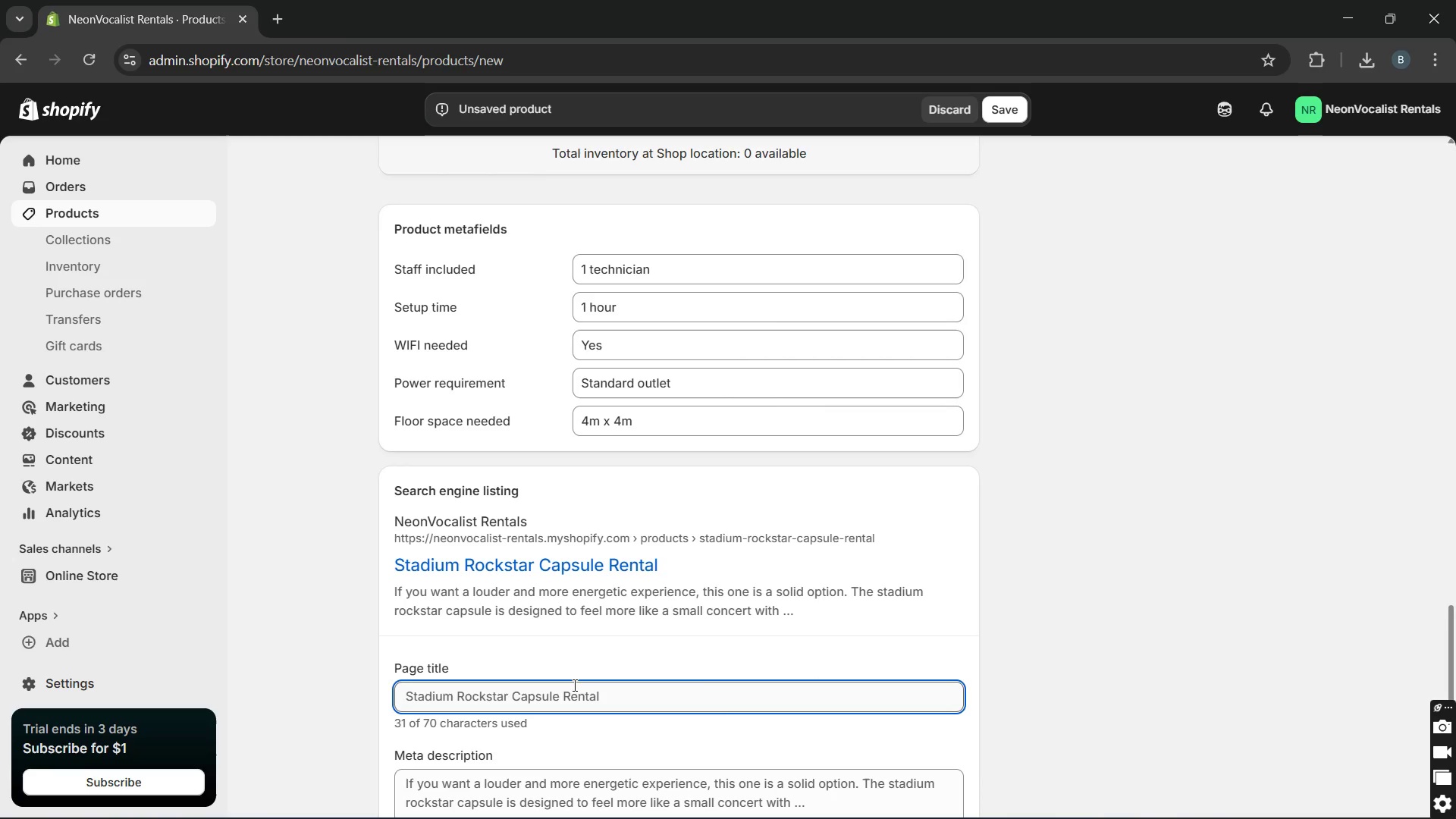 
wait(11.11)
 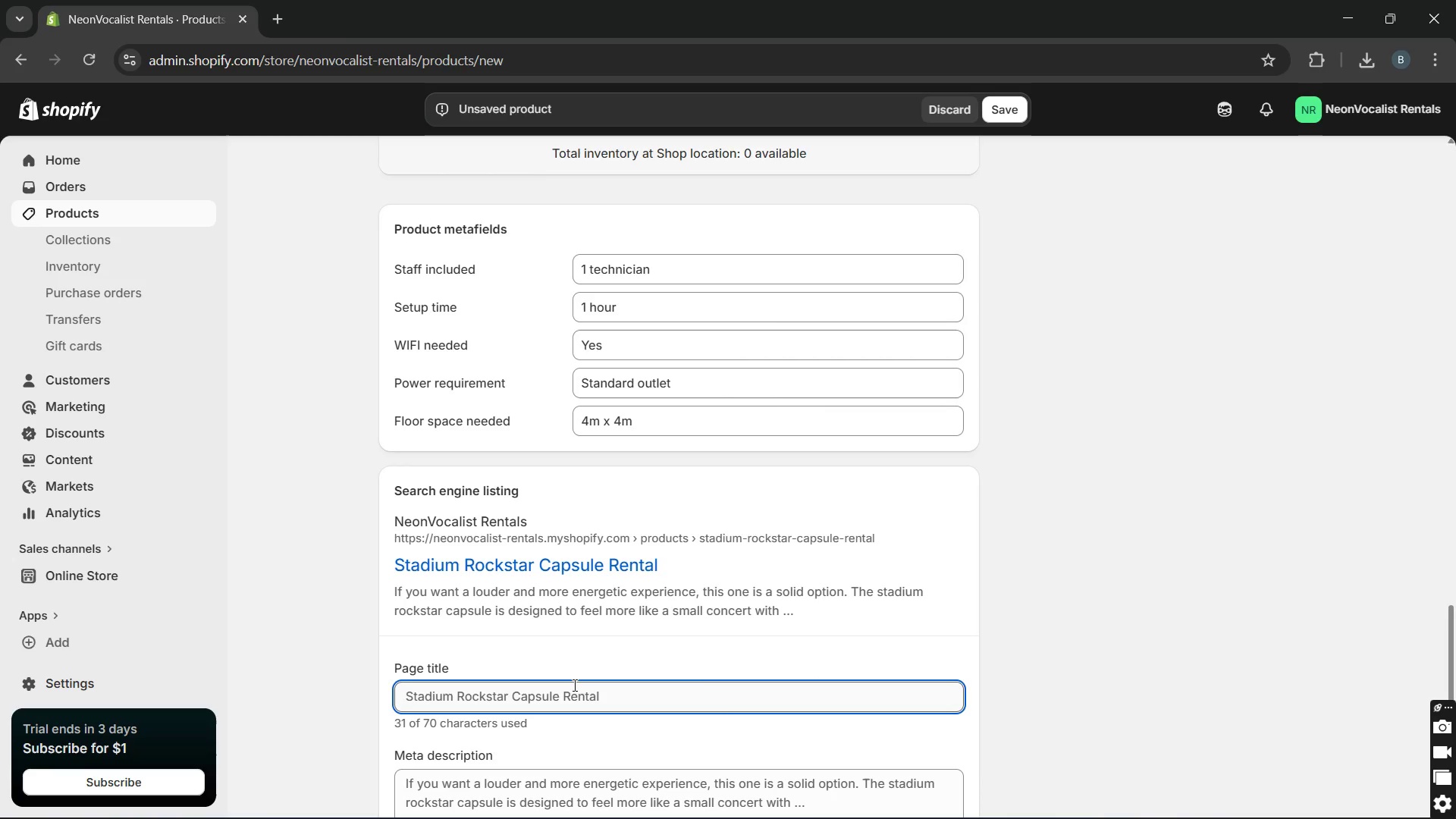 
left_click_drag(start_coordinate=[510, 694], to_coordinate=[400, 698])
 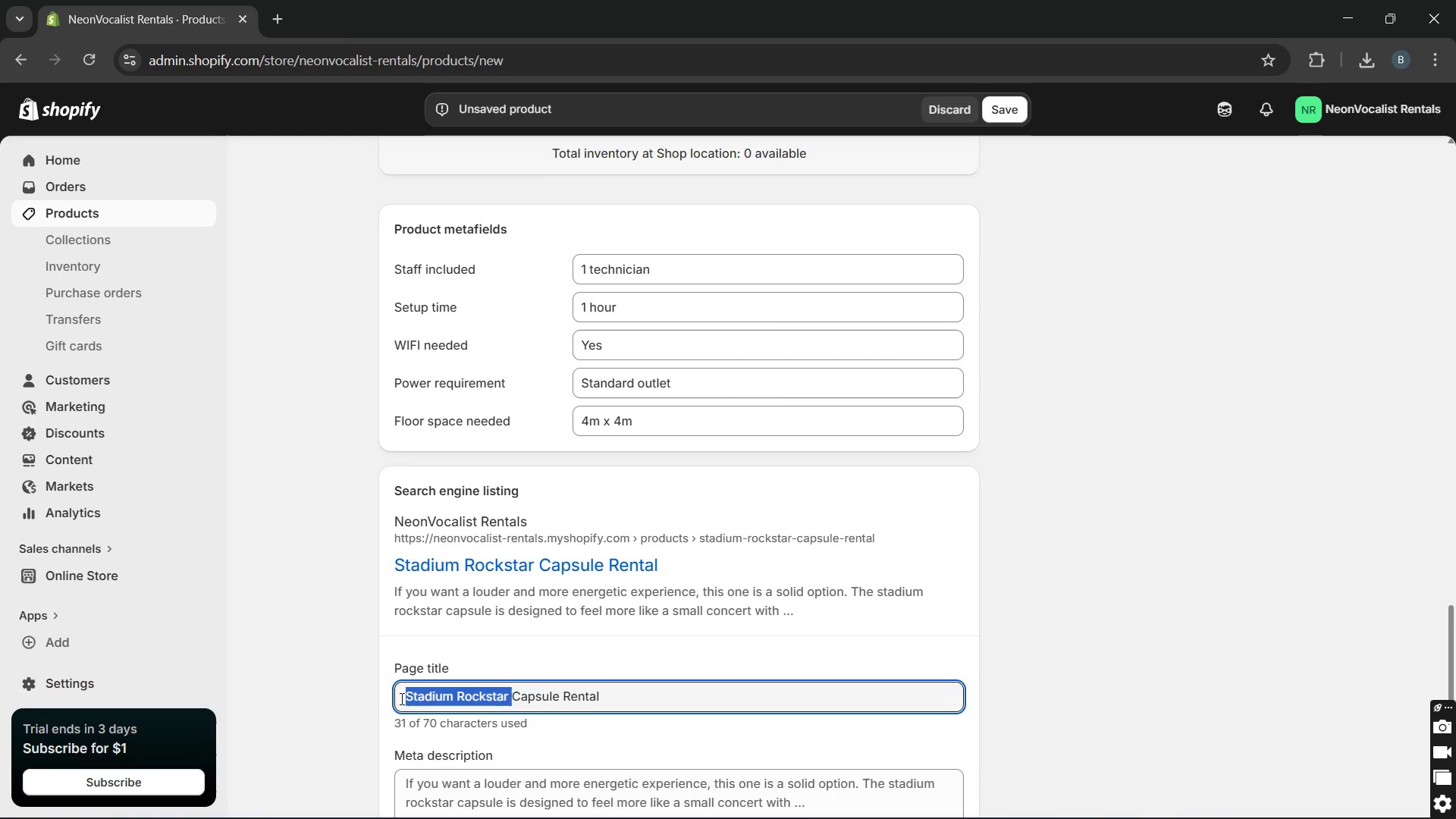 
hold_key(key=ControlLeft, duration=0.31)
 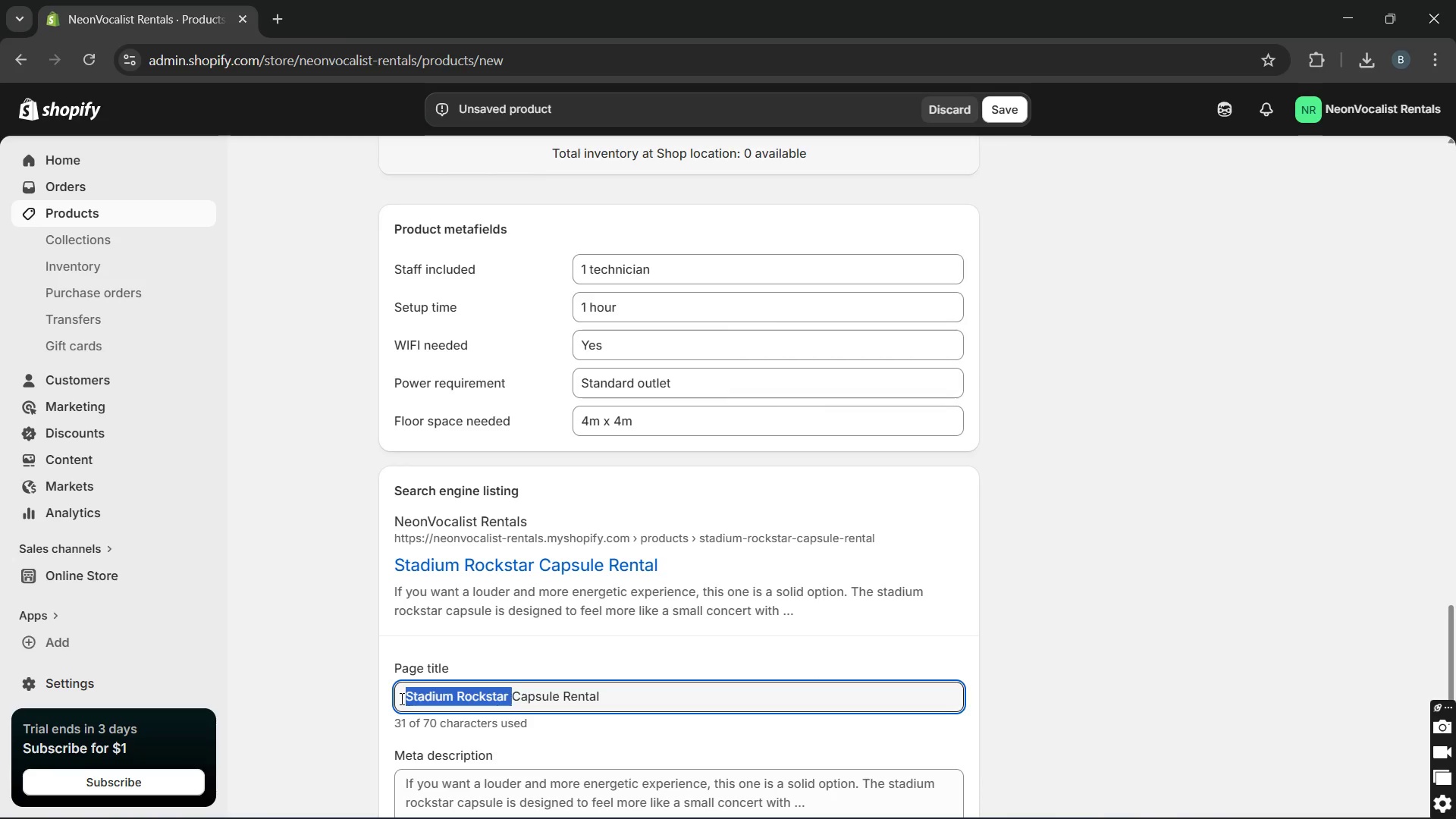 
key(Control+X)
 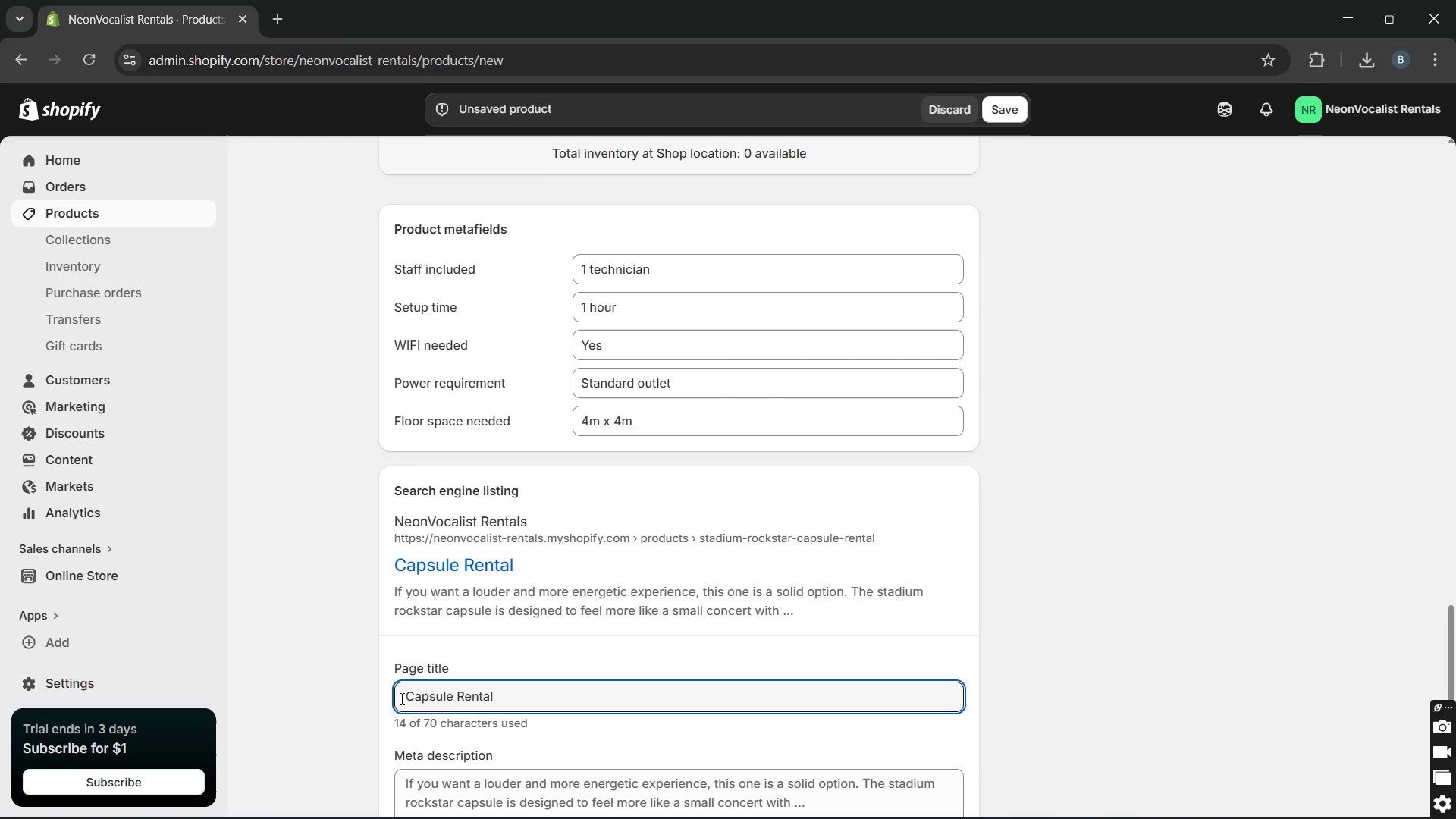 
type(Concert style karok)
key(Backspace)
key(Backspace)
type(aoke )
 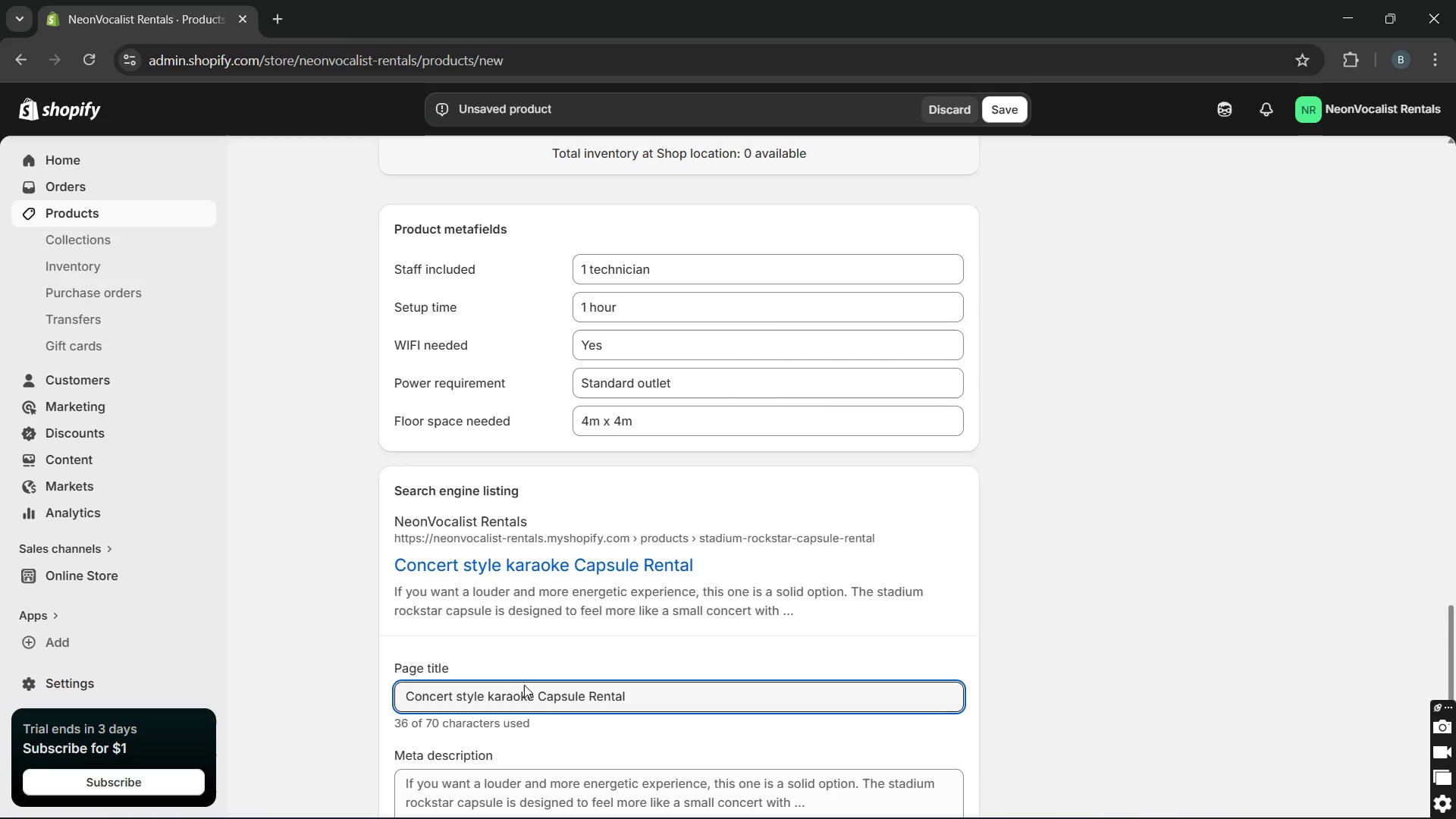 
wait(5.12)
 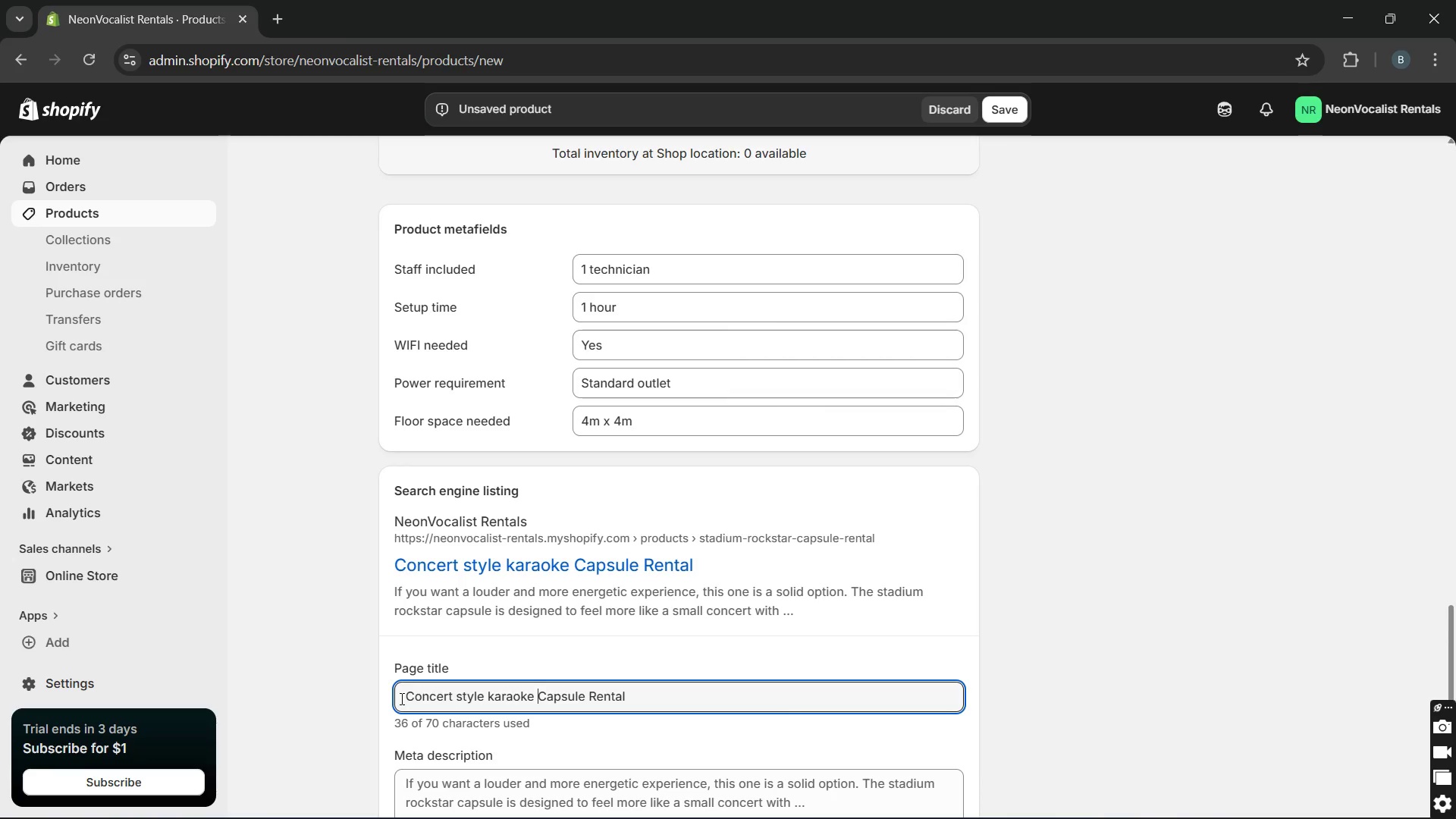 
left_click_drag(start_coordinate=[537, 701], to_coordinate=[588, 701])
 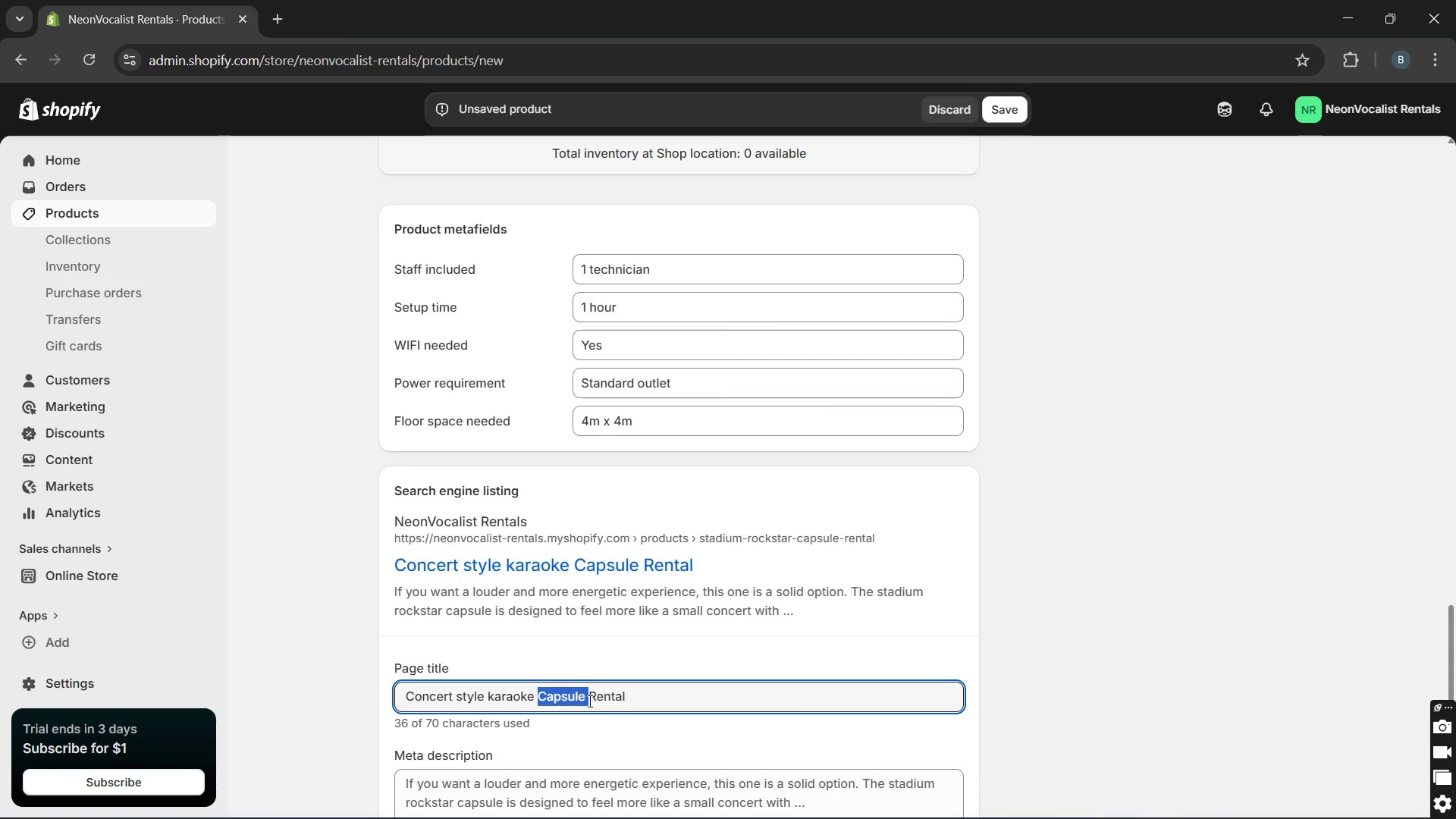 
key(Backspace)
 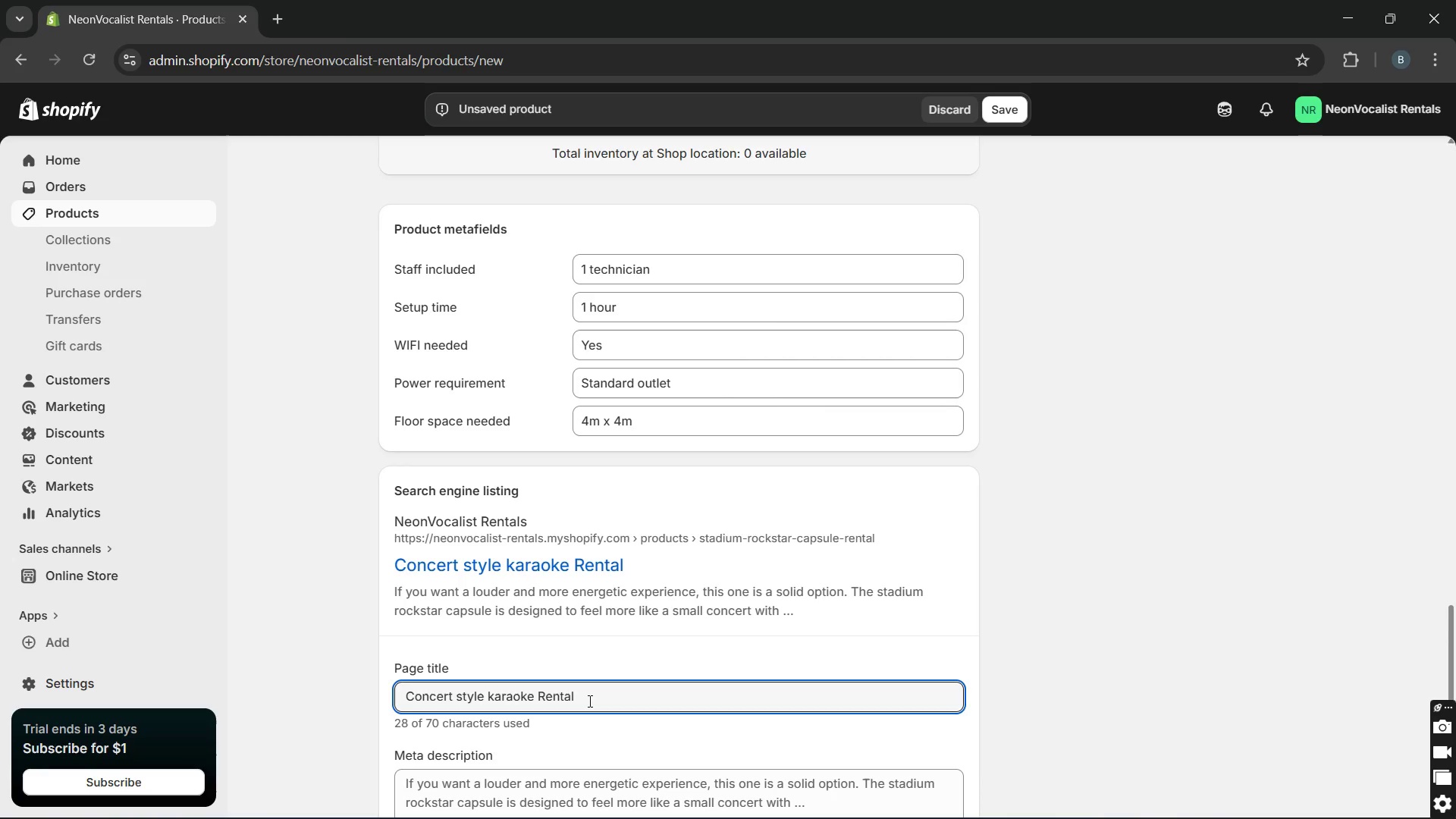 
left_click([588, 701])
 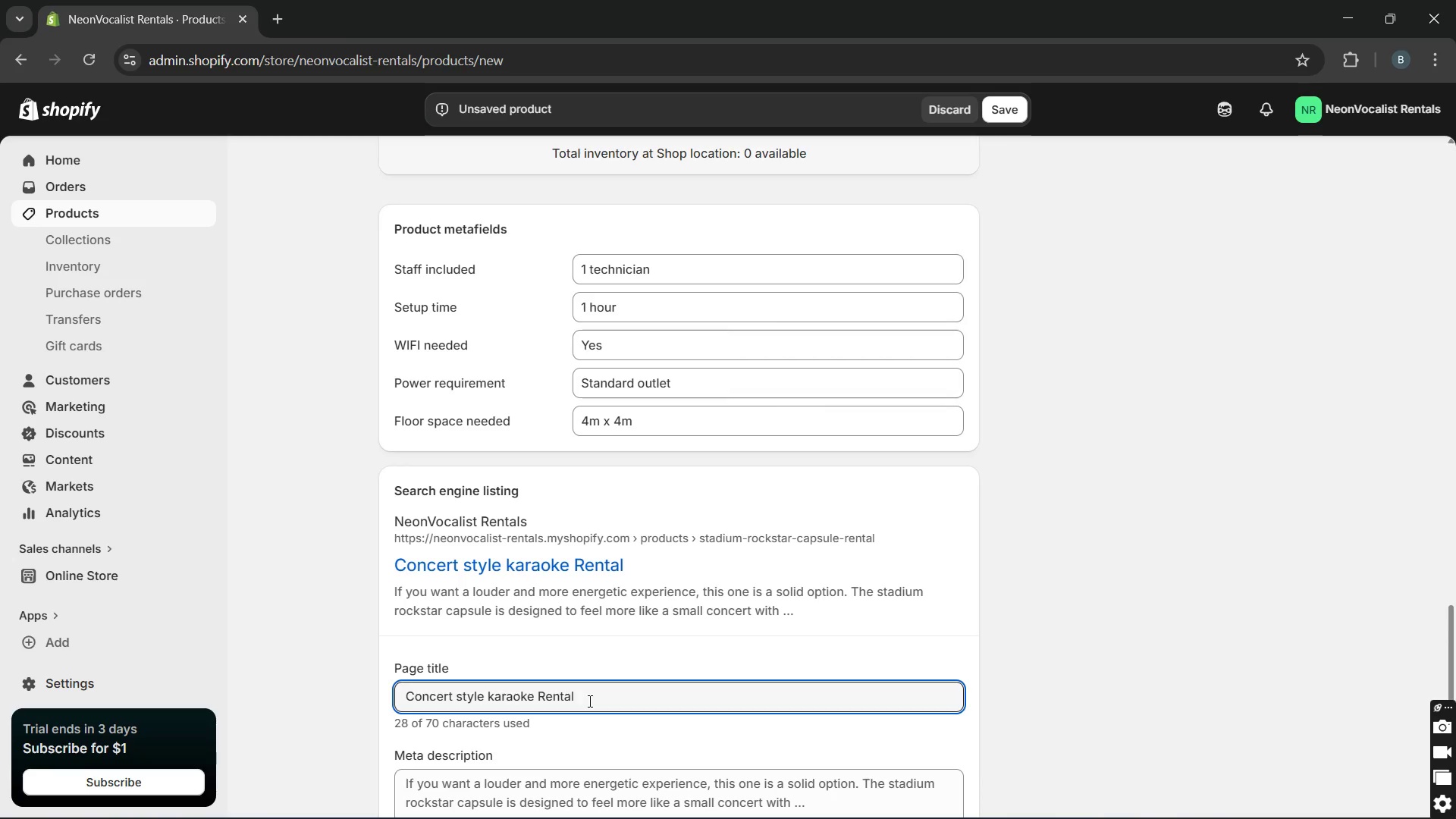 
key(Space)
 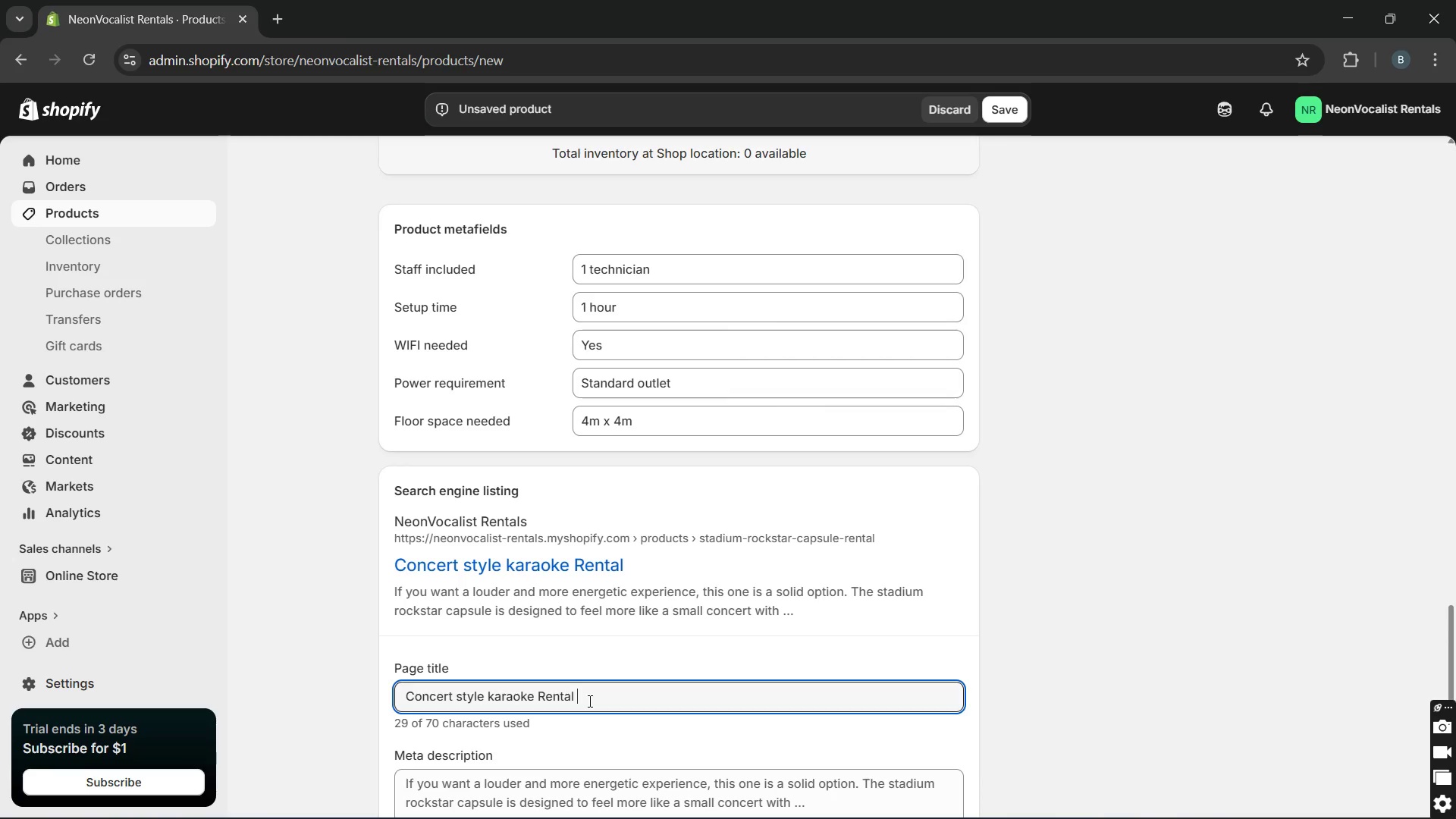 
key(Shift+Slash)
 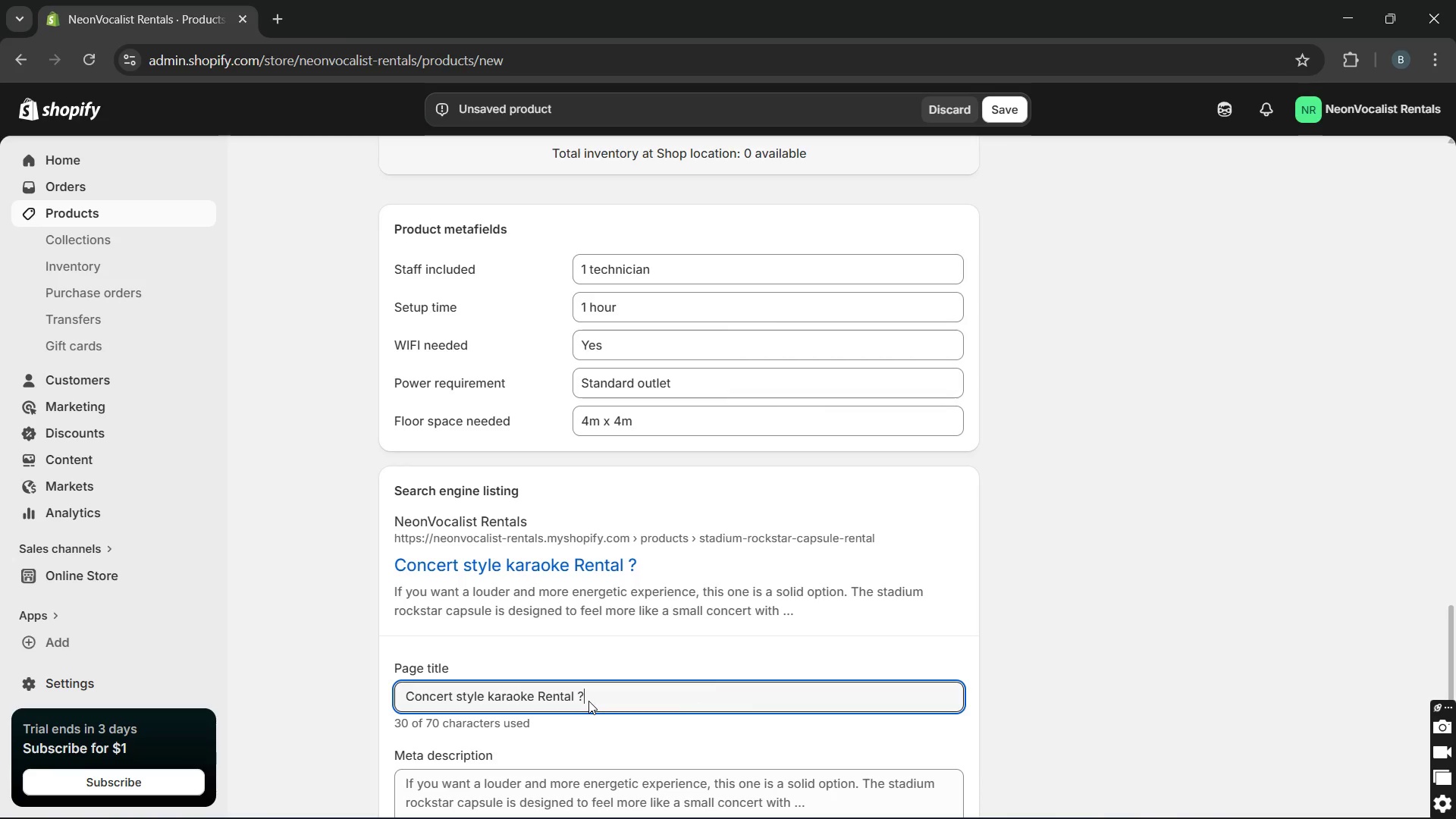 
key(Backspace)
 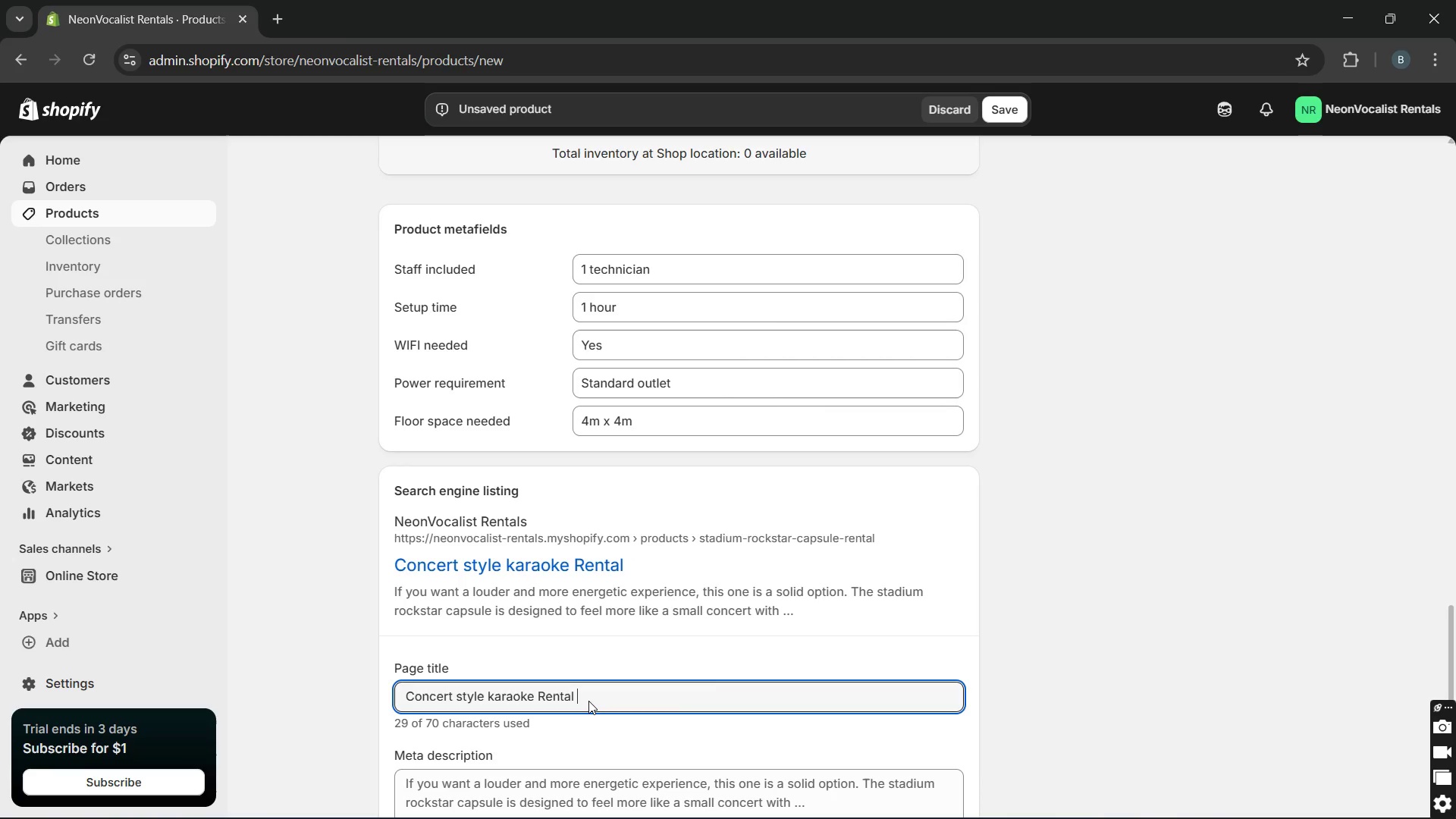 
key(Shift+Backslash)
 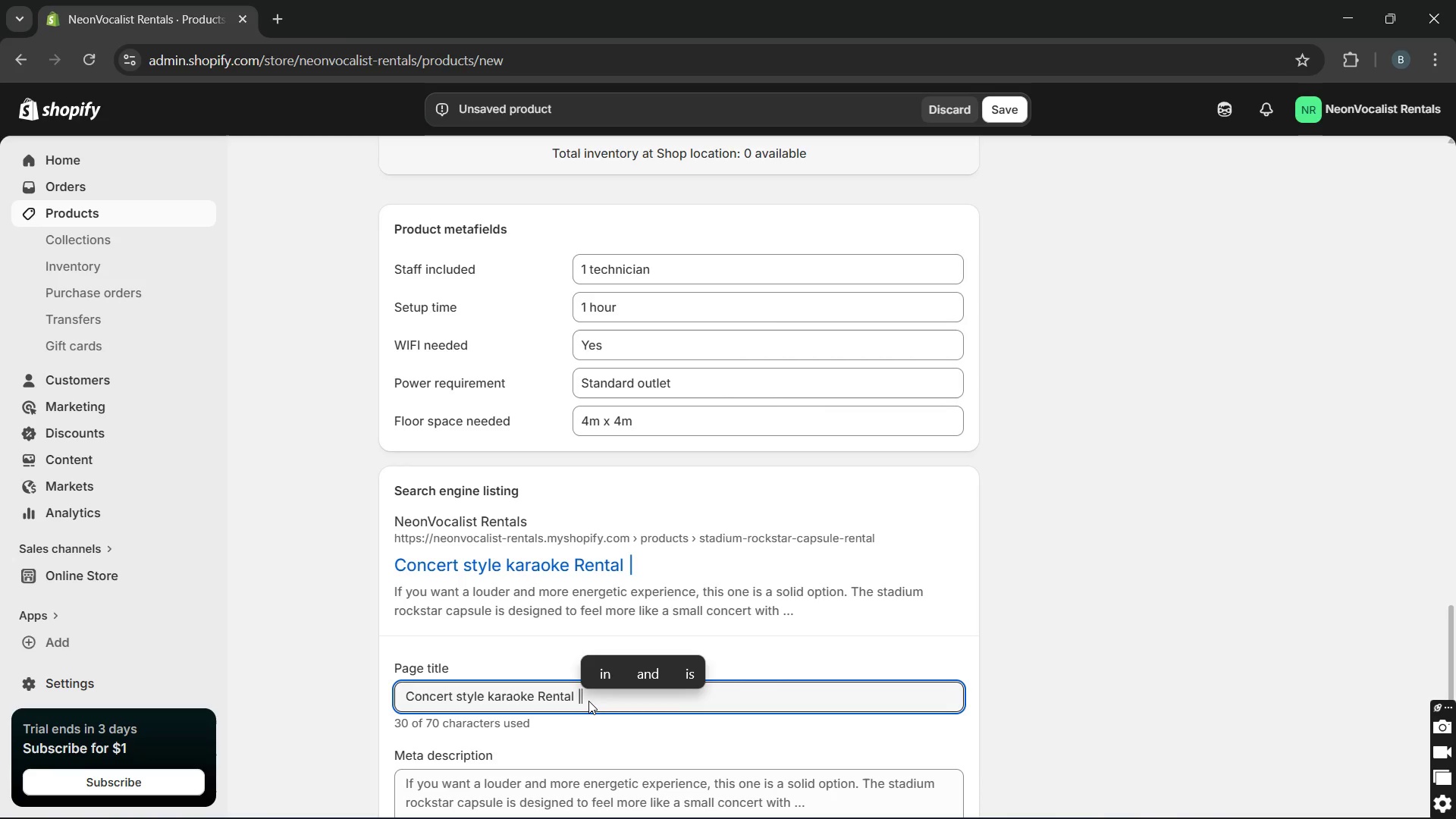 
key(Space)
 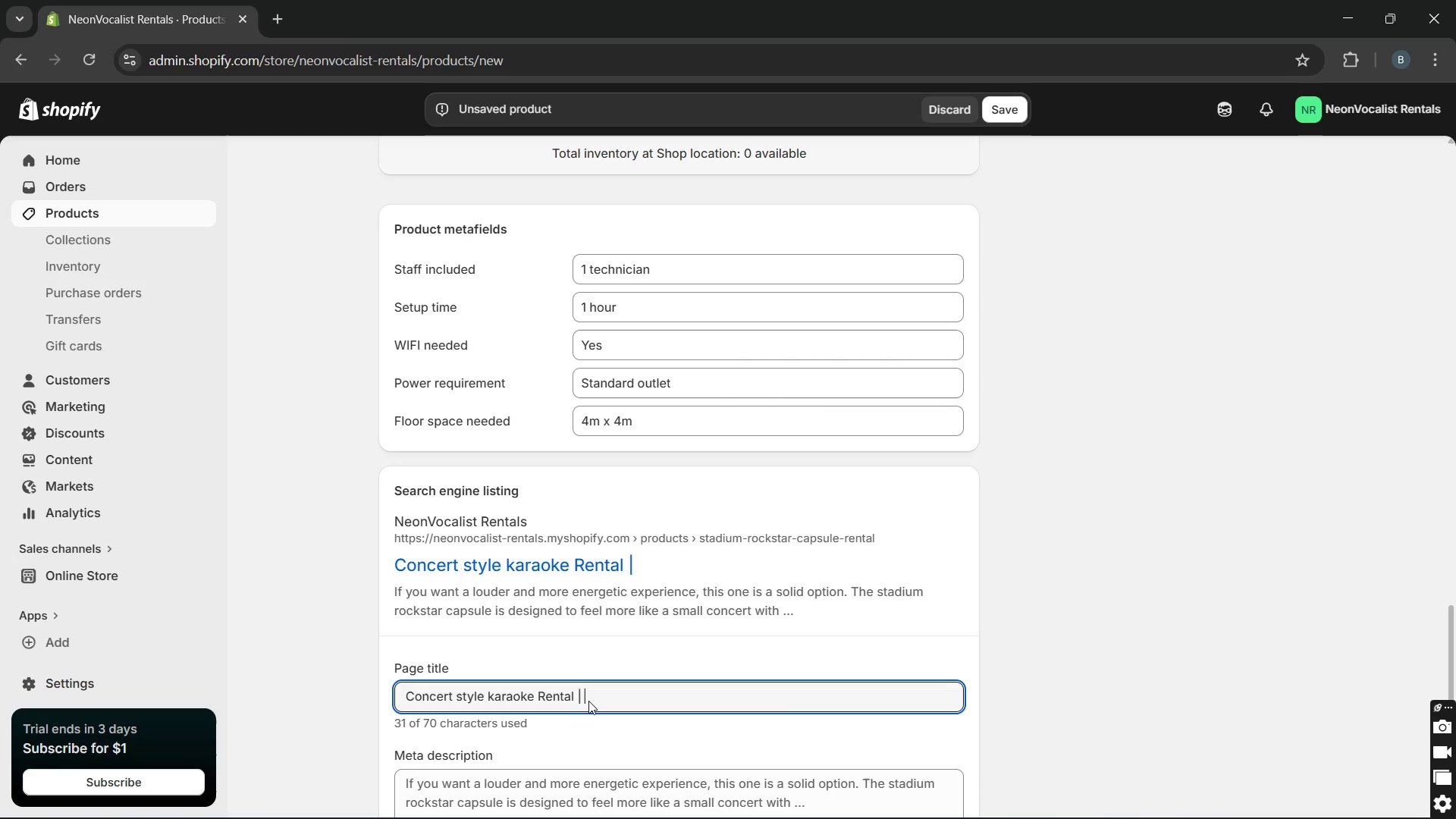 
key(Control+V)
 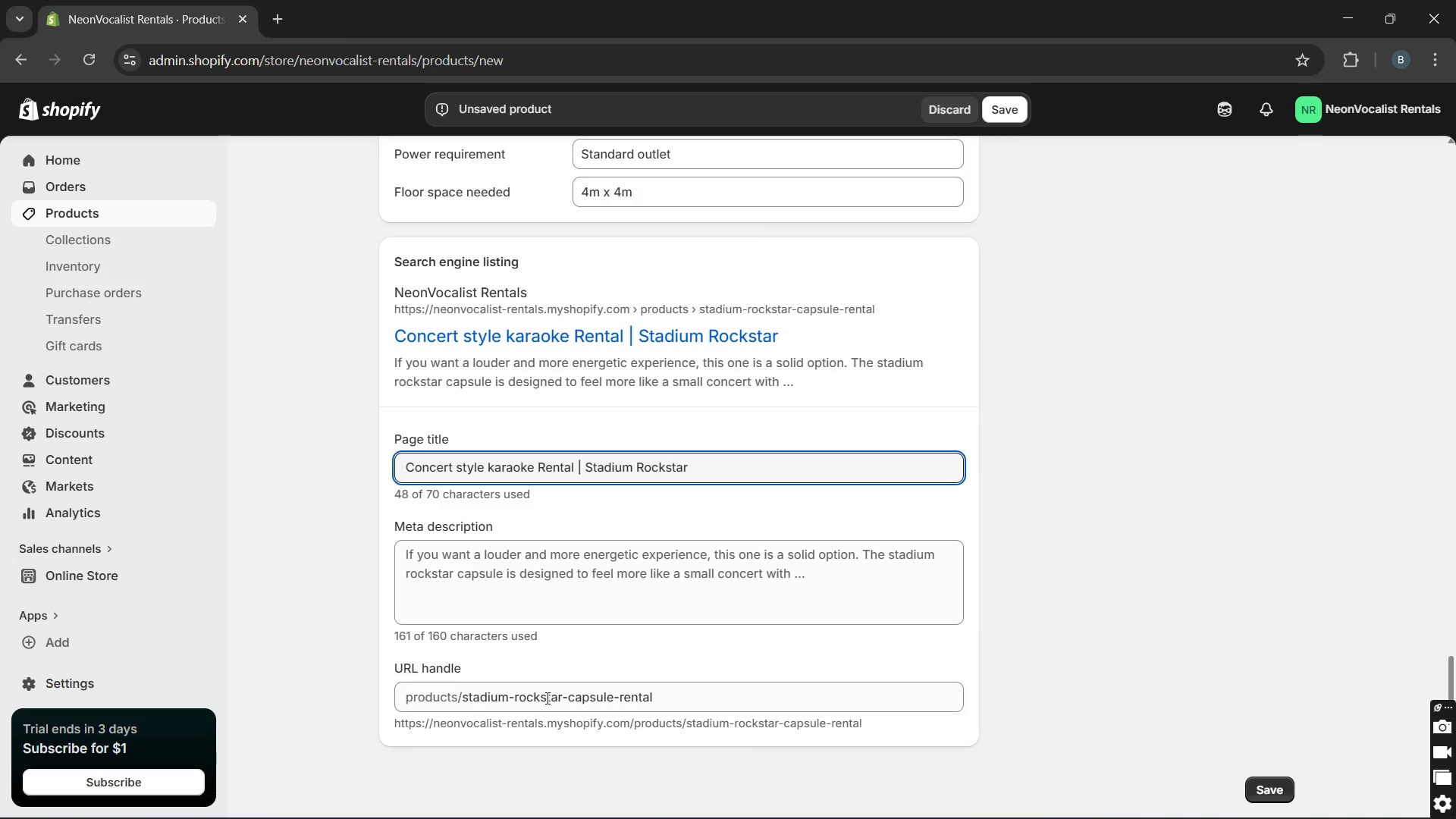 
double_click([526, 568])
 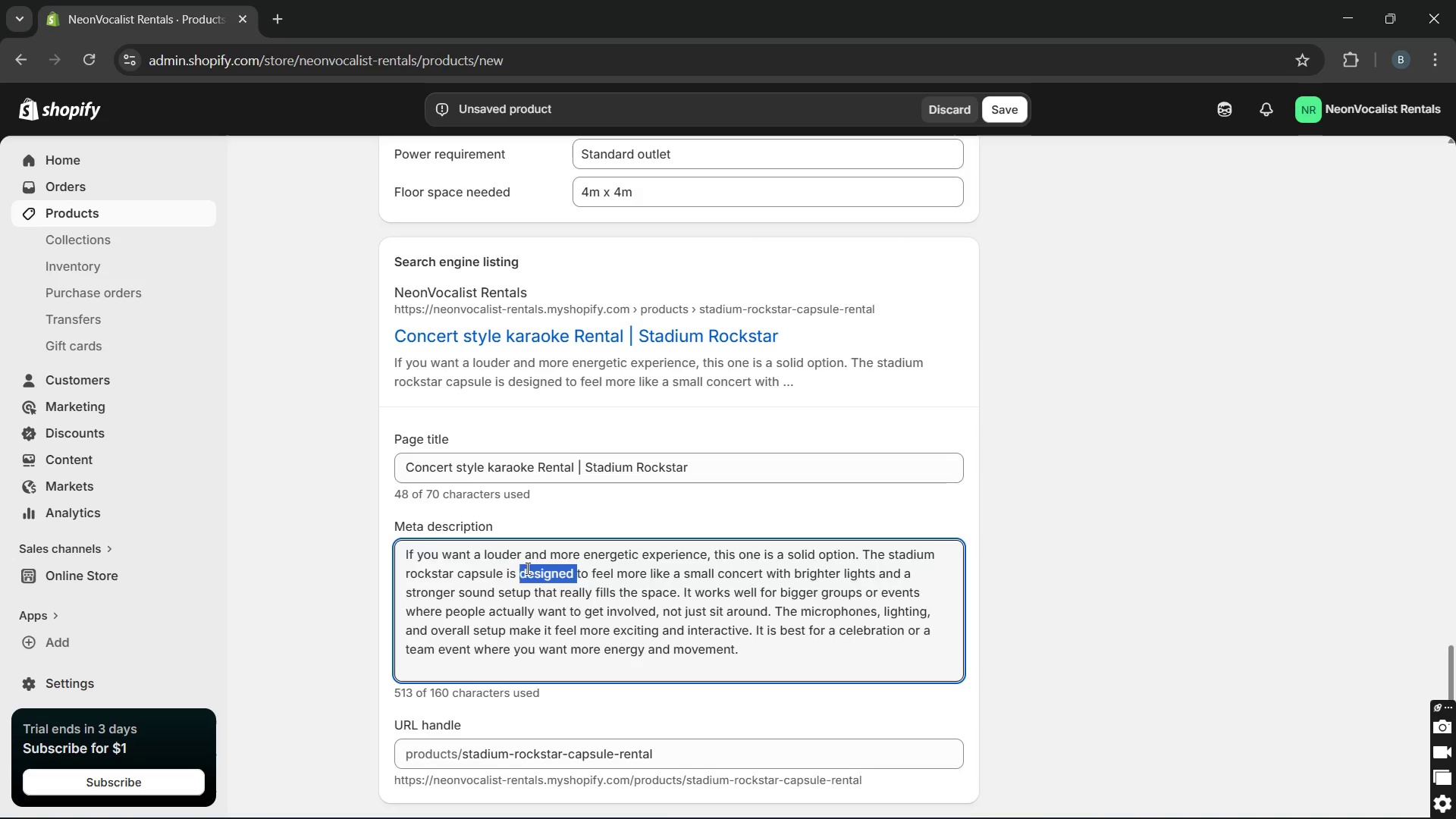 
triple_click([526, 568])
 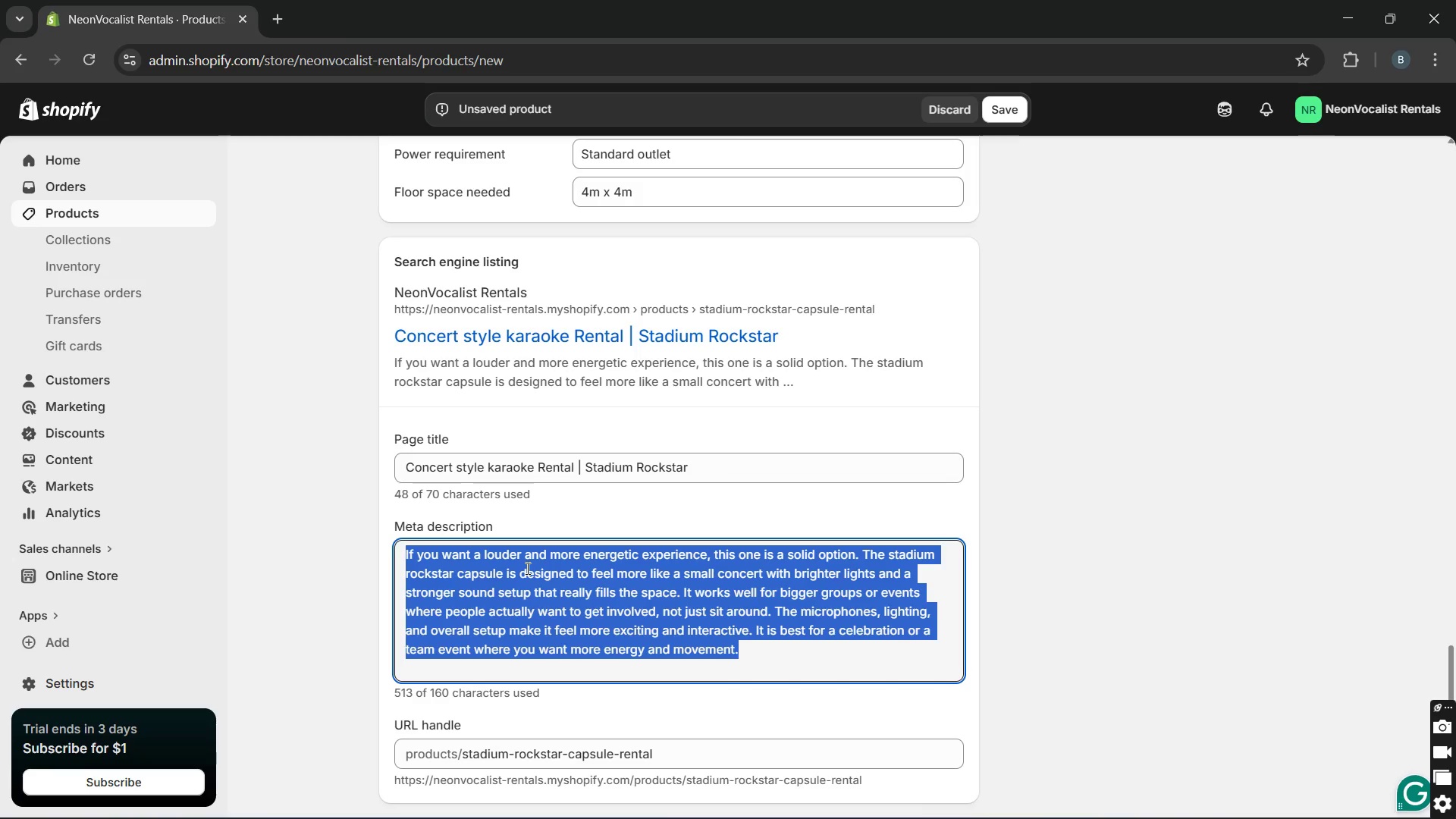 
key(Backspace)
type(Rent the stadu)
key(Backspace)
type(ium rockstar karaoke capsule with stage lights, premium sound, and exiciting group ente)
 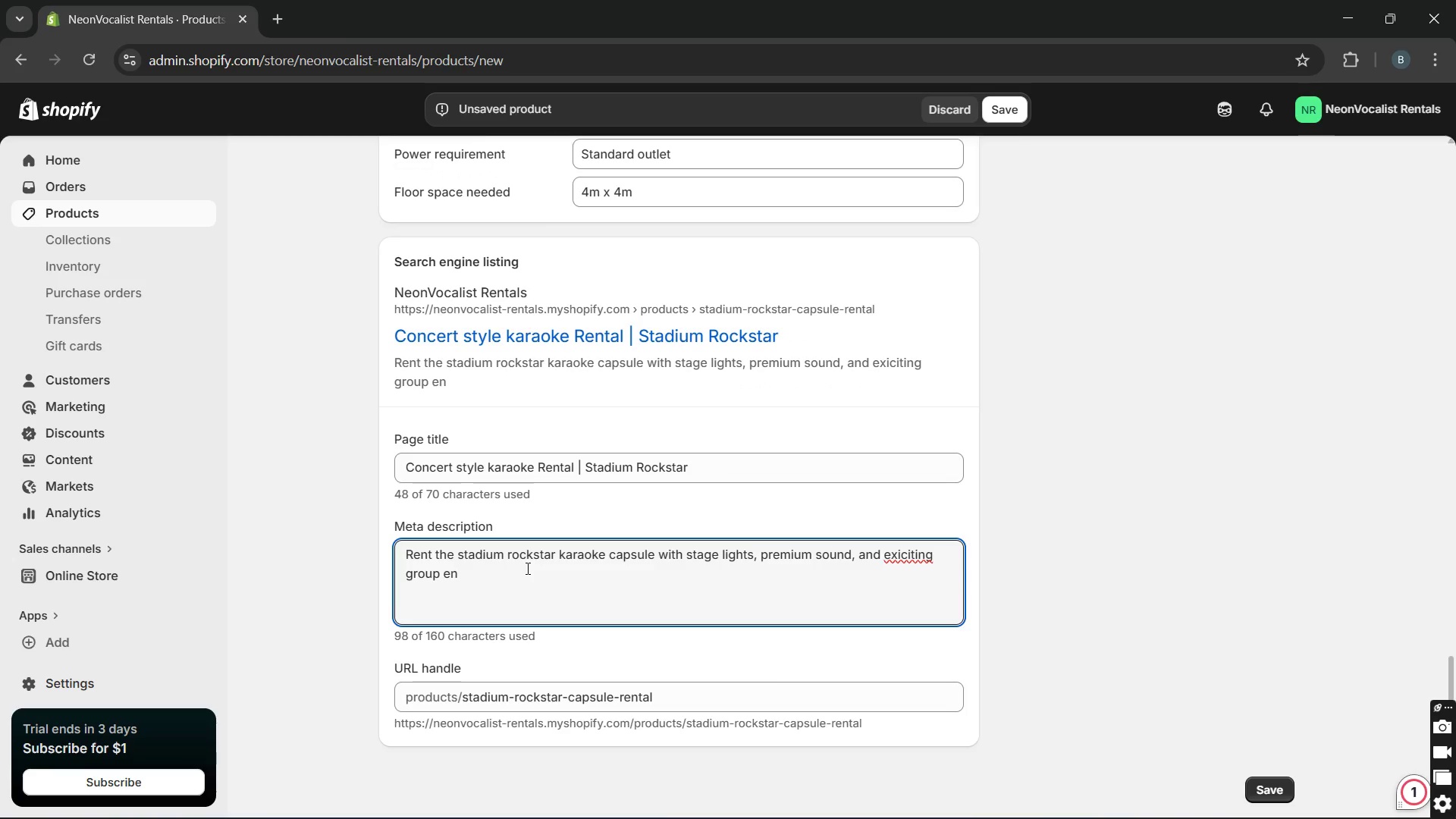 
key(Control+ControlLeft)
 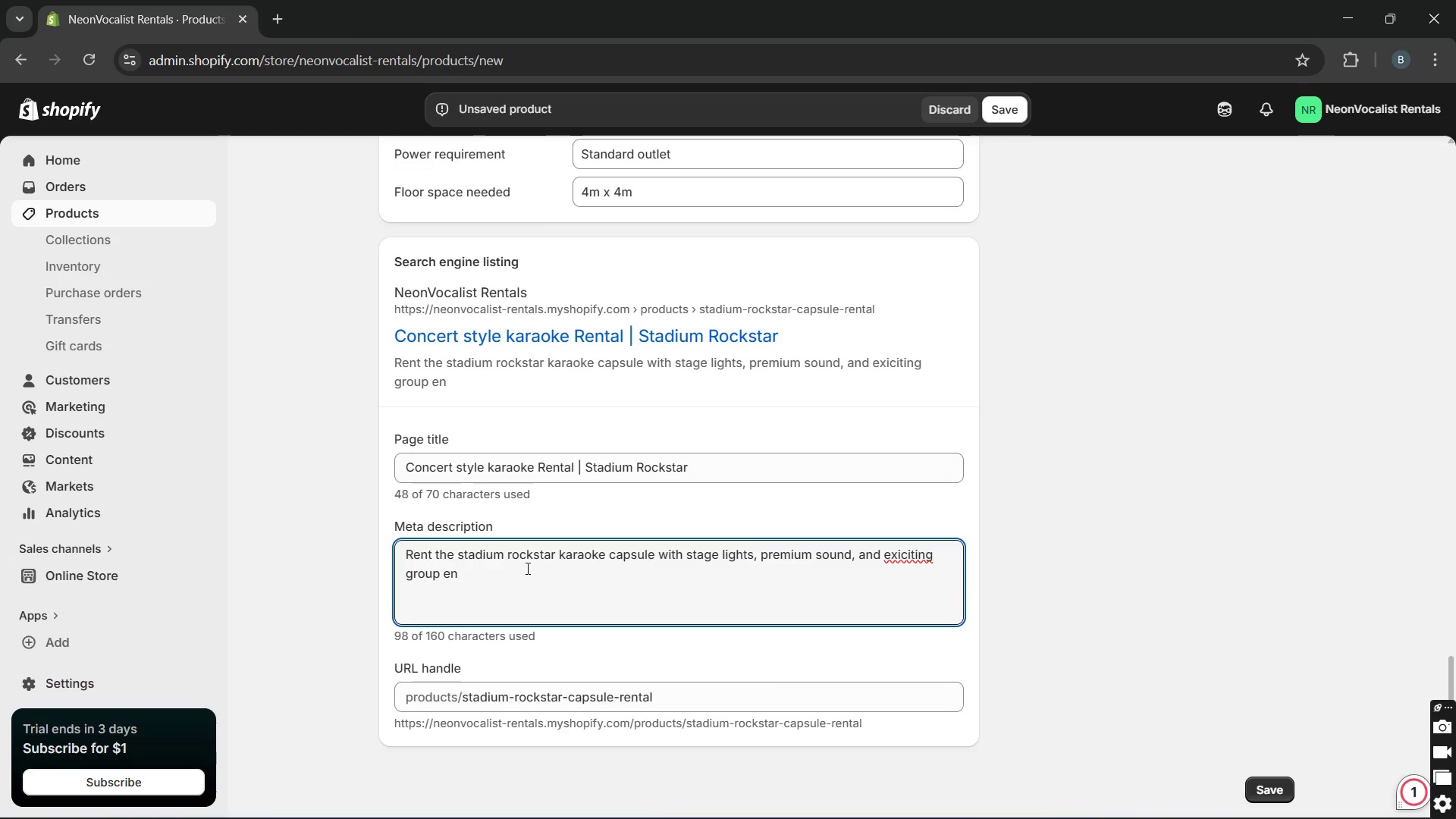 
key(Control+ControlLeft)
 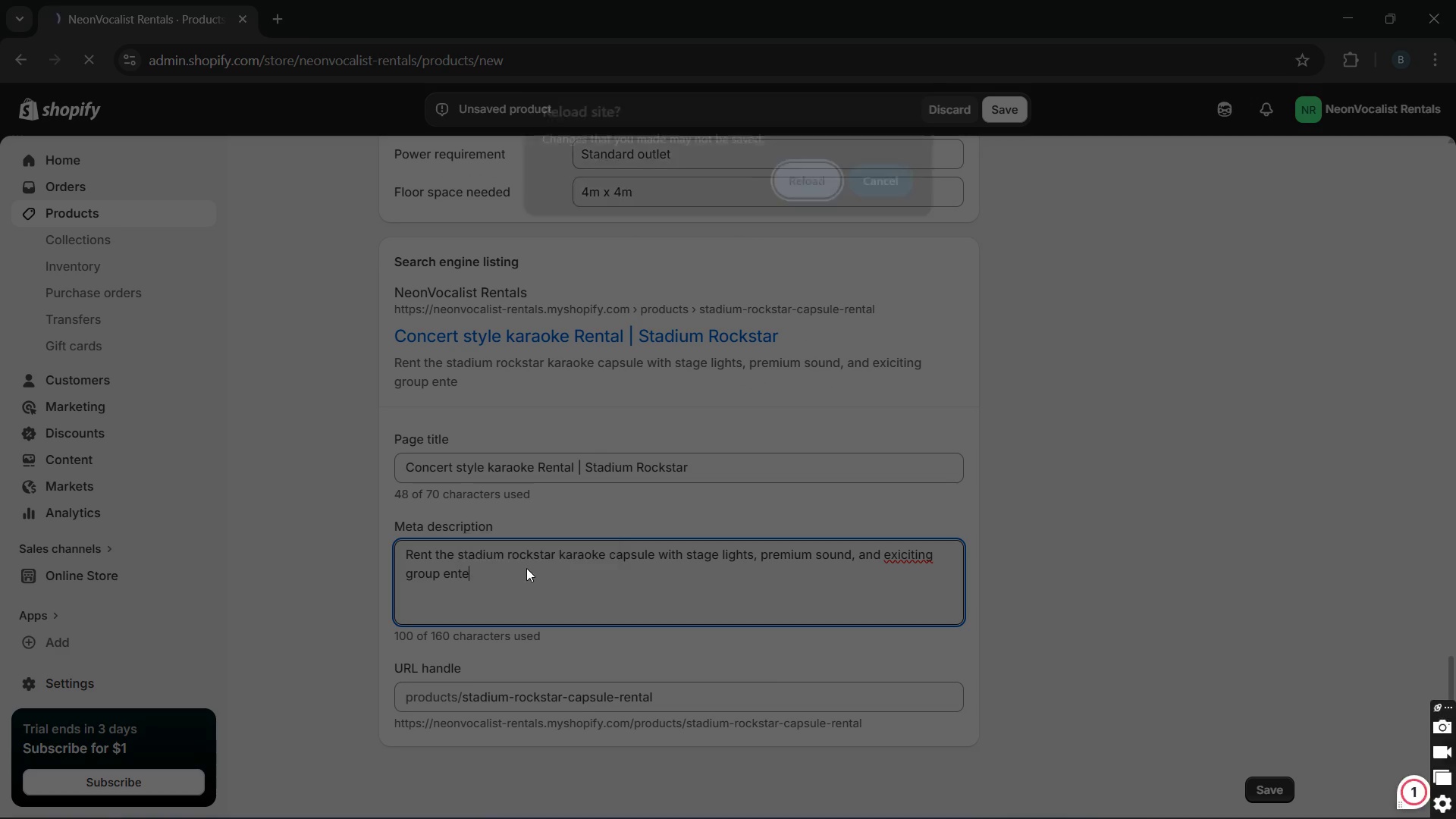 
key(Control+R)
 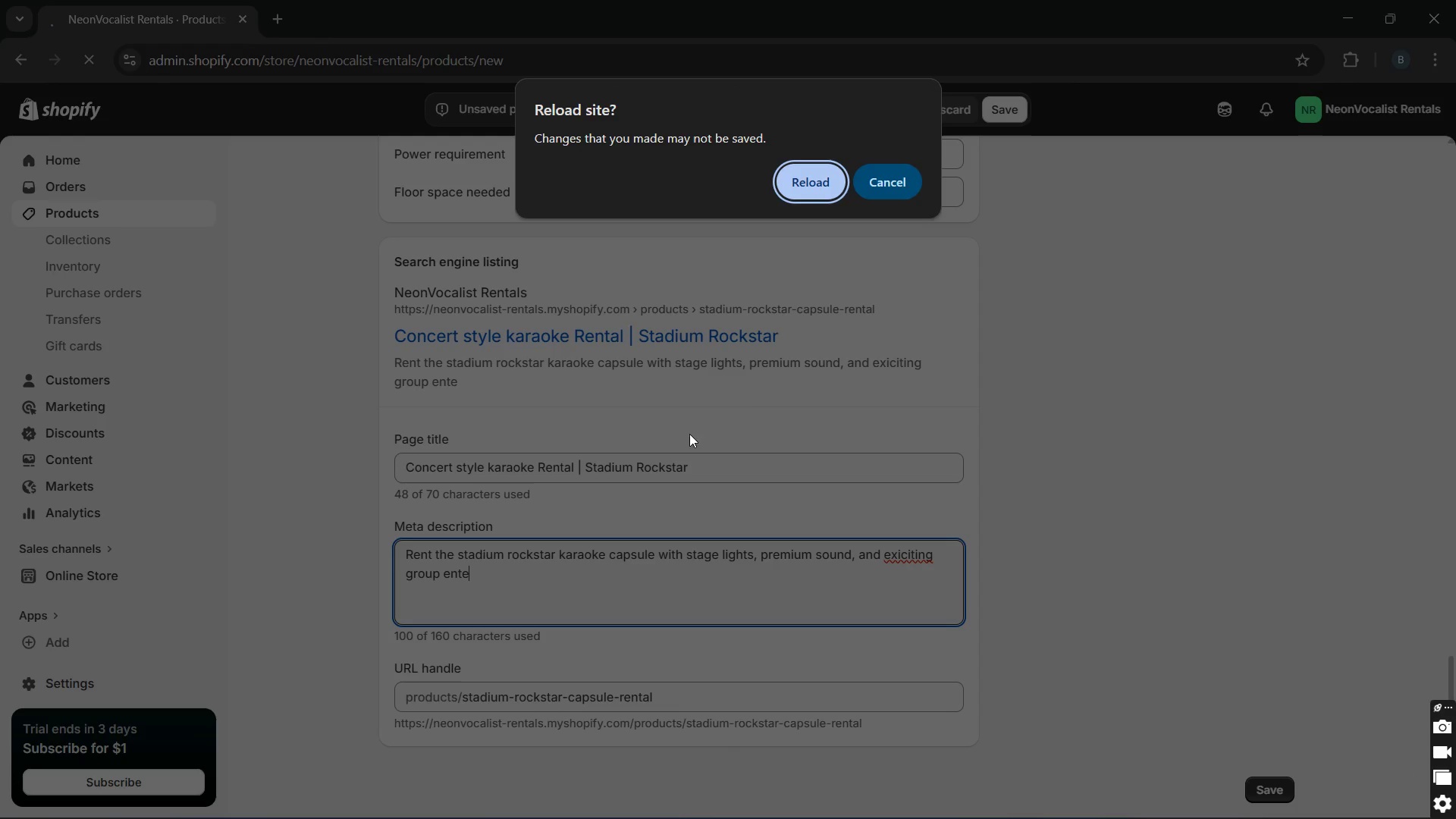 
left_click([747, 406])
 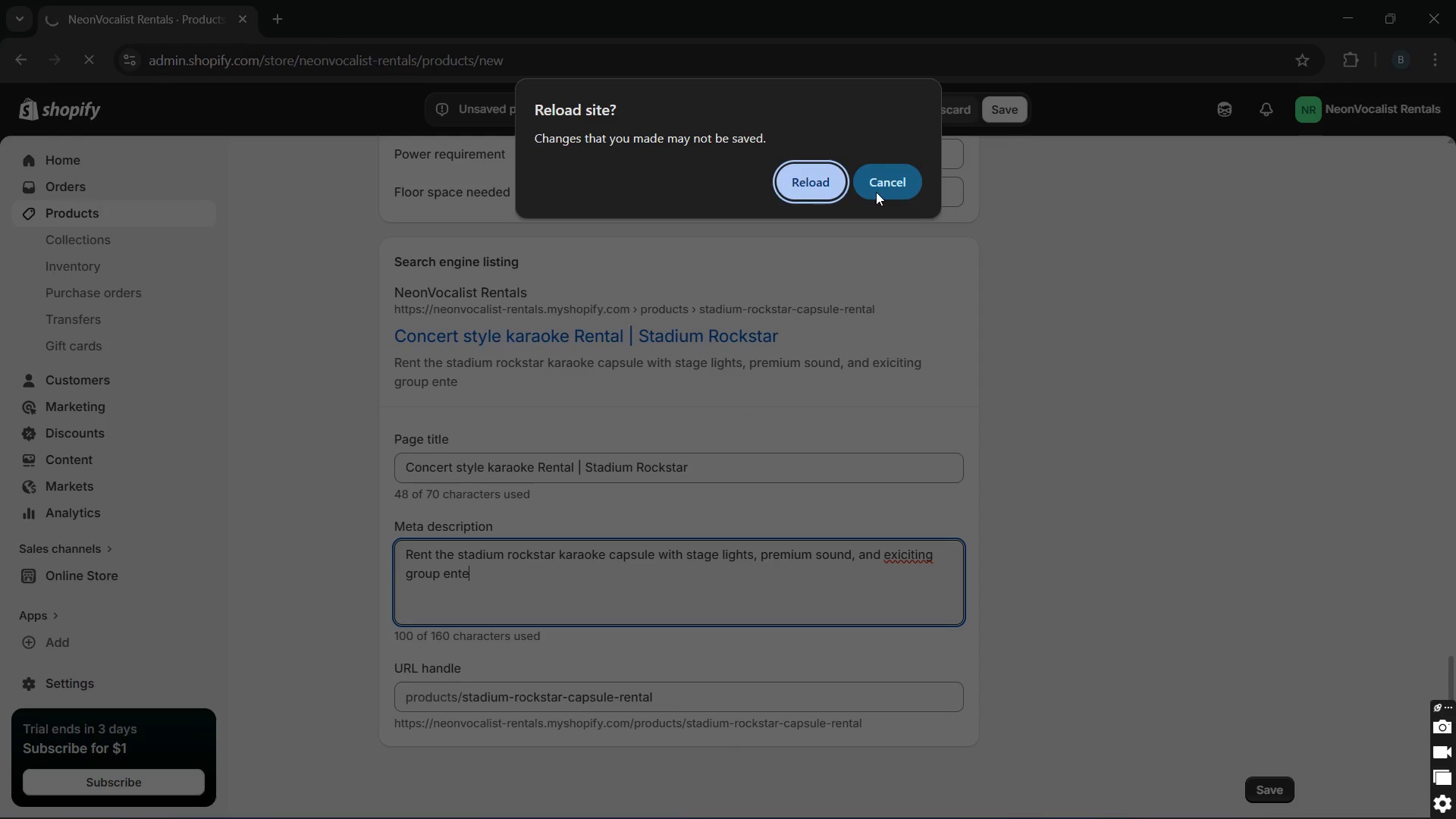 
left_click([876, 192])
 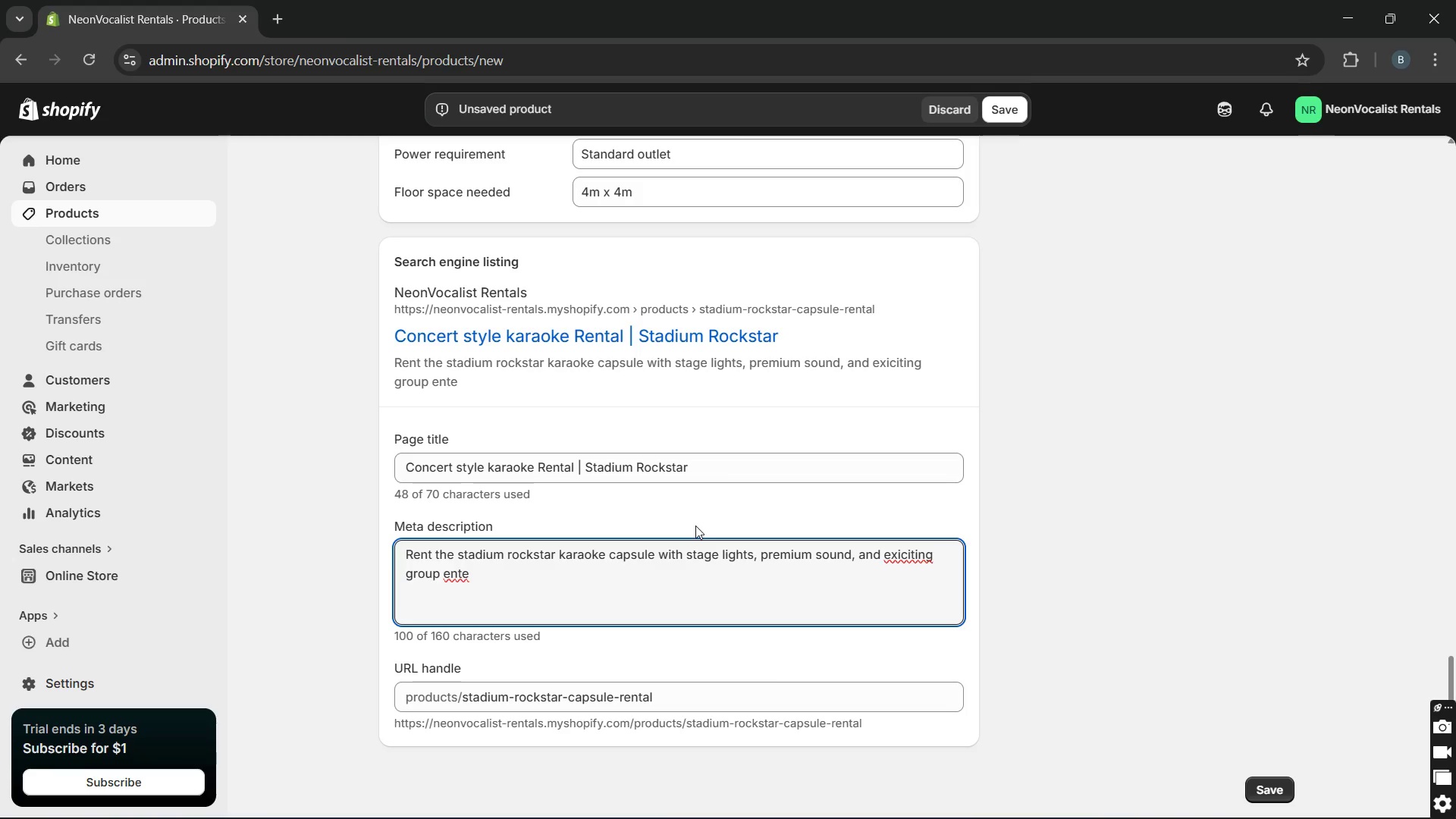 
type(rtaimn)
key(Backspace)
type(ent. )
 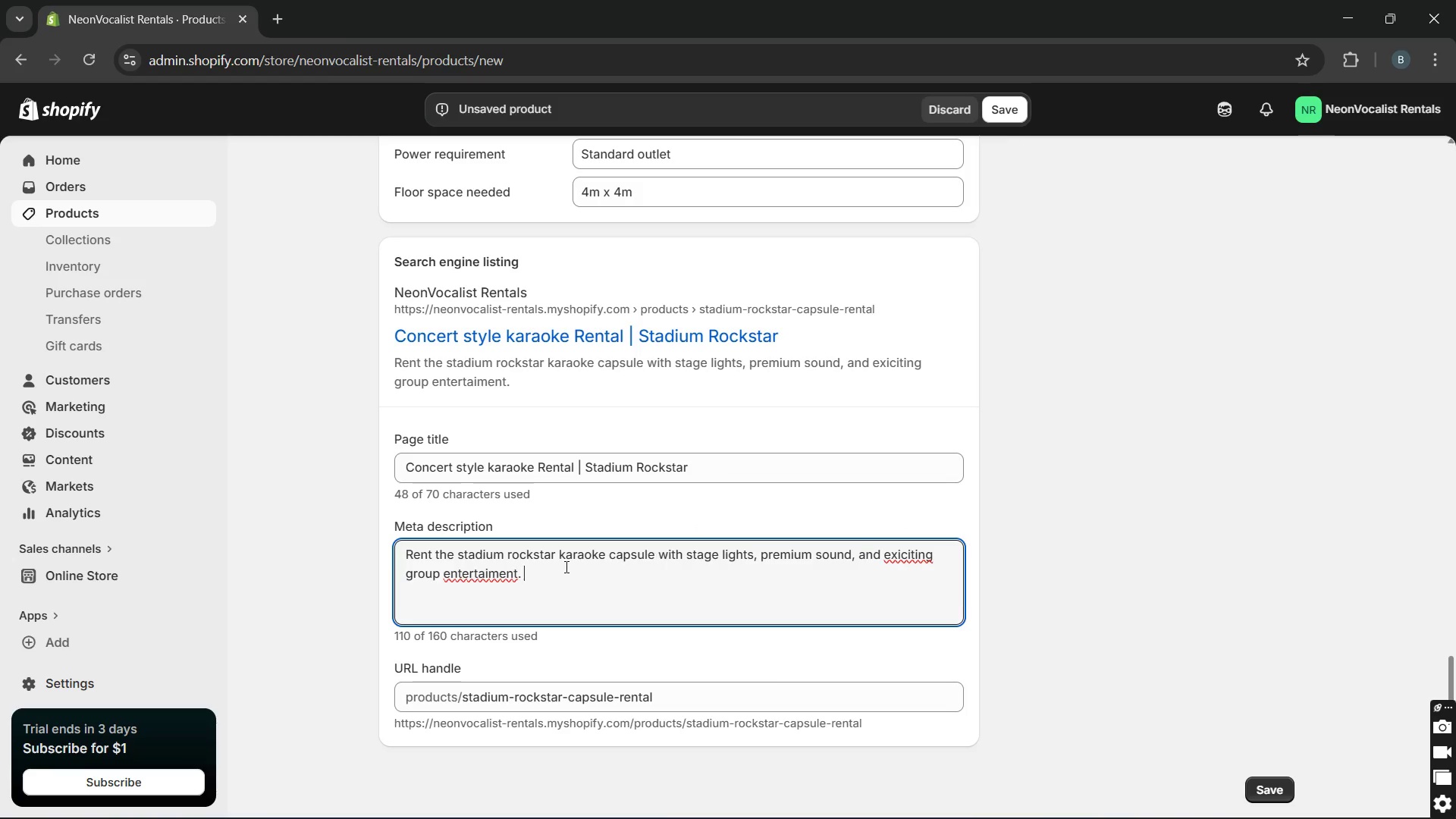 
left_click([470, 567])
 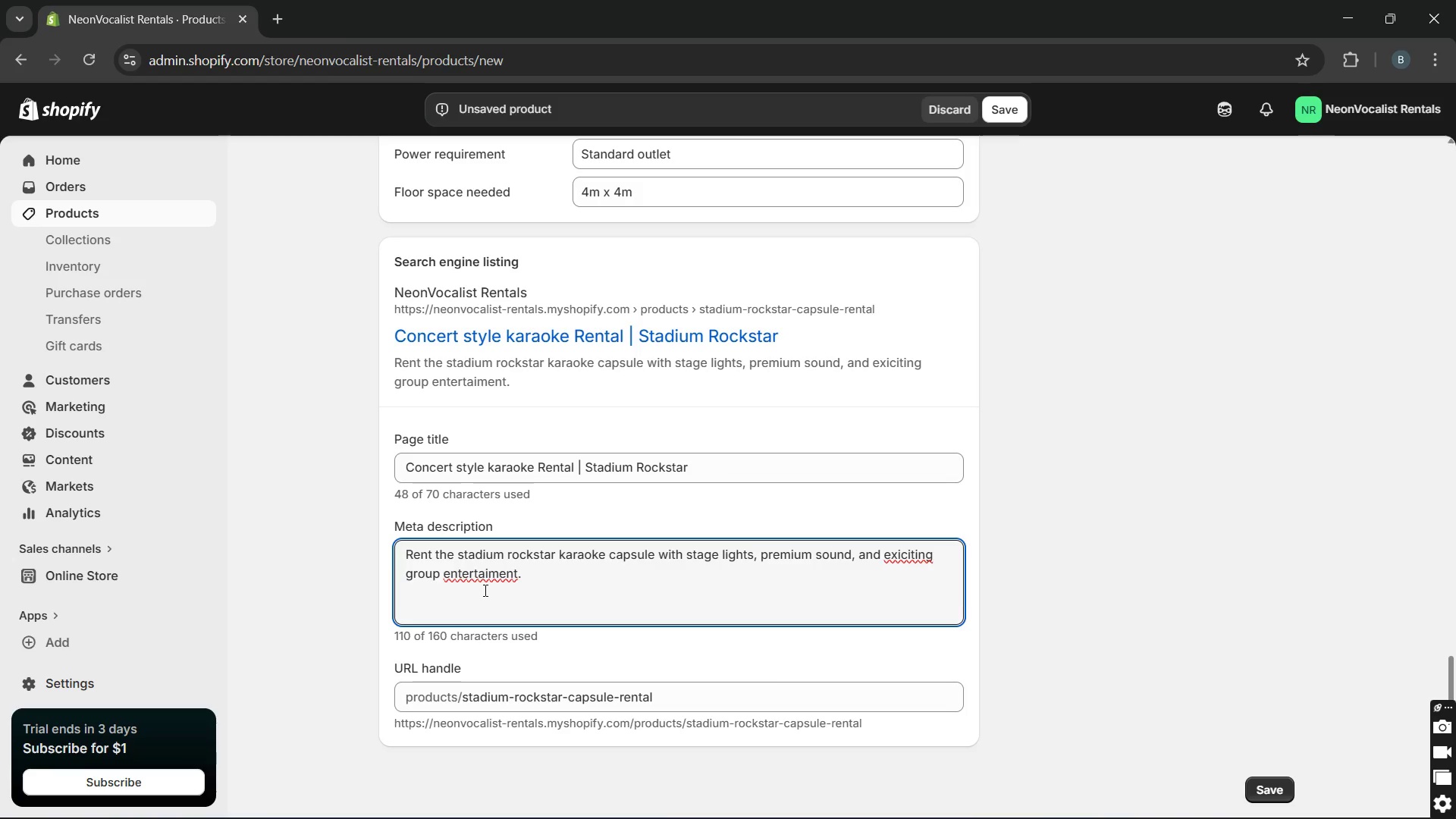 
wait(6.89)
 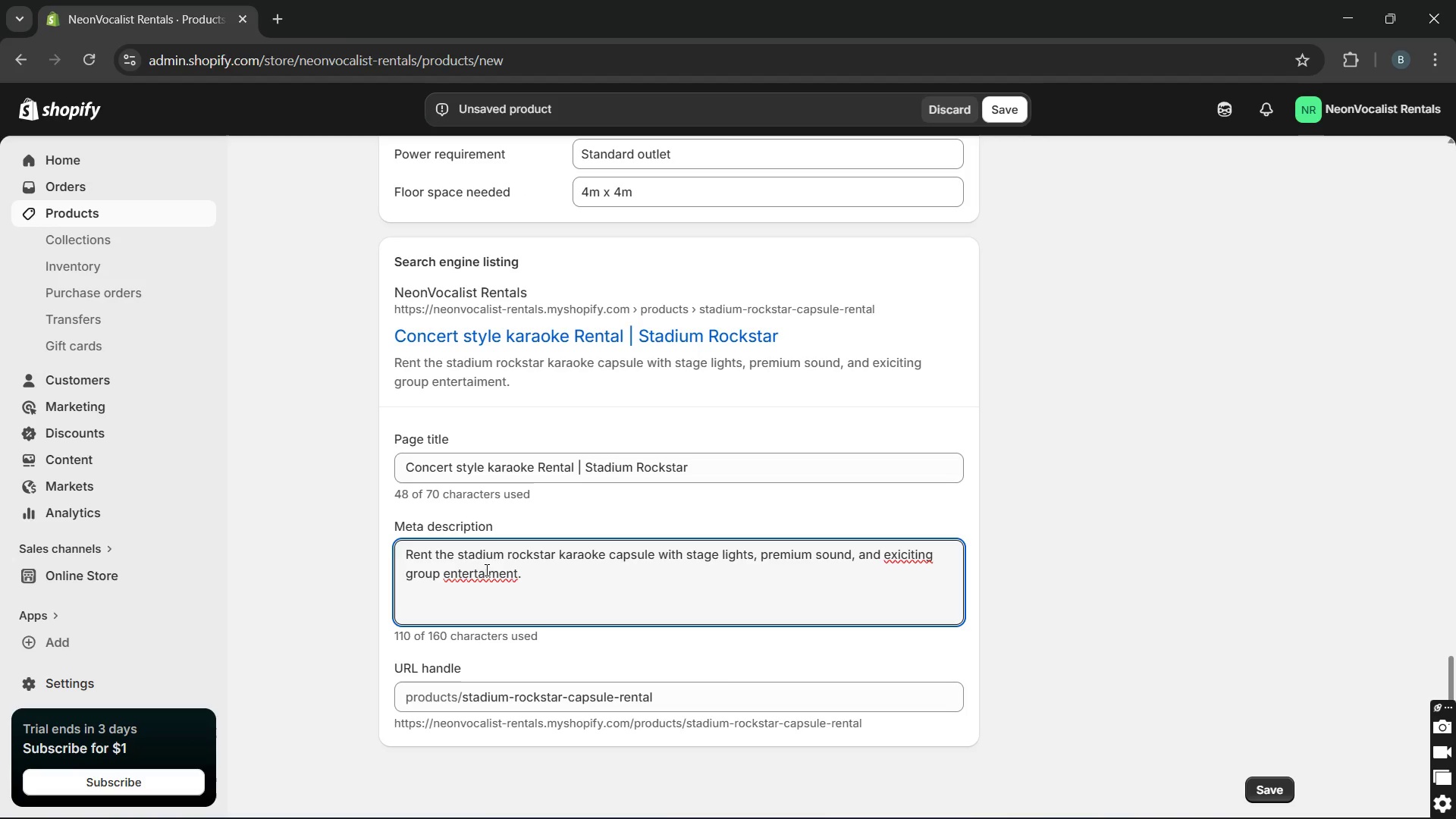 
left_click([488, 579])
 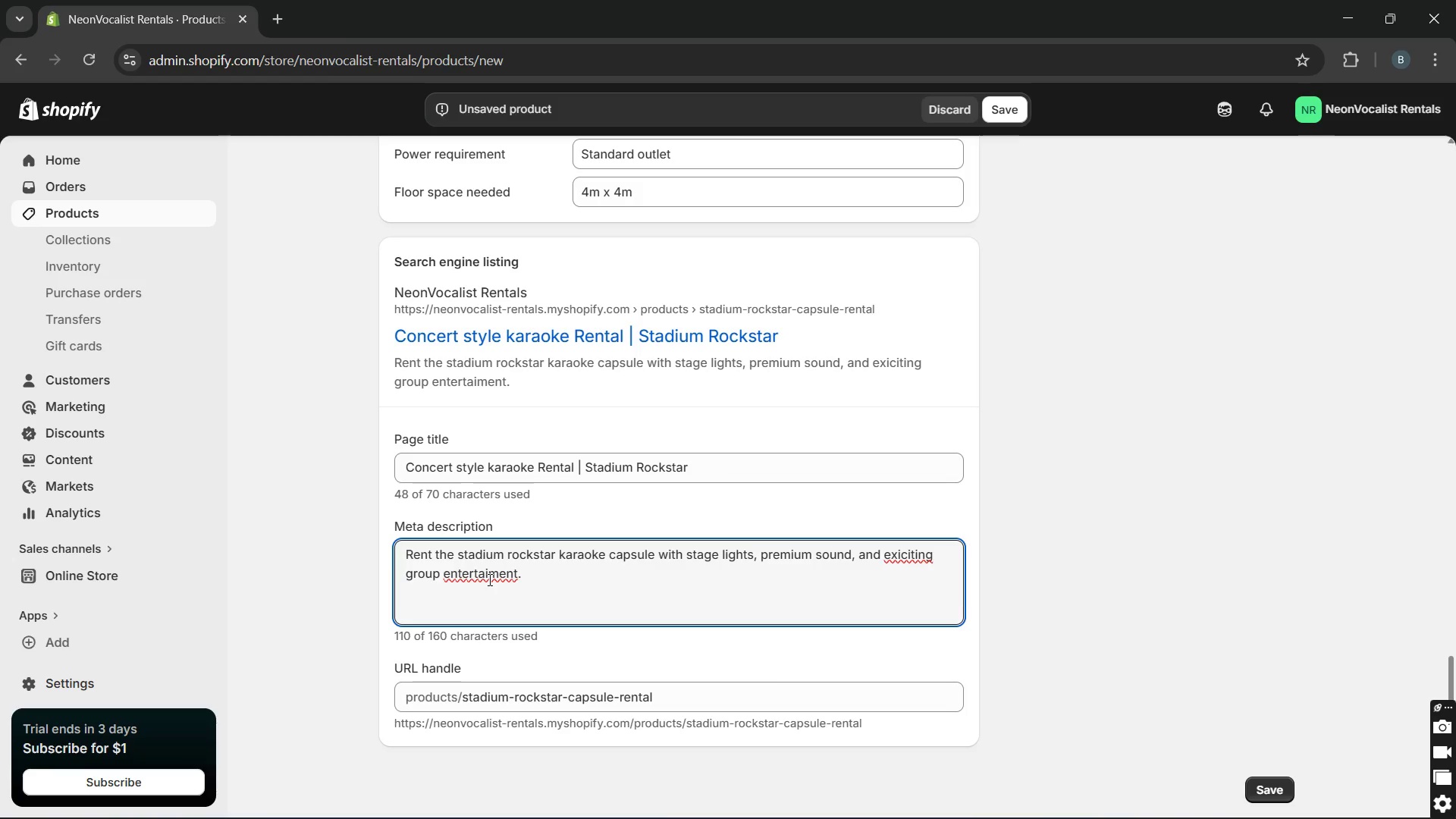 
key(N)
 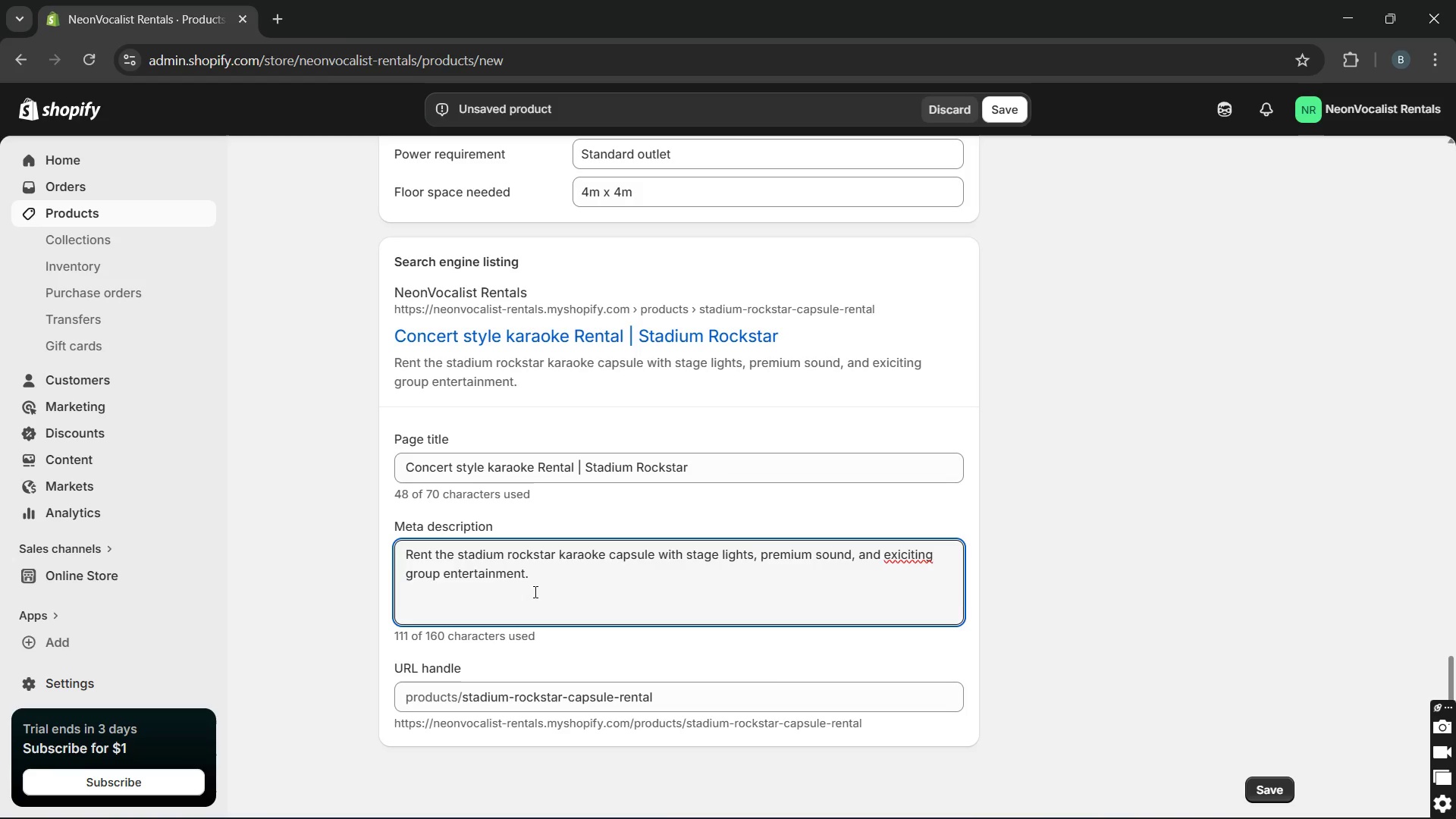 
left_click([534, 592])
 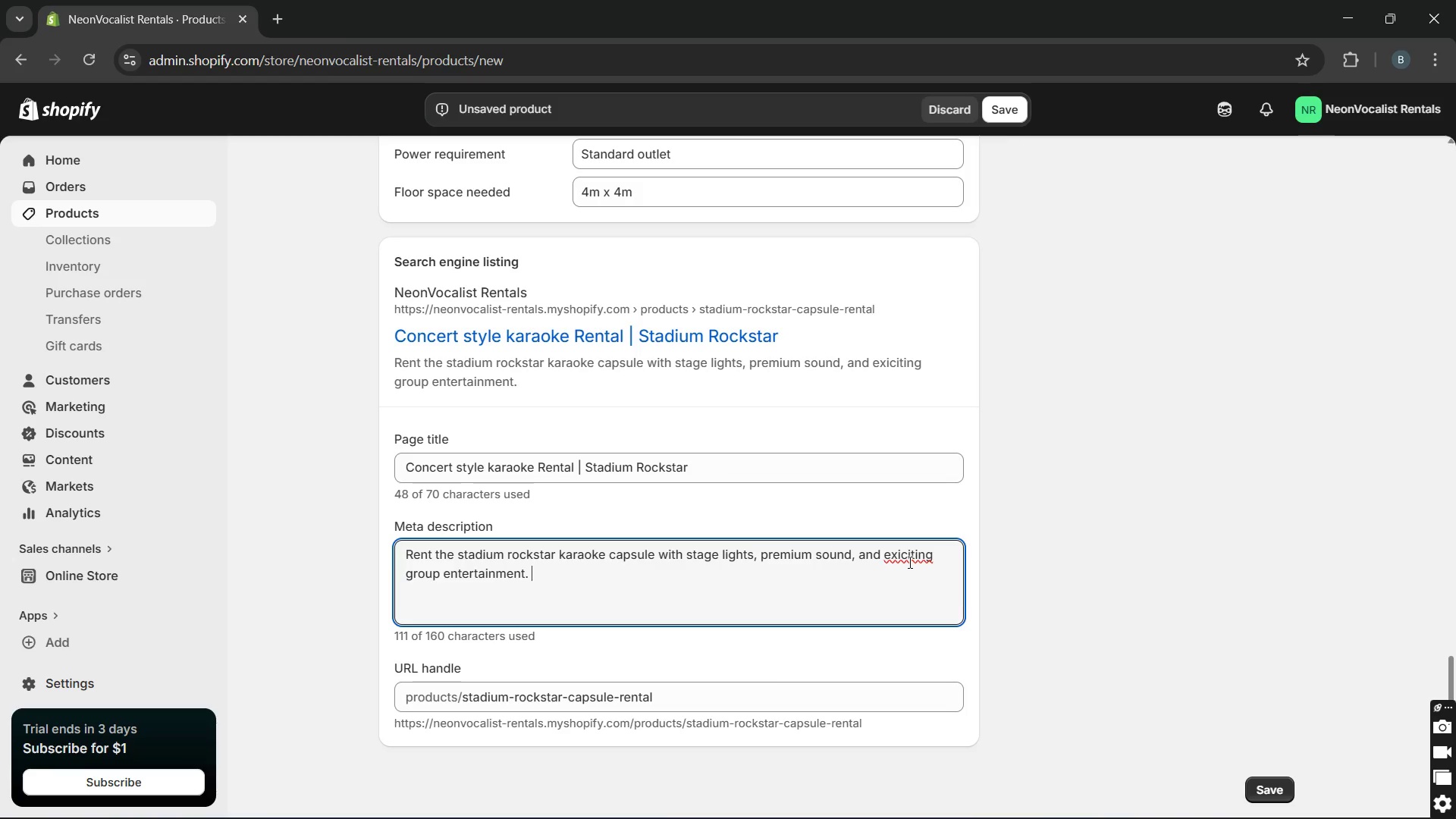 
left_click([908, 562])
 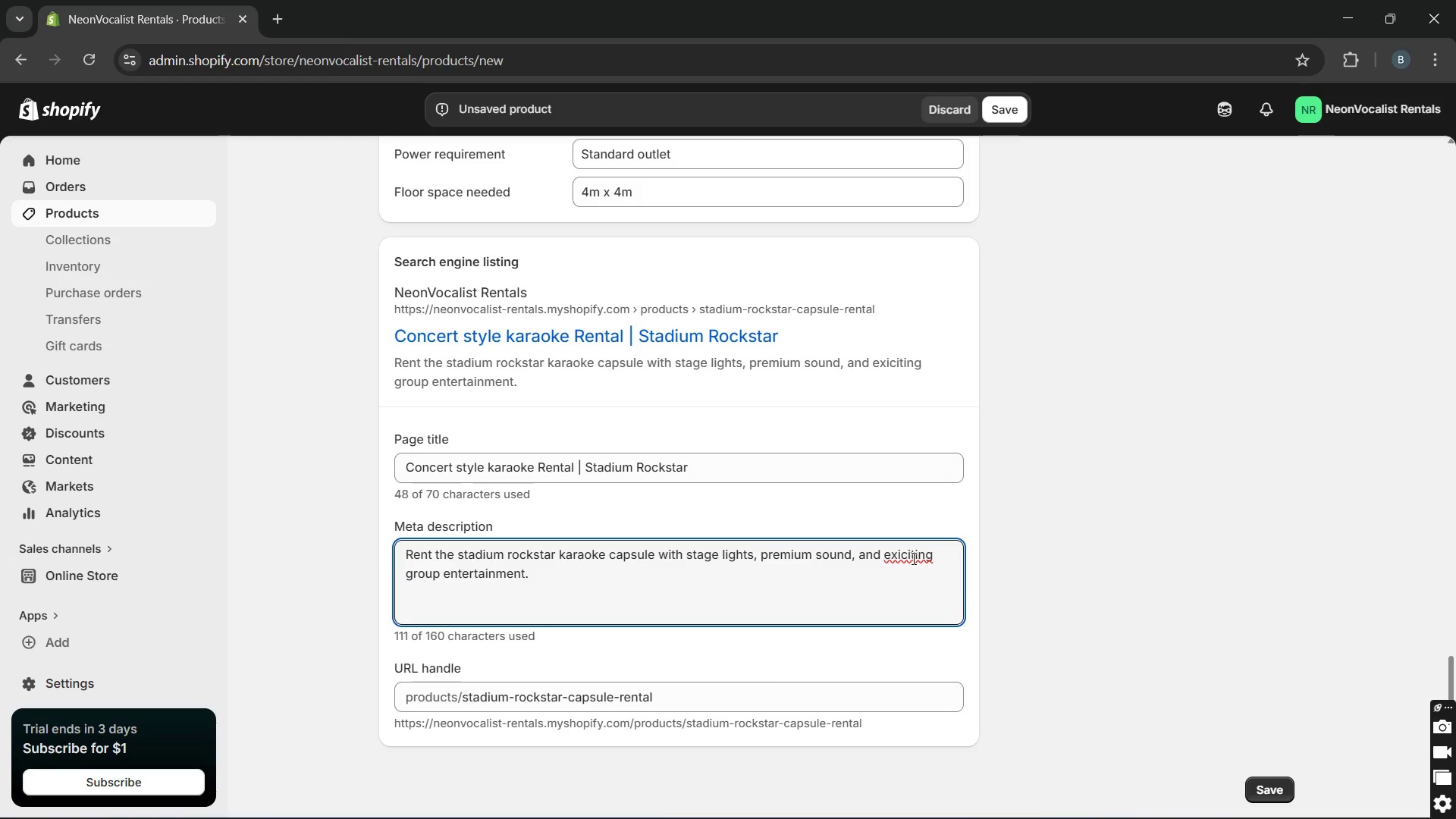 
double_click([912, 558])
 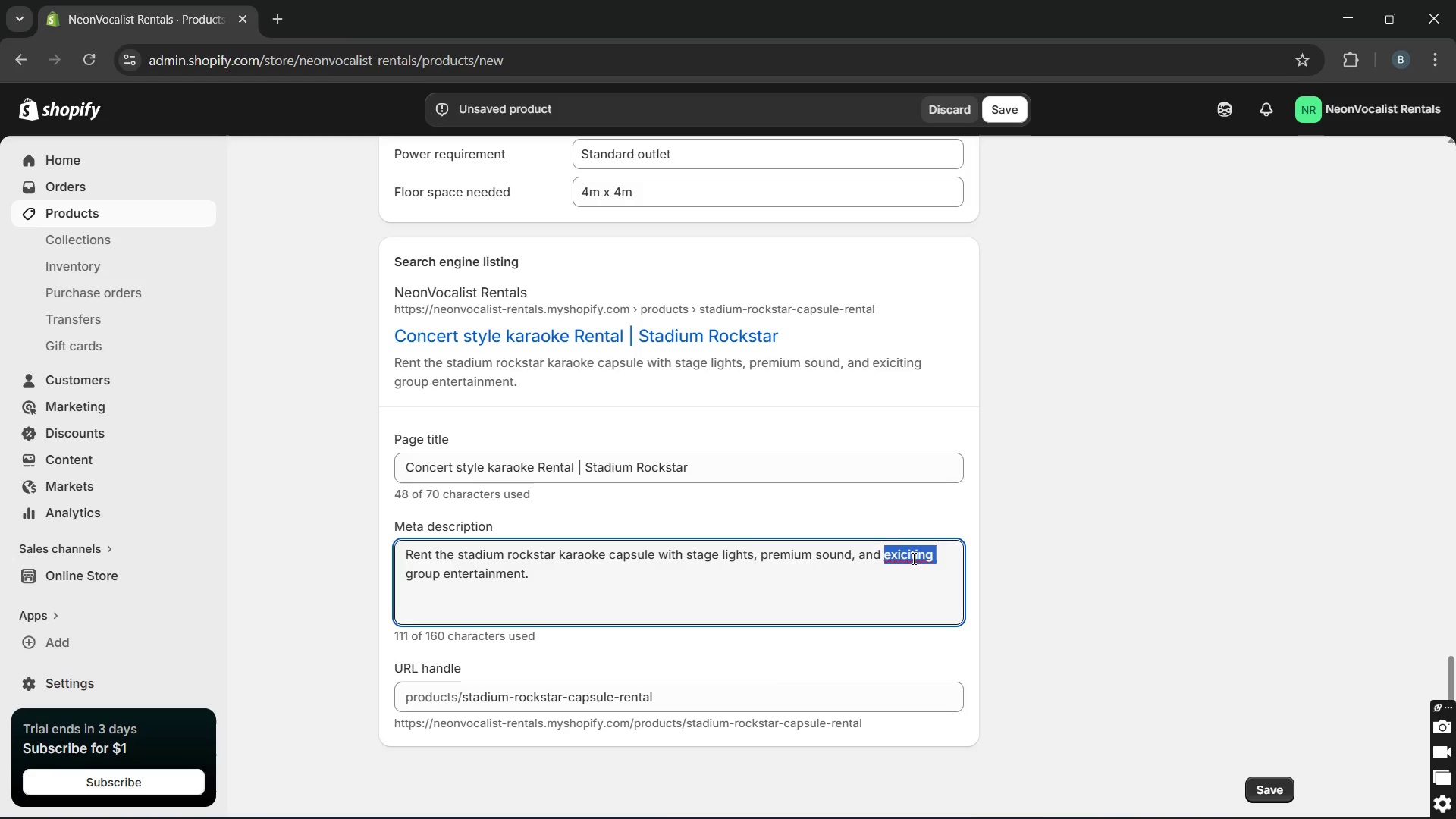 
type(exciting )
 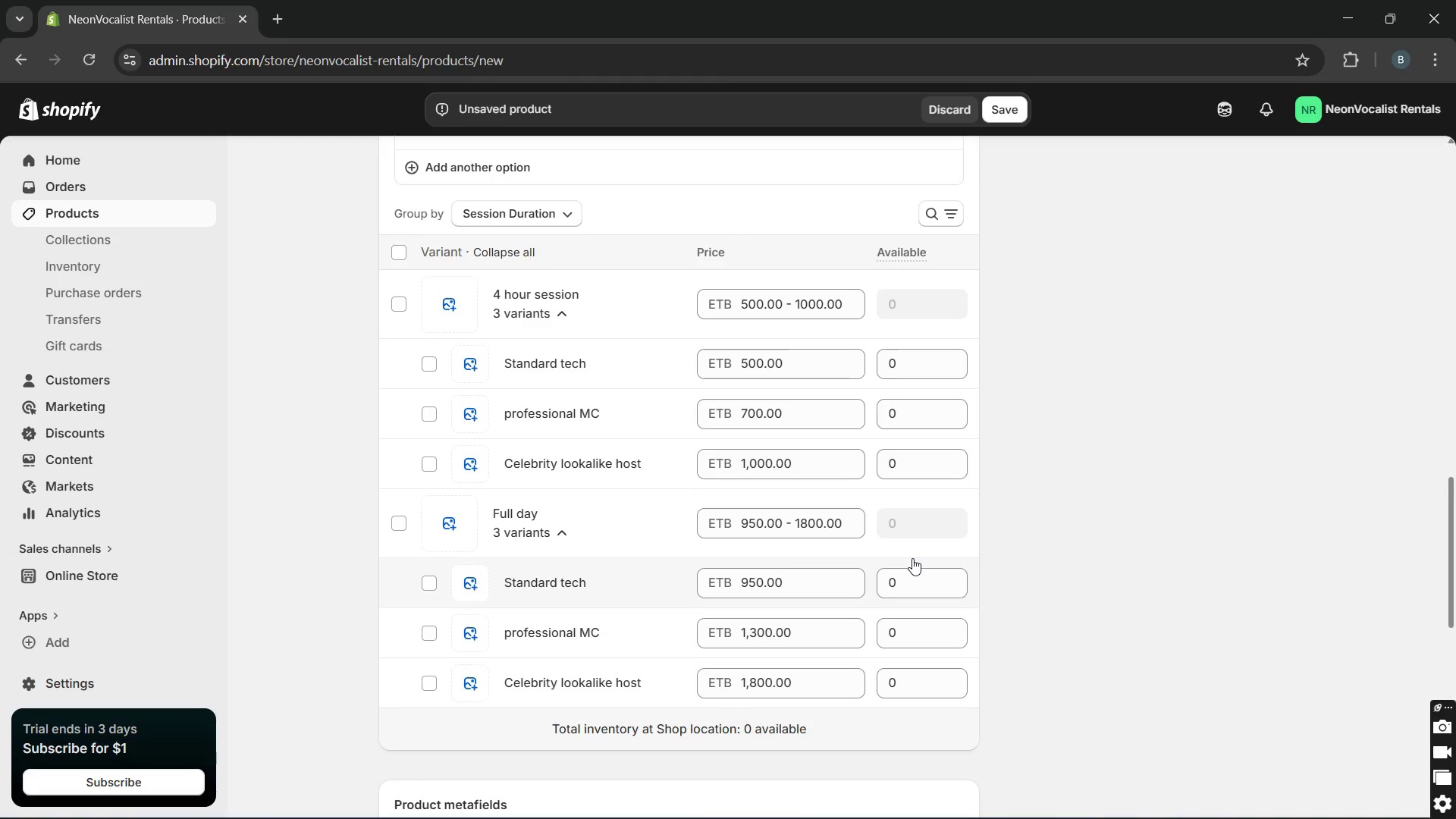 
wait(12.84)
 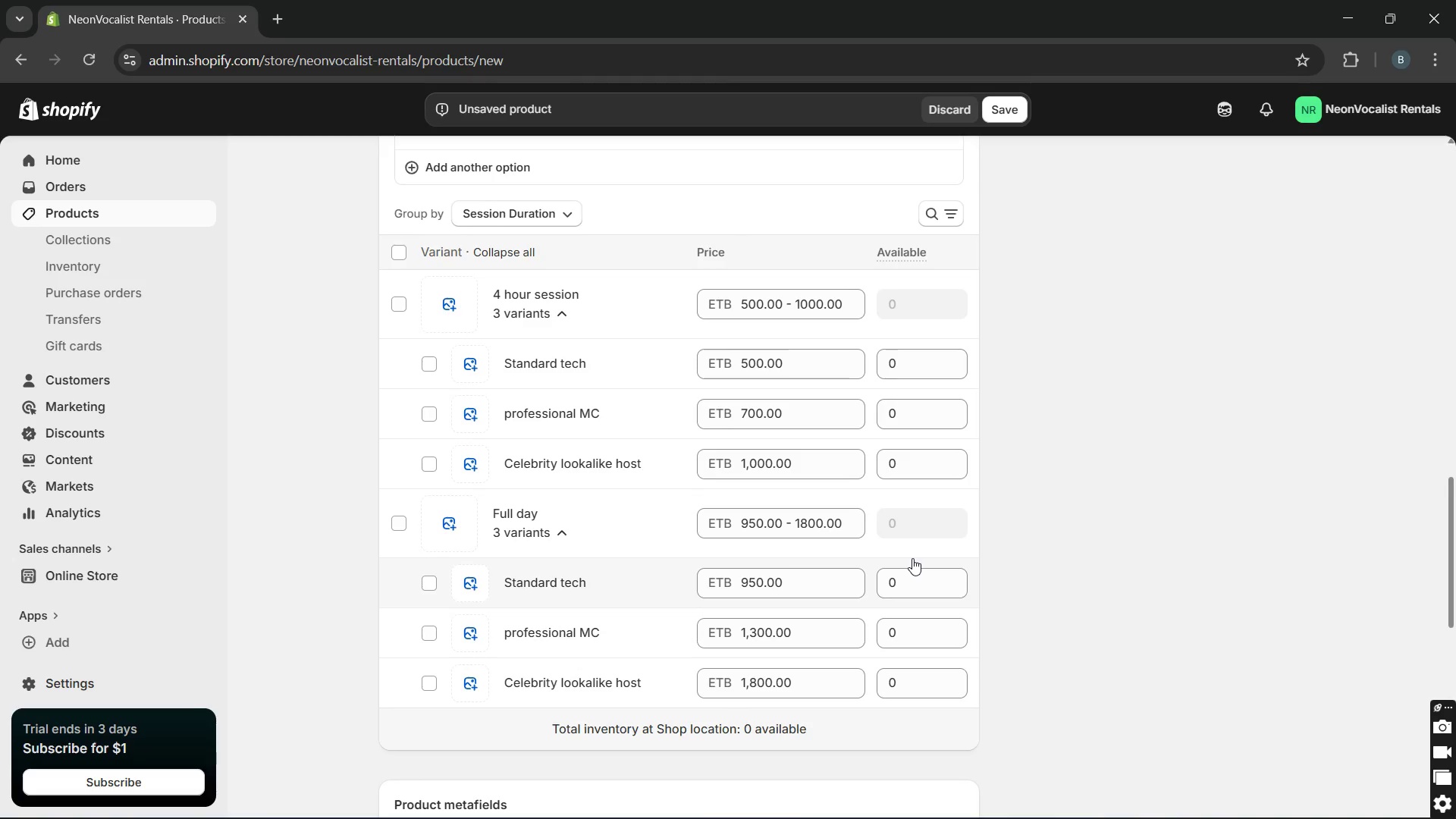 
left_click([1010, 108])
 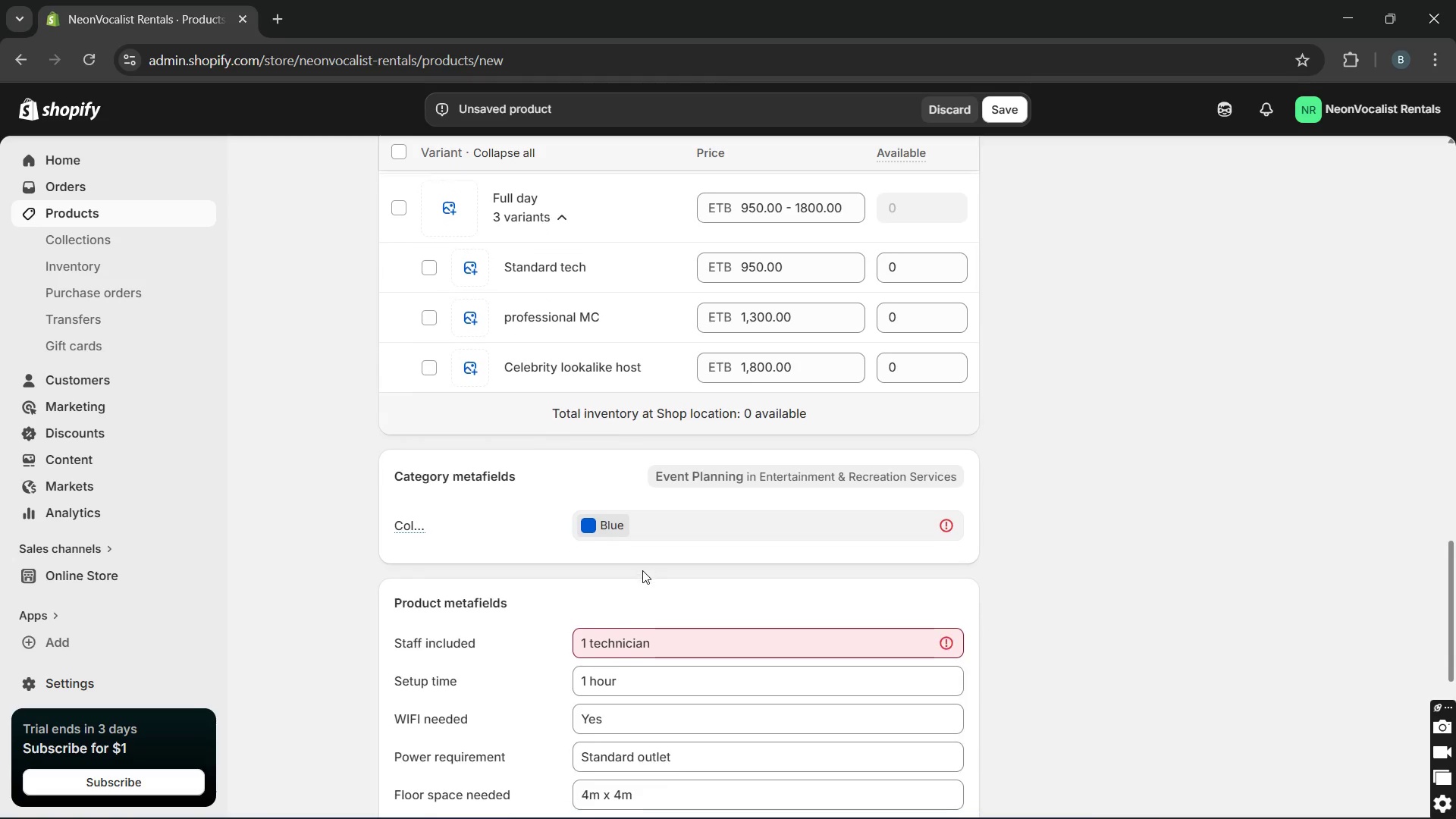 
wait(31.83)
 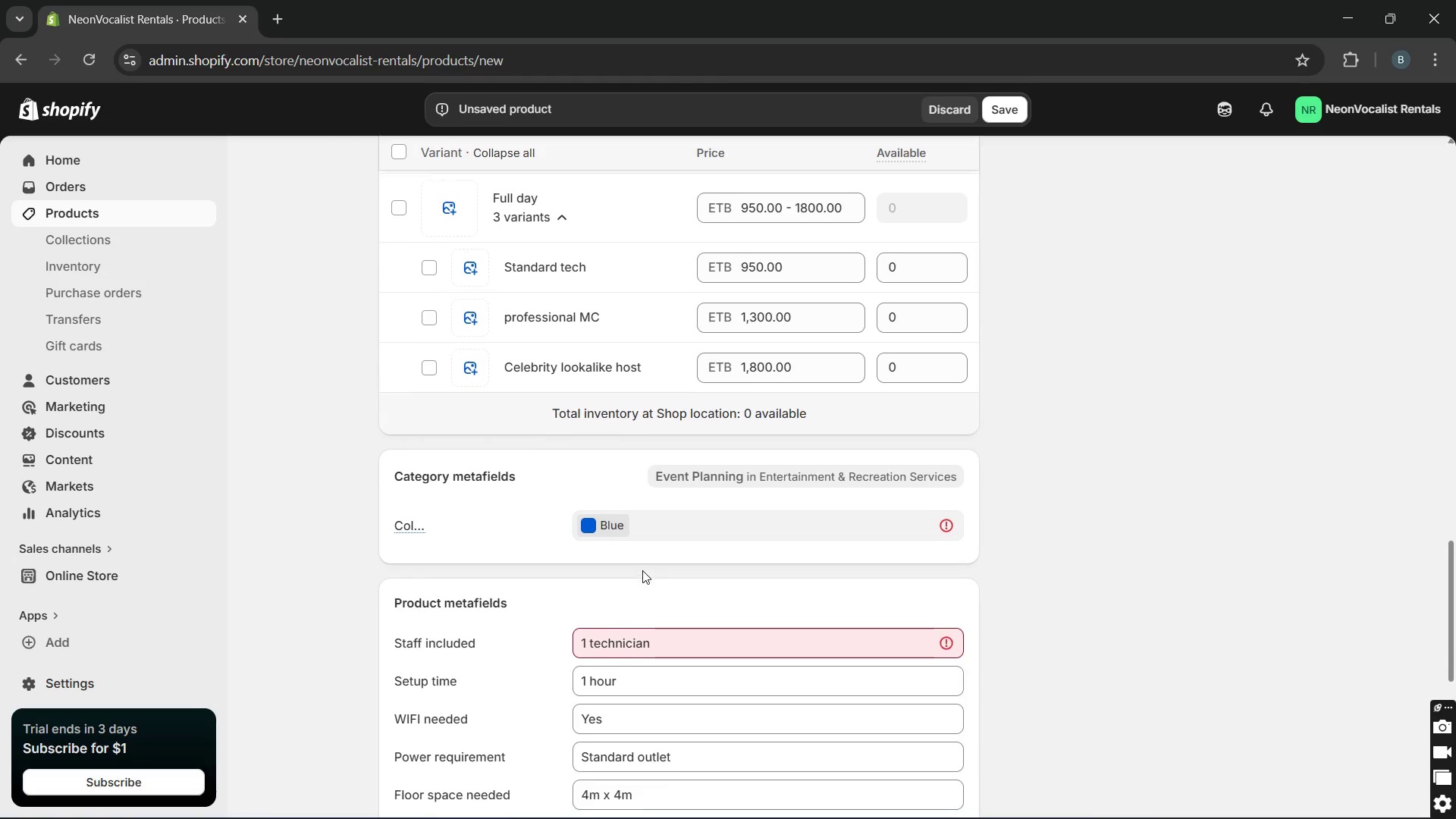 
left_click([910, 521])
 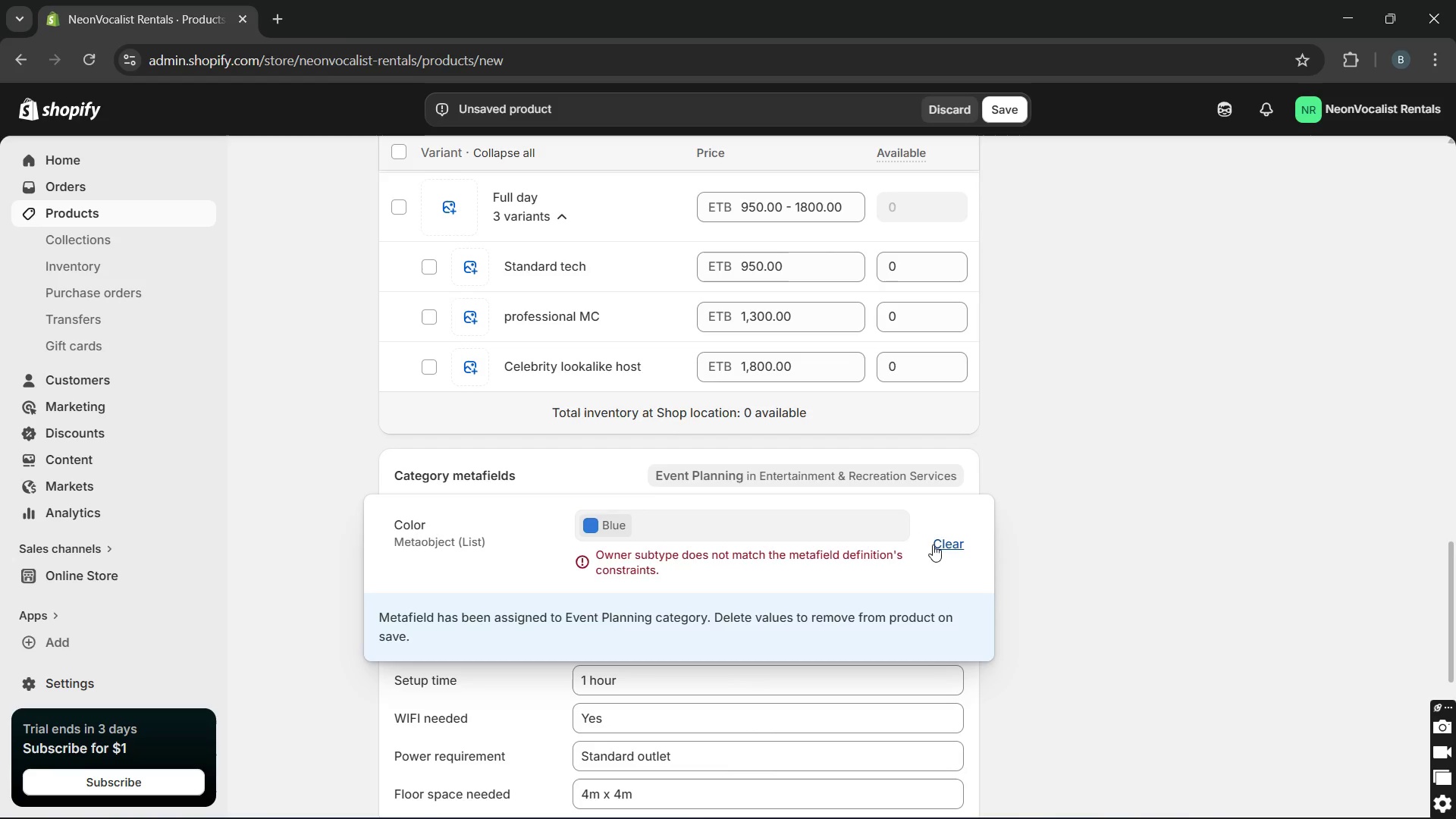 
wait(6.72)
 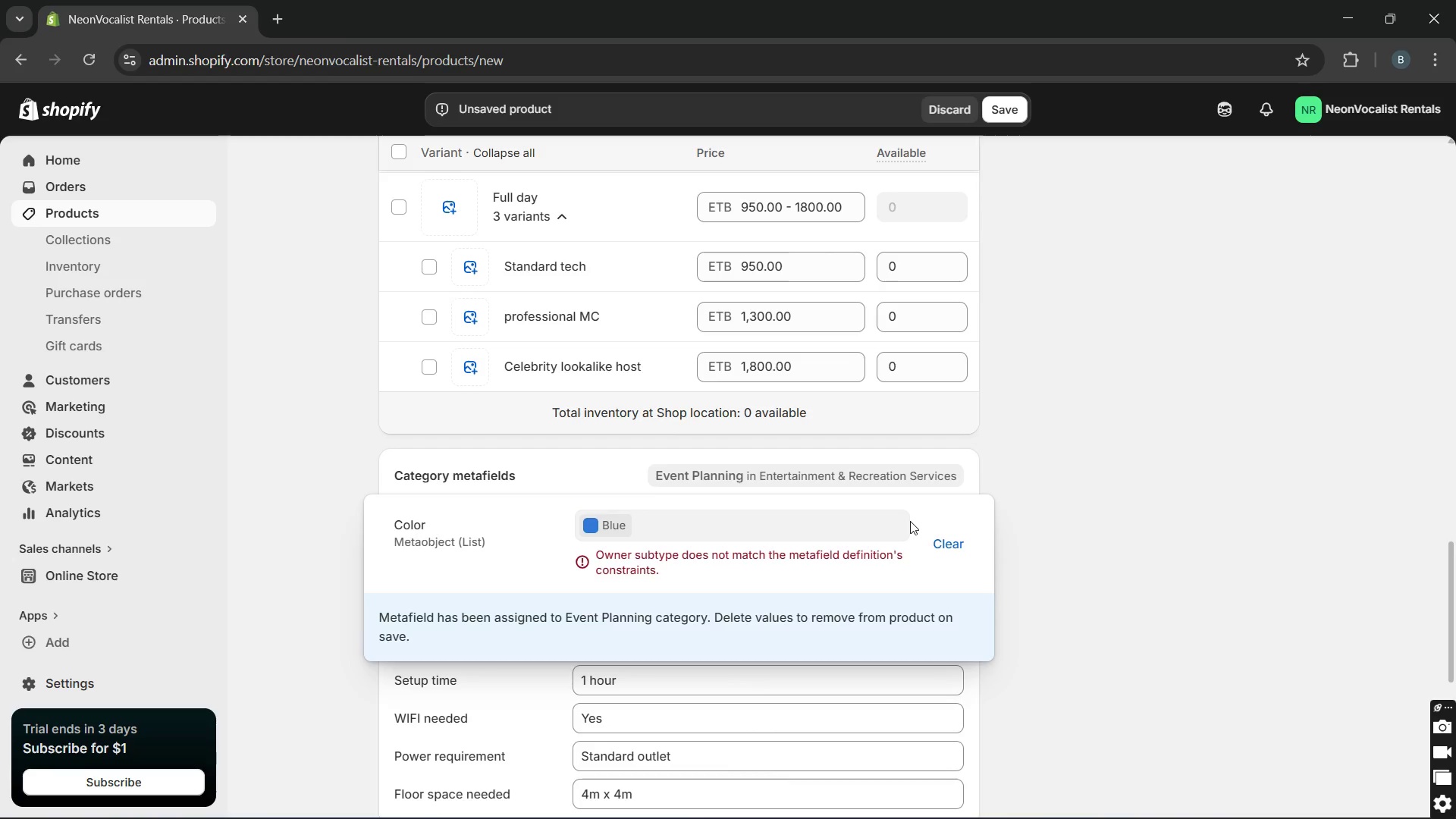 
left_click([950, 550])
 